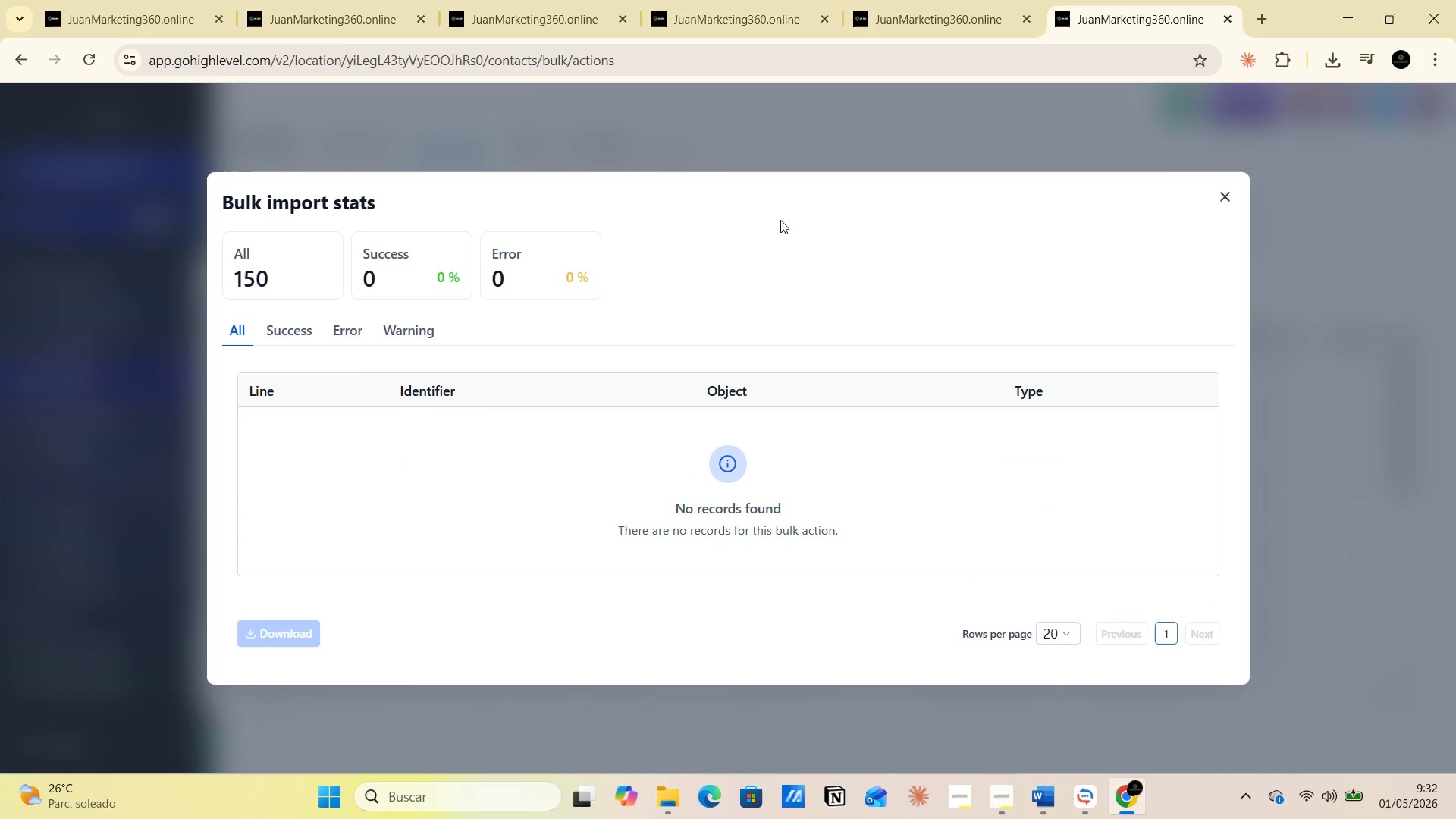 
wait(10.99)
 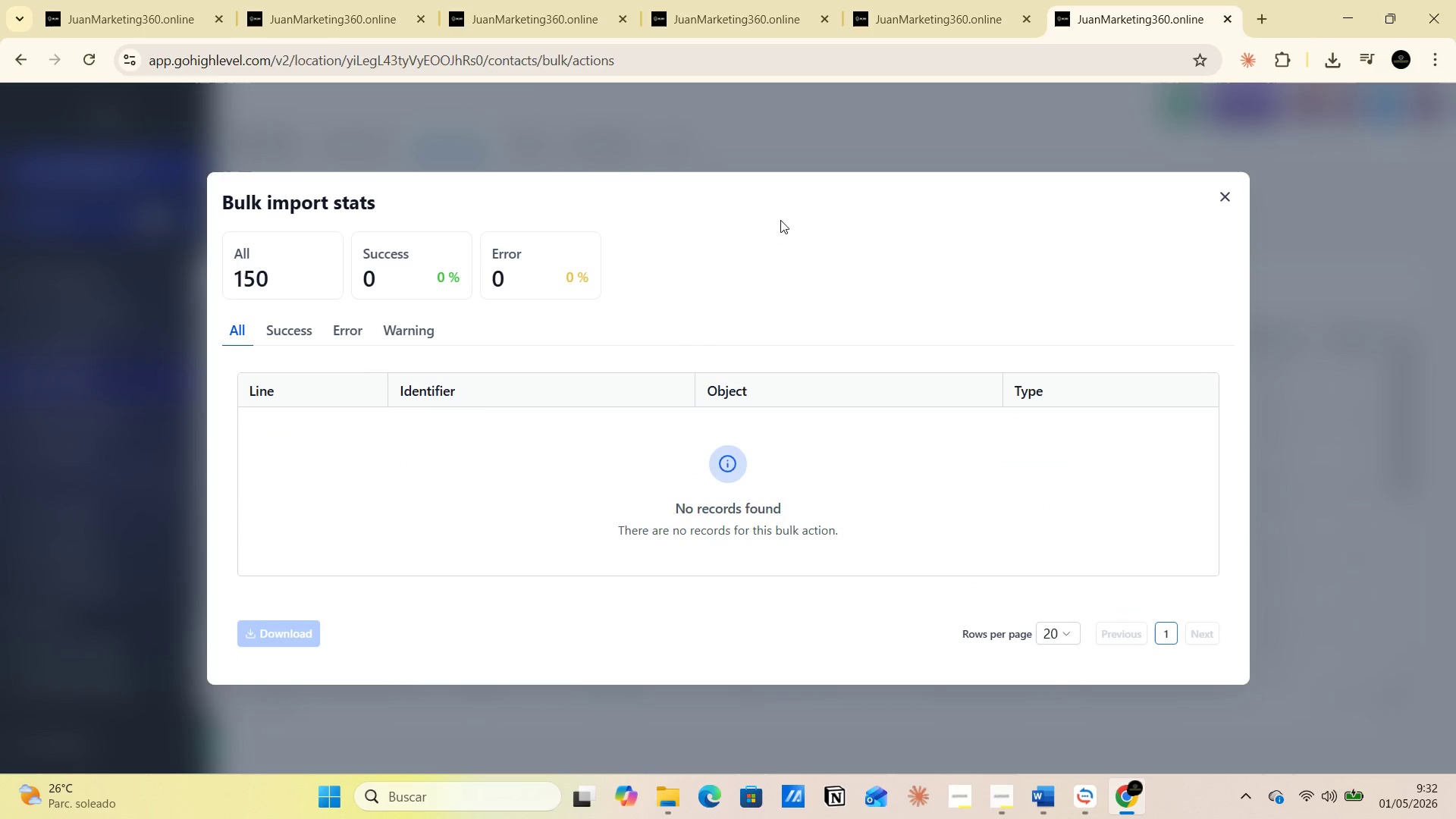 
left_click([908, 14])
 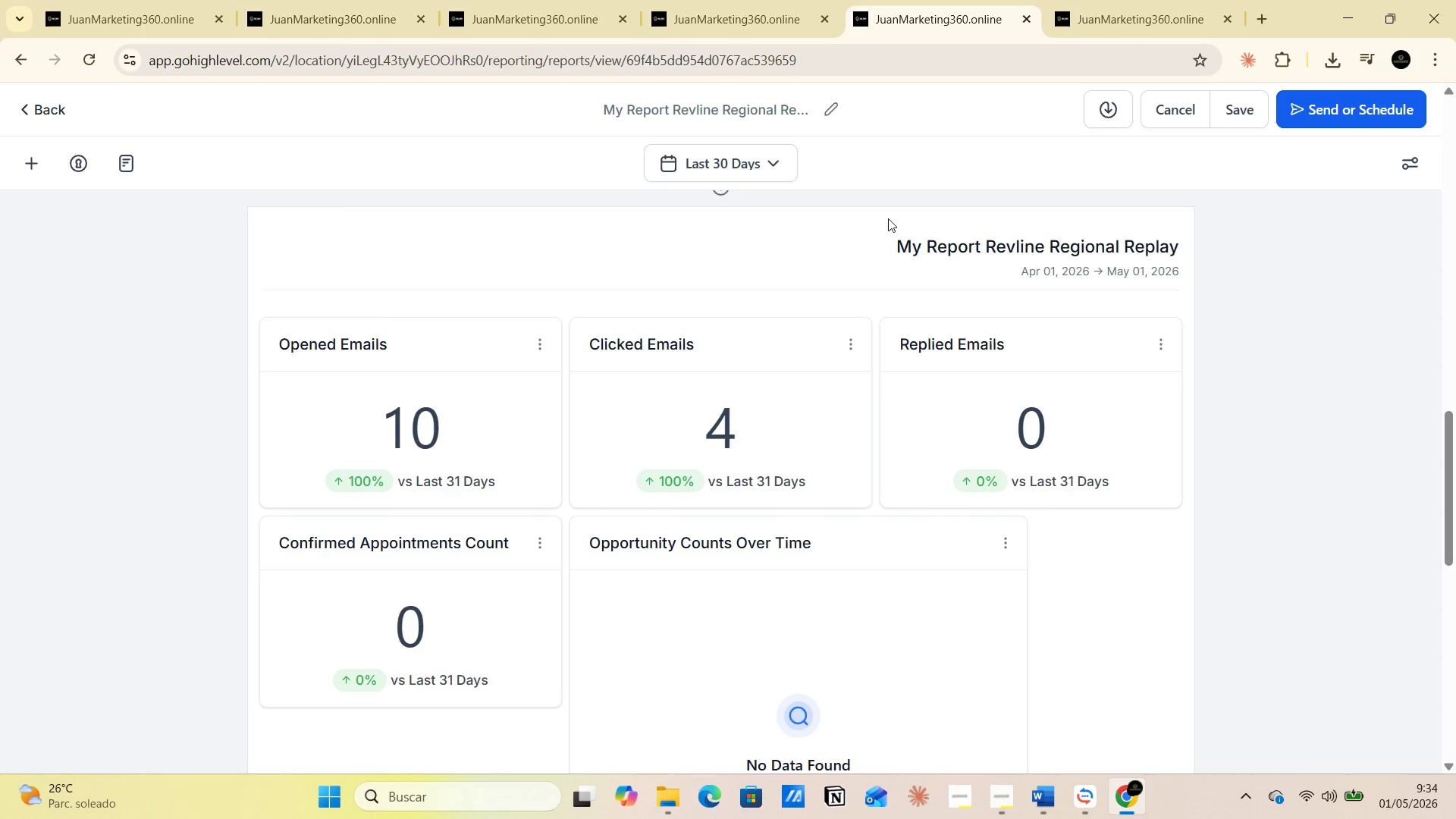 
wait(105.86)
 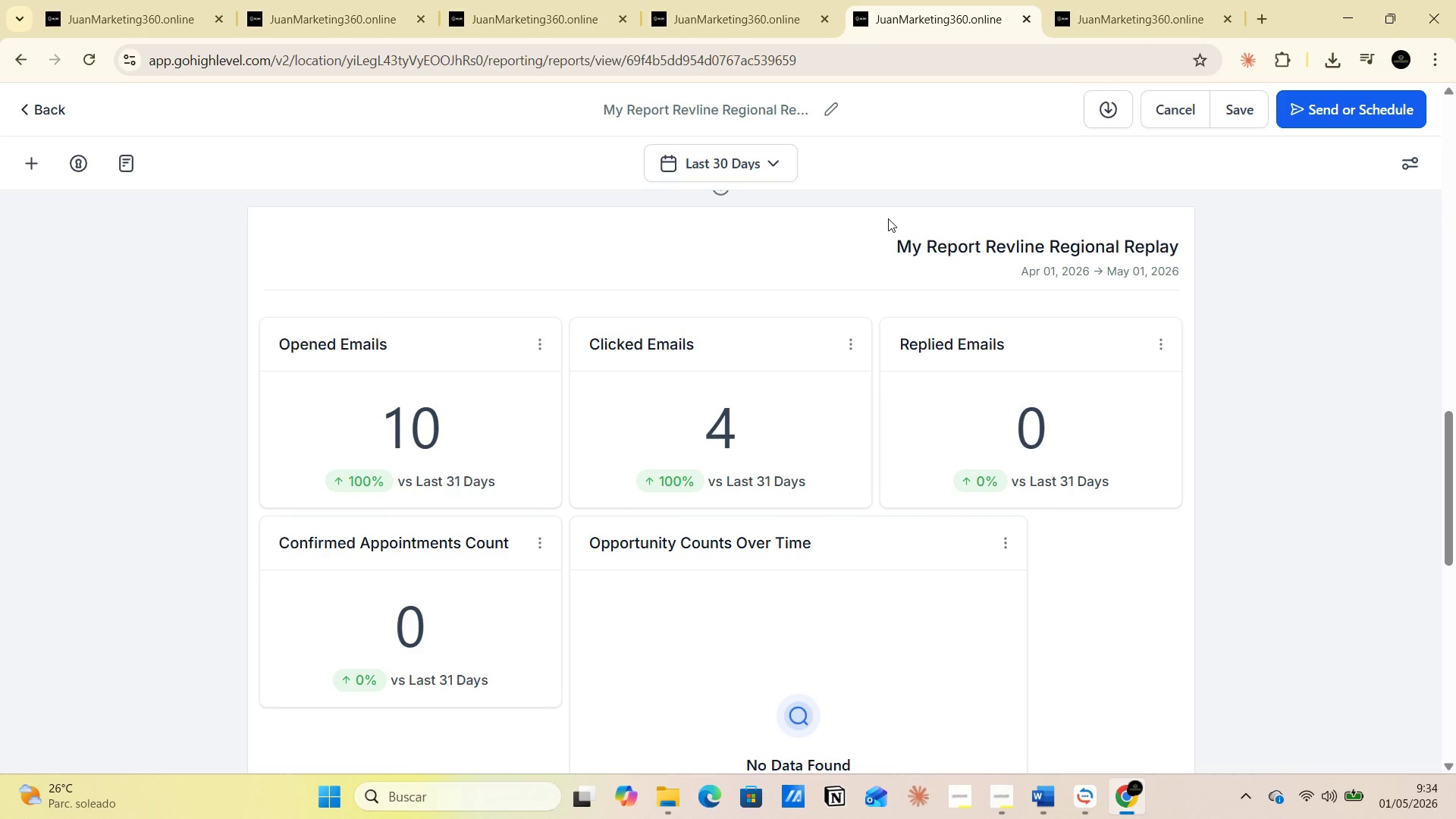 
left_click([1104, 6])
 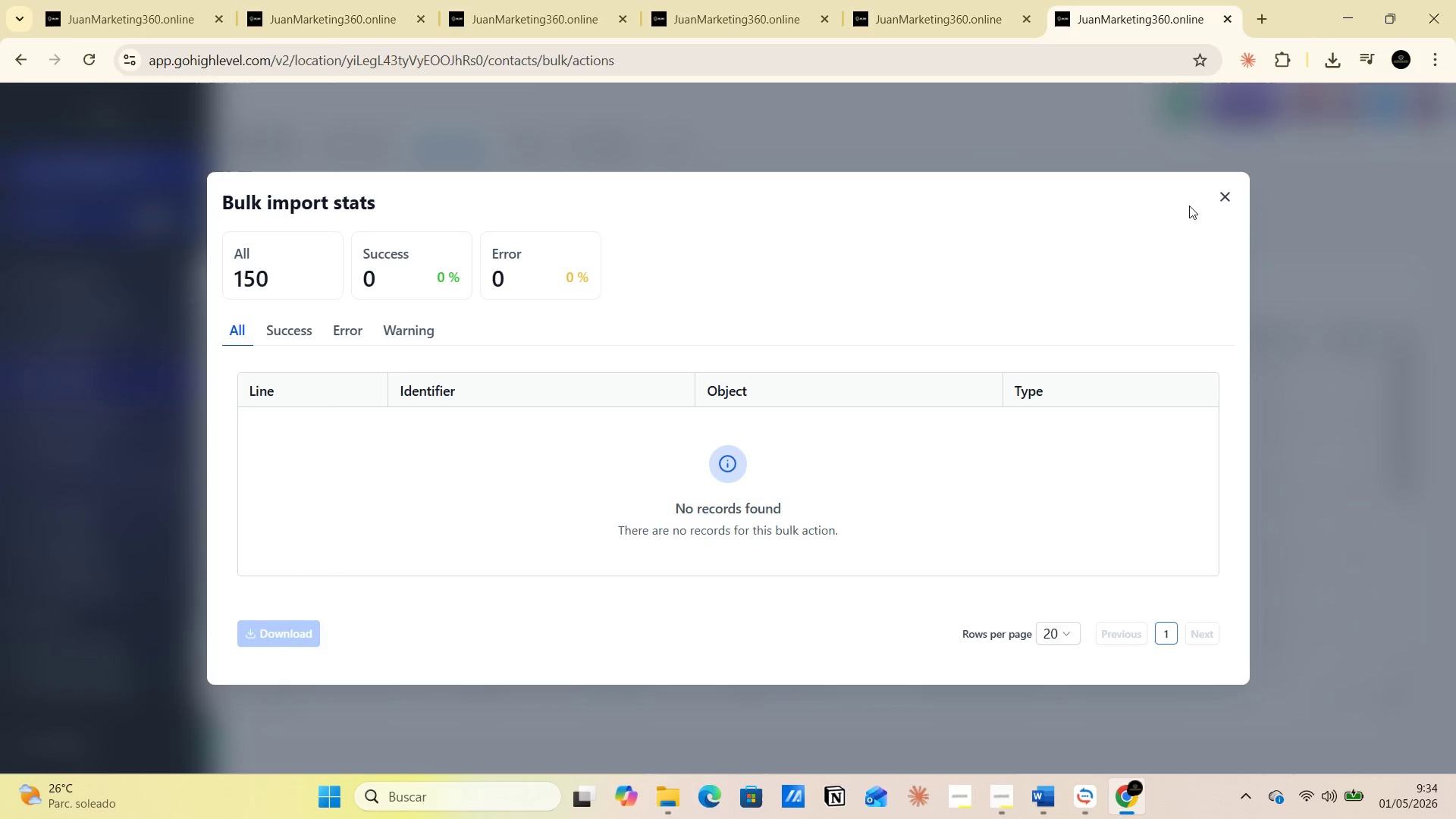 
left_click([1224, 195])
 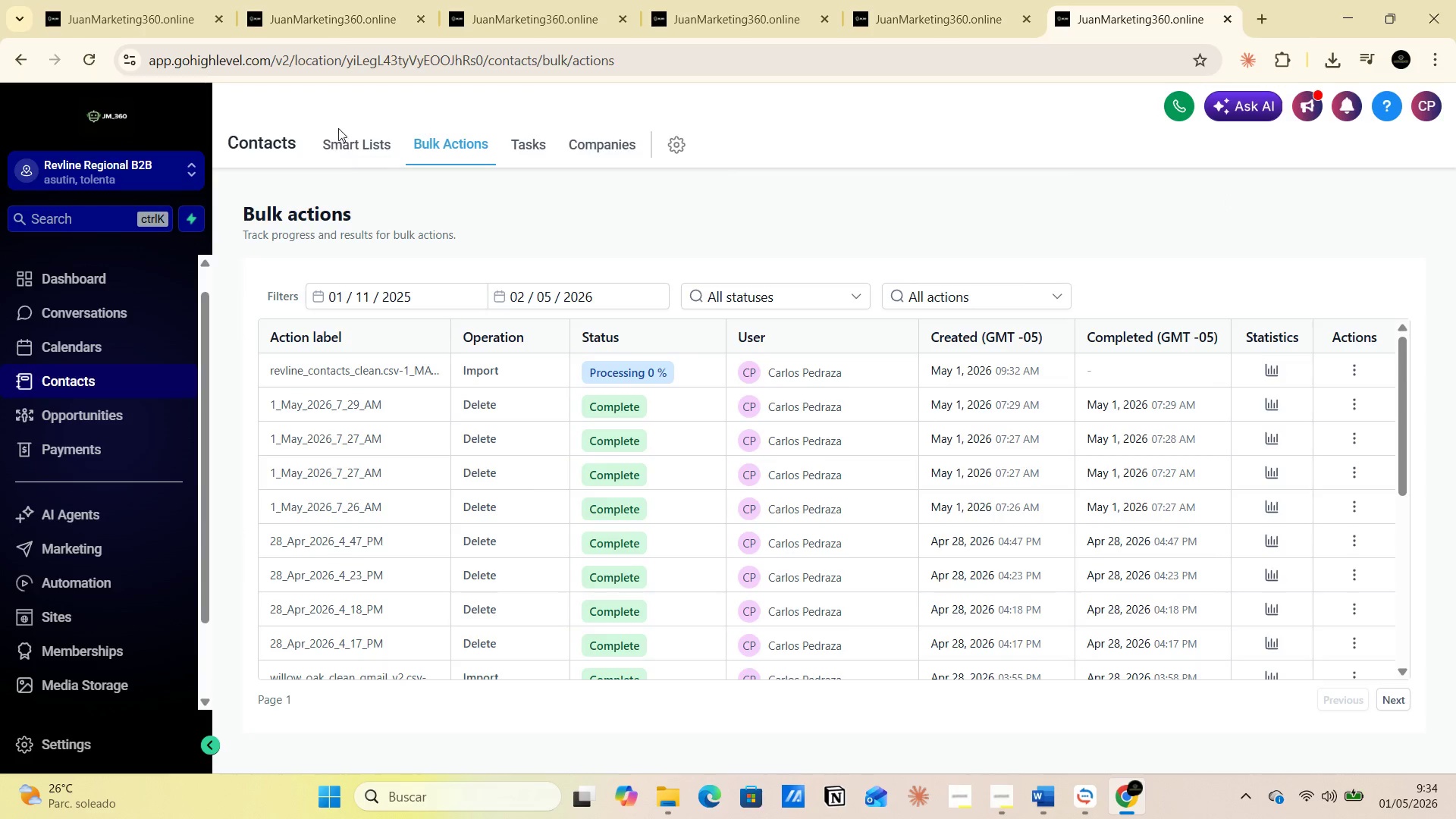 
left_click([340, 140])
 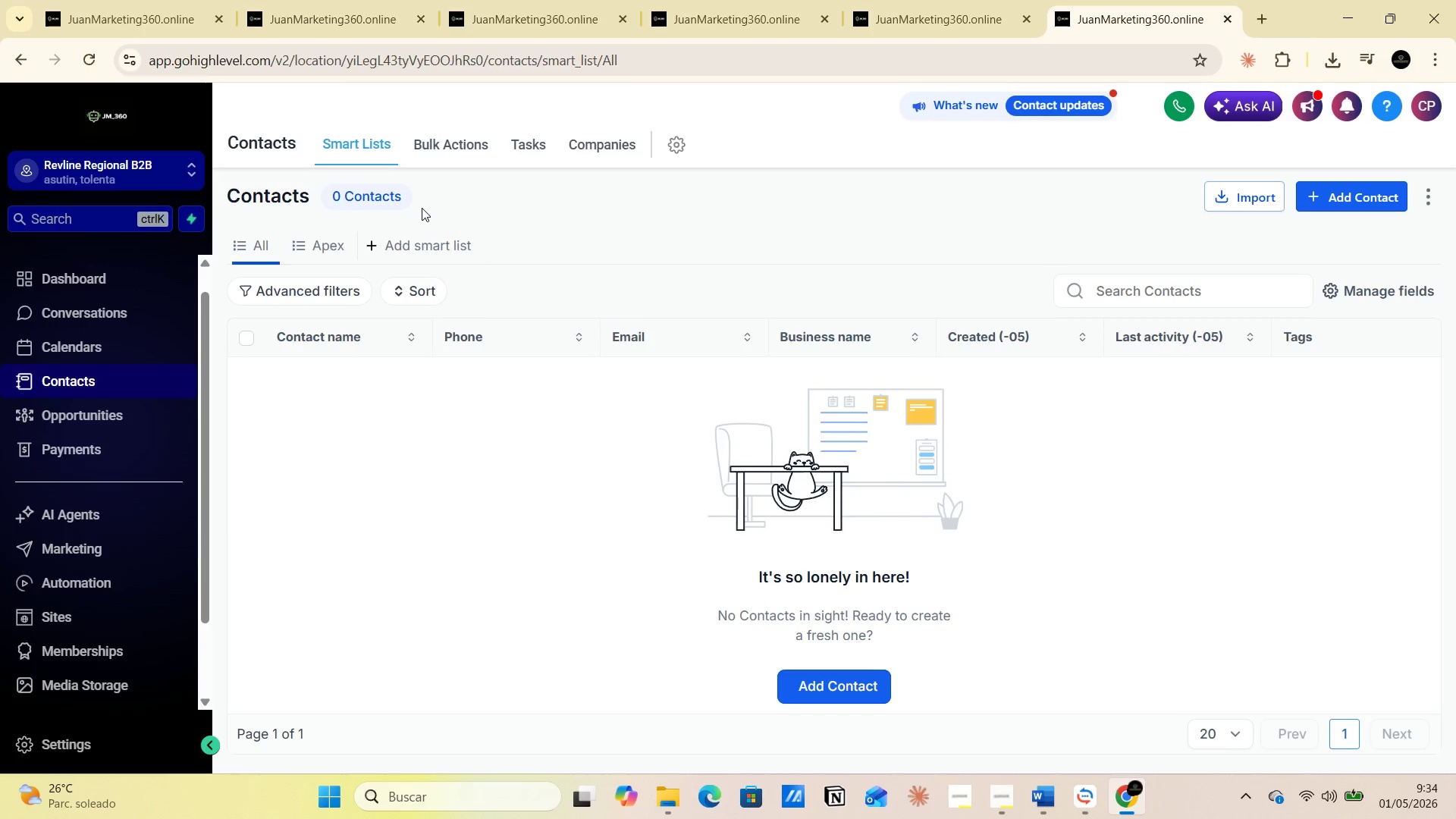 
left_click([453, 145])
 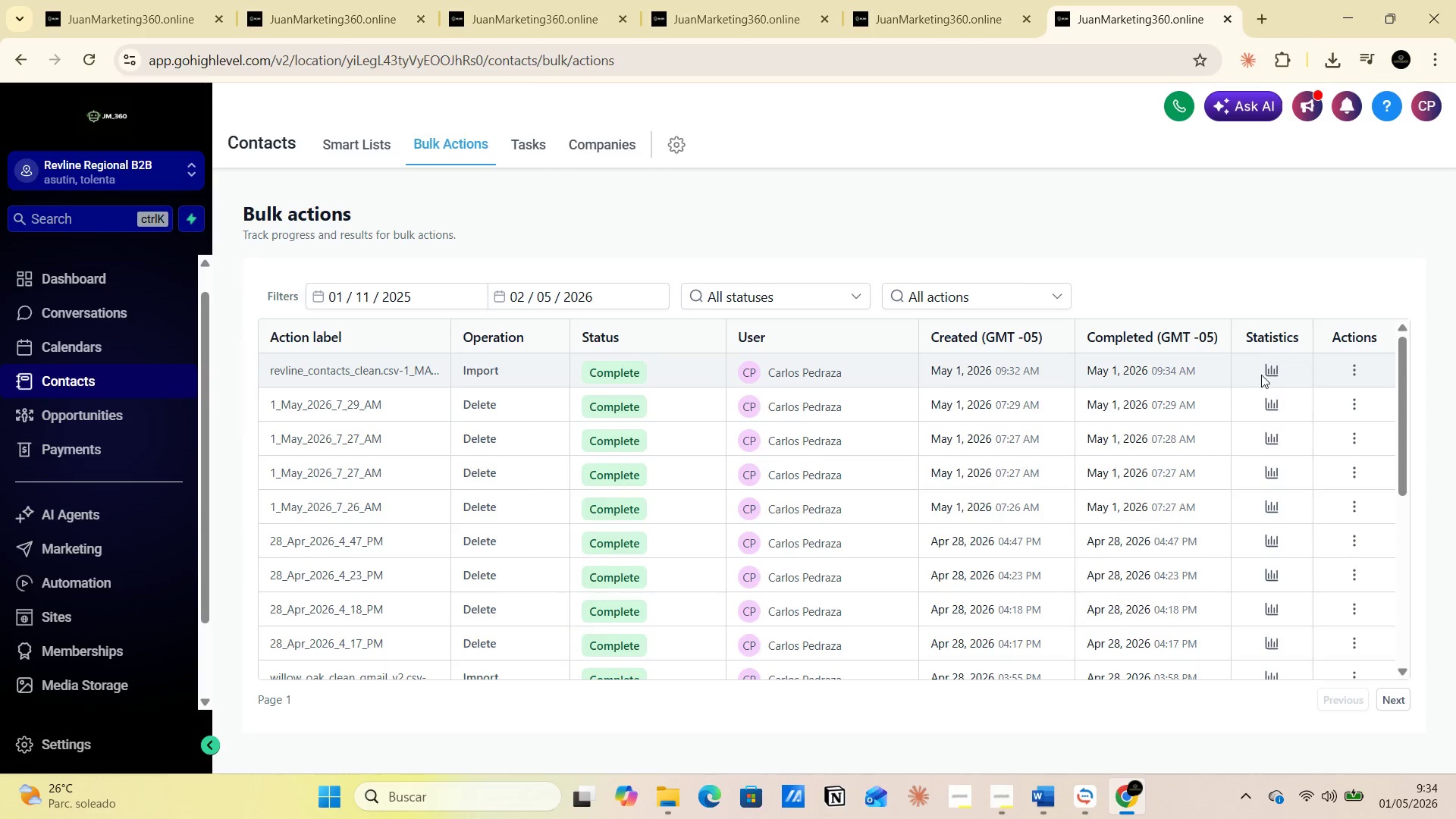 
left_click([1276, 369])
 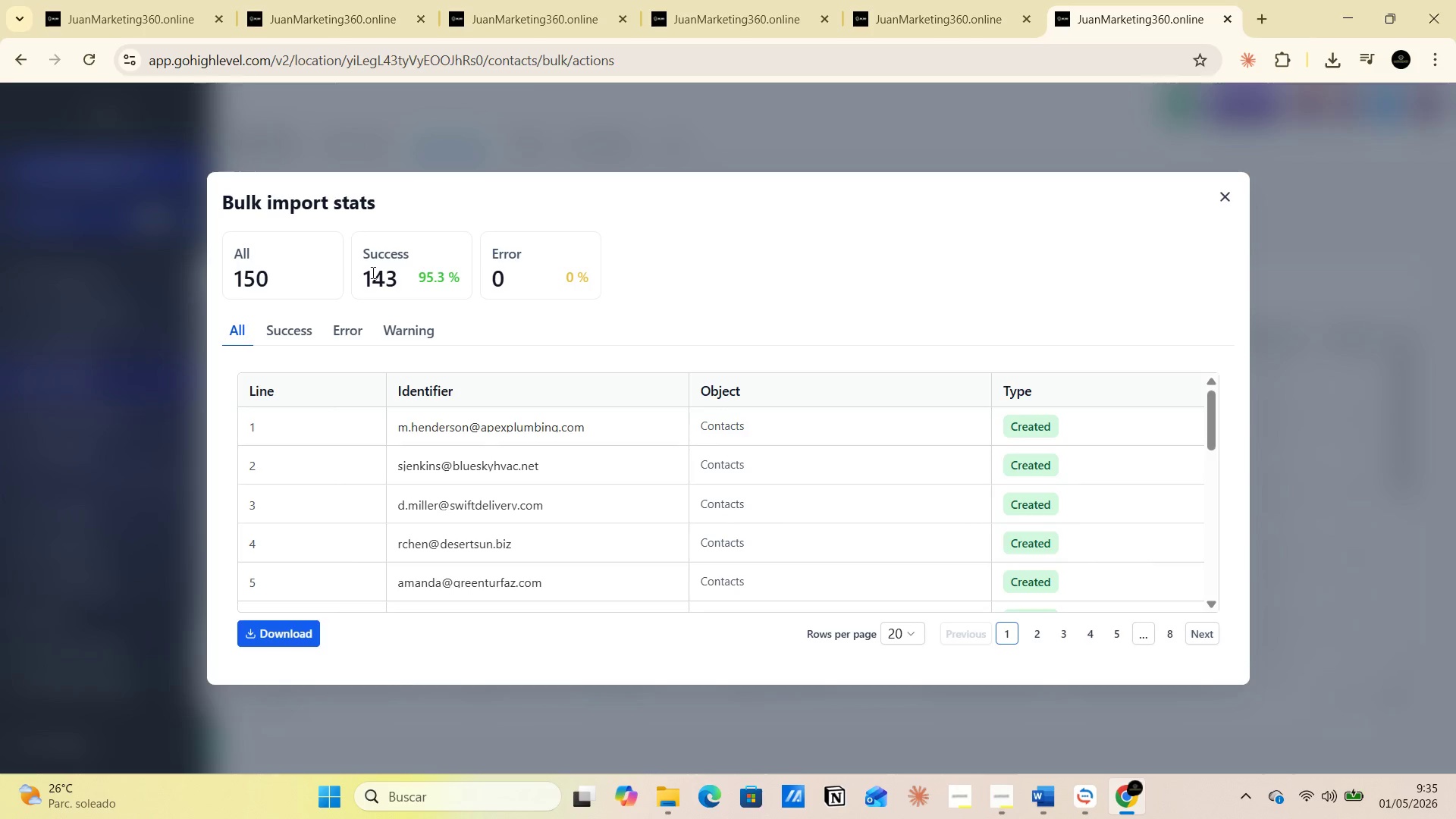 
wait(26.23)
 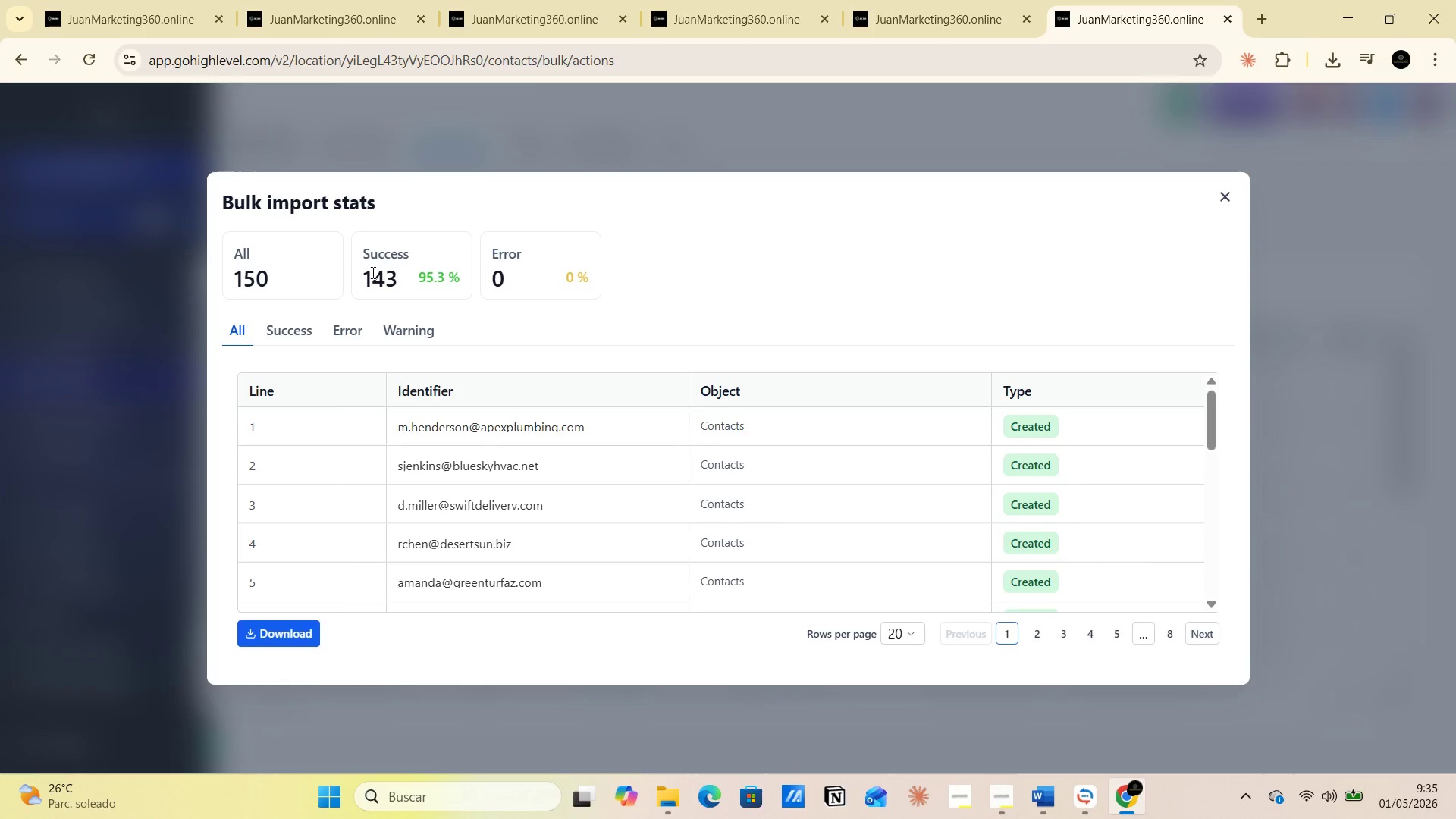 
left_click([1224, 198])
 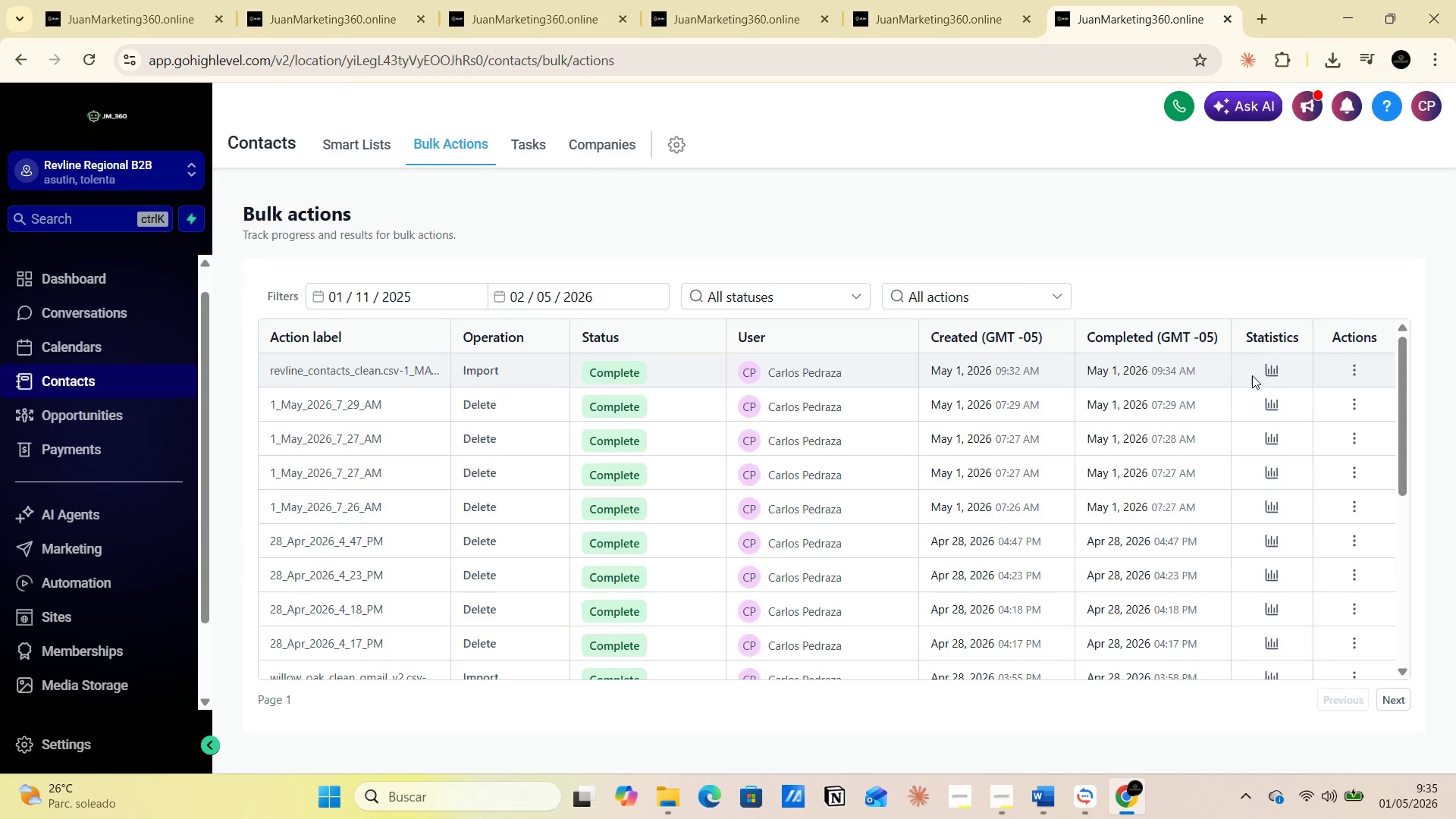 
left_click([1266, 372])
 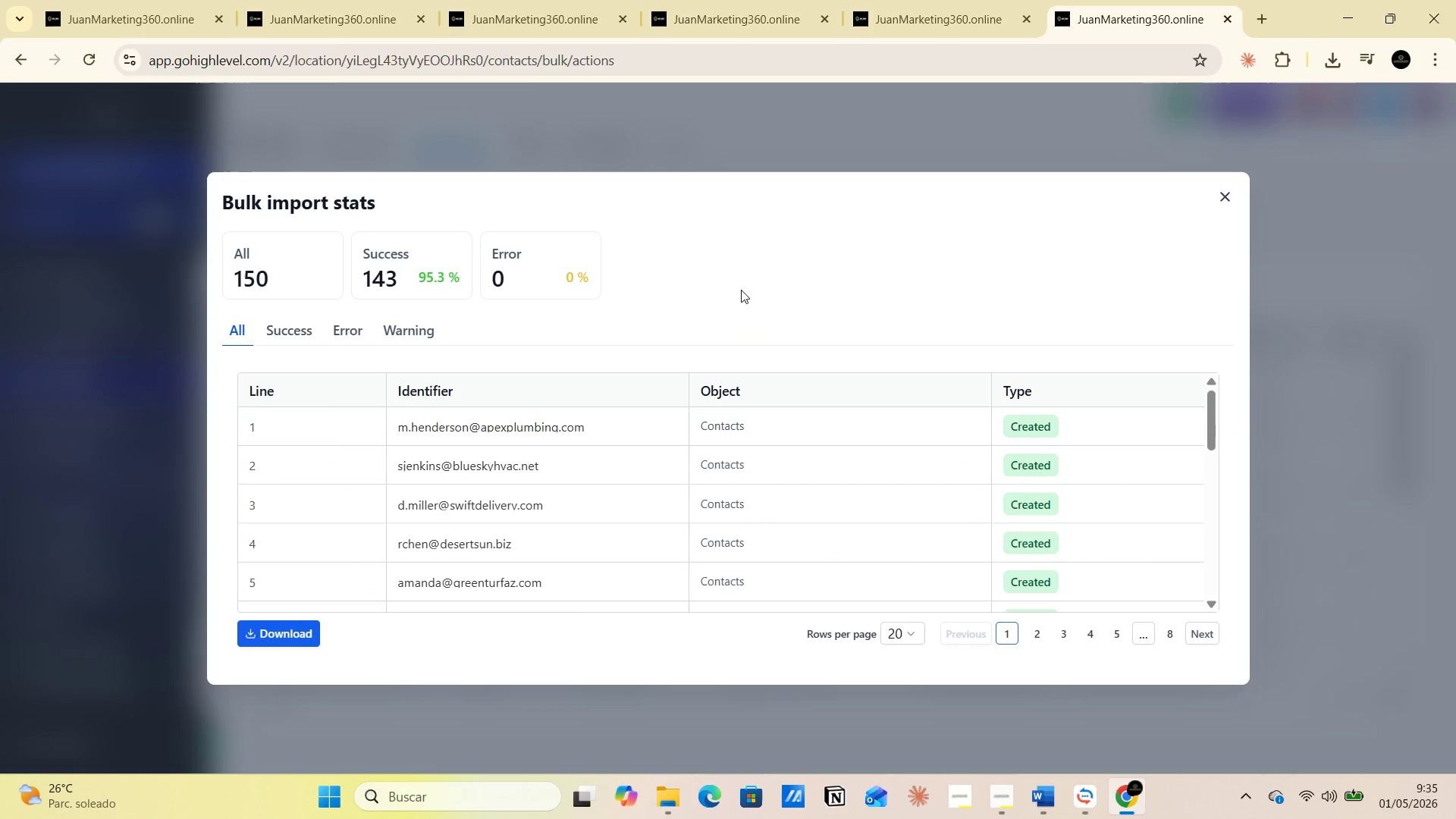 
scroll: coordinate [614, 375], scroll_direction: down, amount: 3.0
 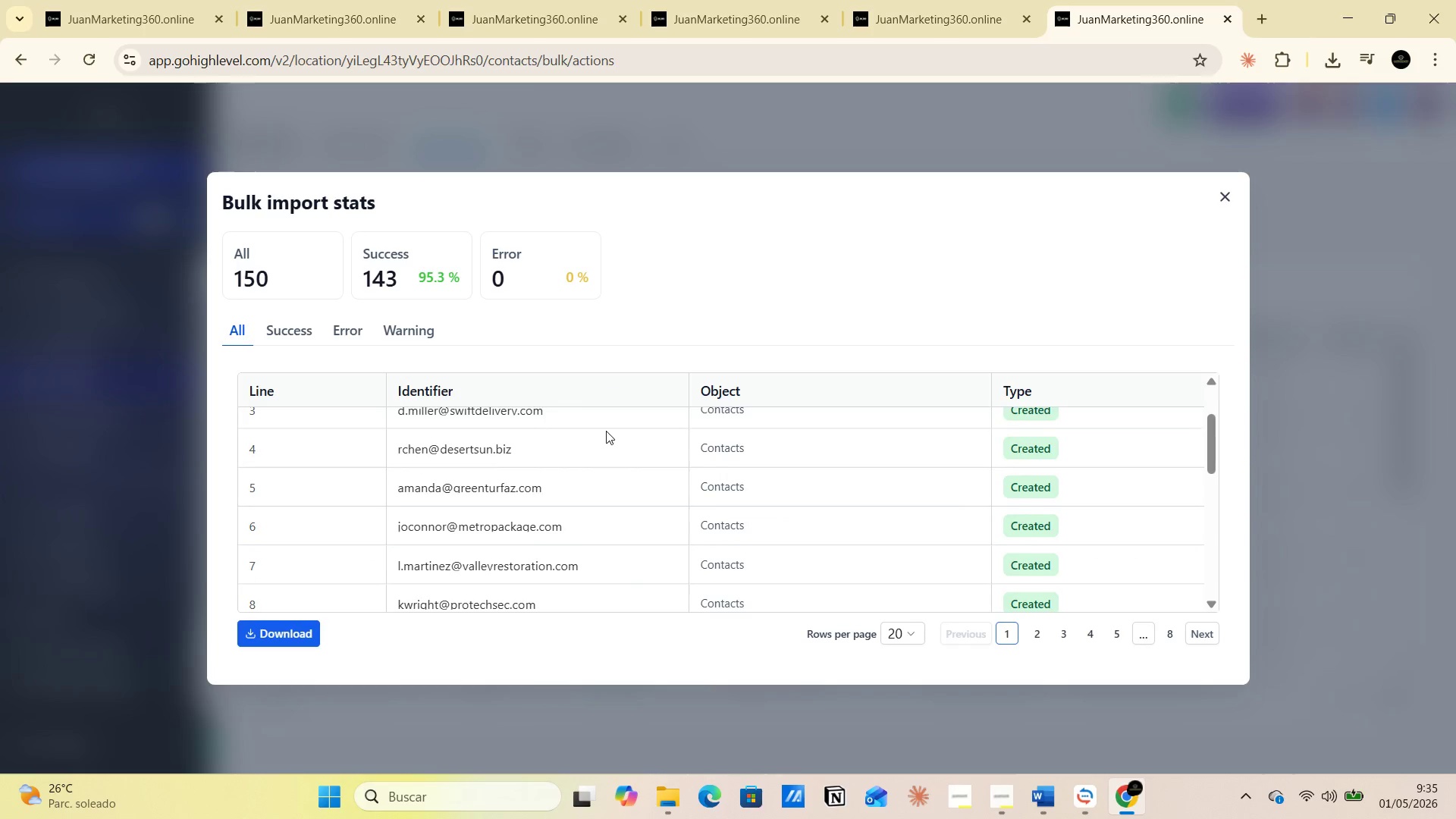 
scroll: coordinate [618, 452], scroll_direction: up, amount: 7.0
 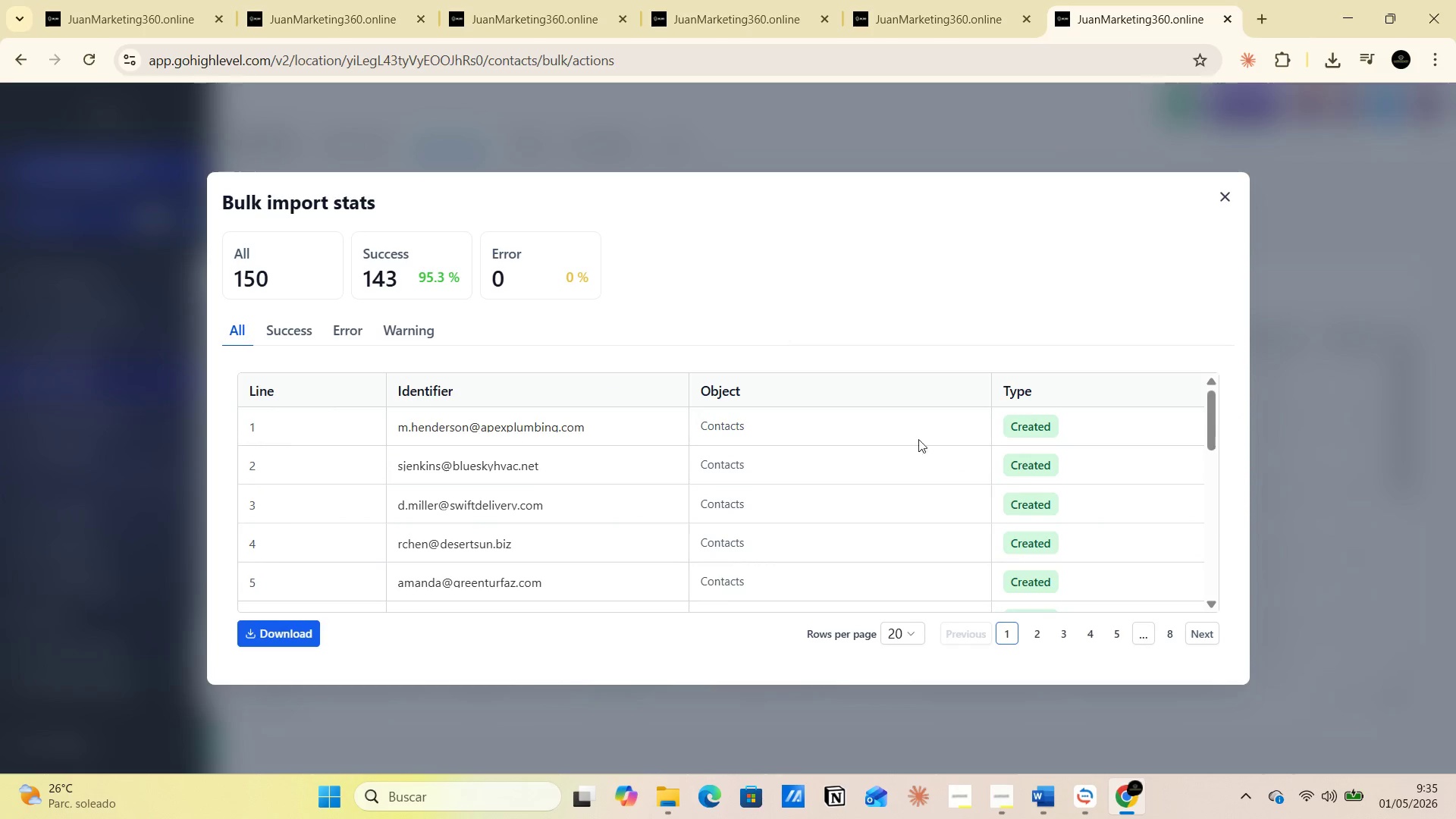 
scroll: coordinate [828, 480], scroll_direction: down, amount: 3.0
 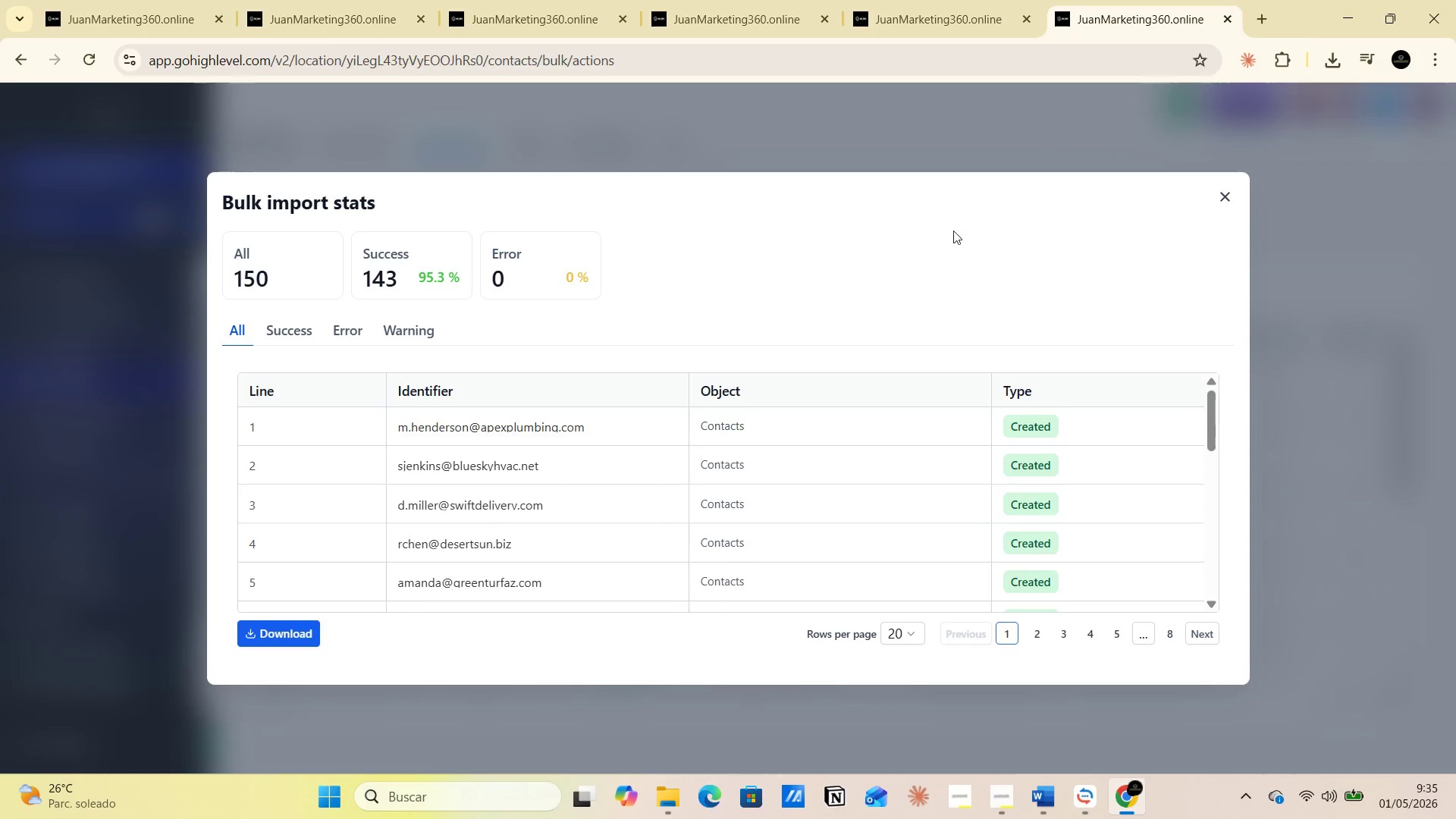 
left_click([1225, 193])
 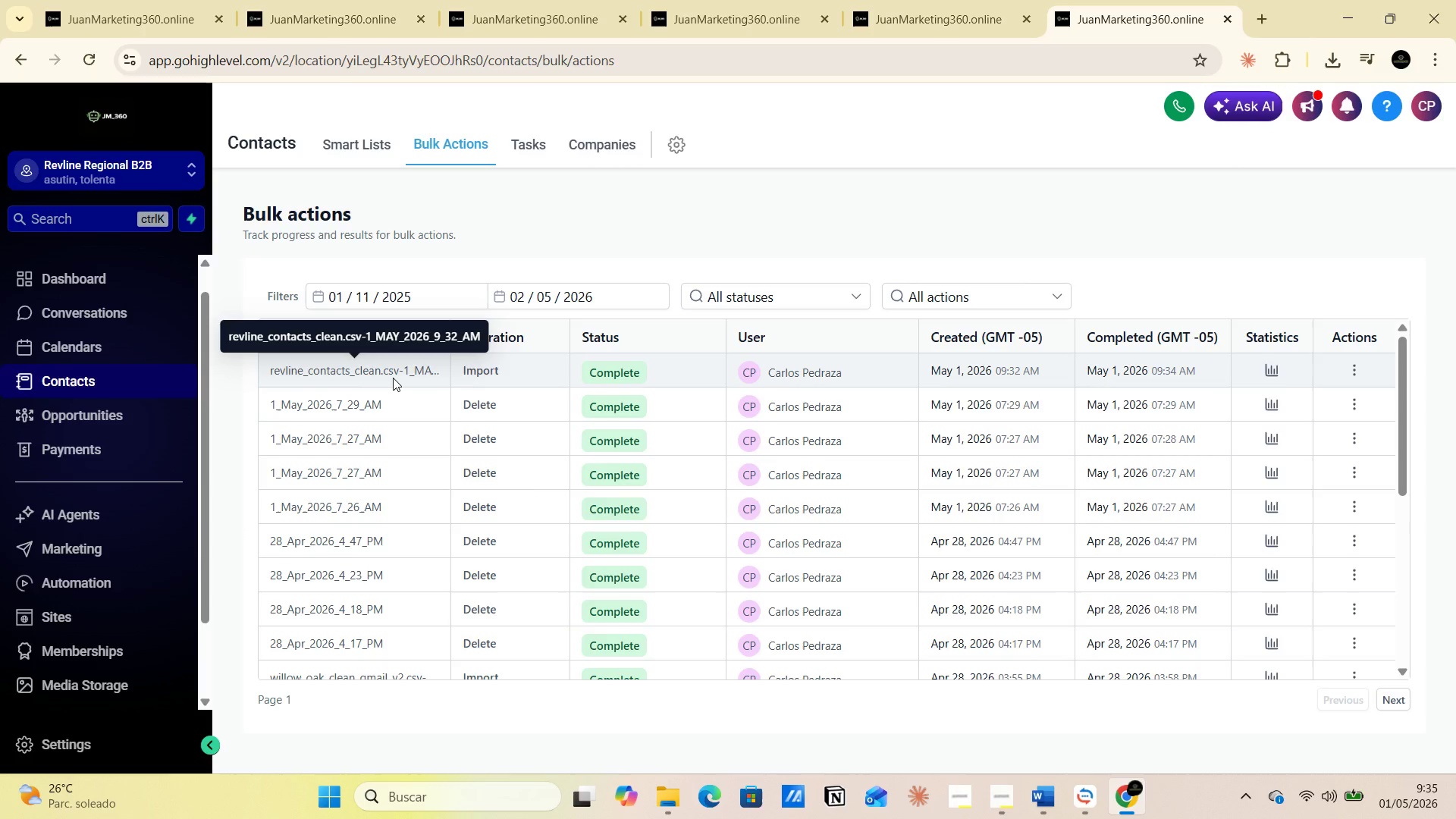 
wait(6.62)
 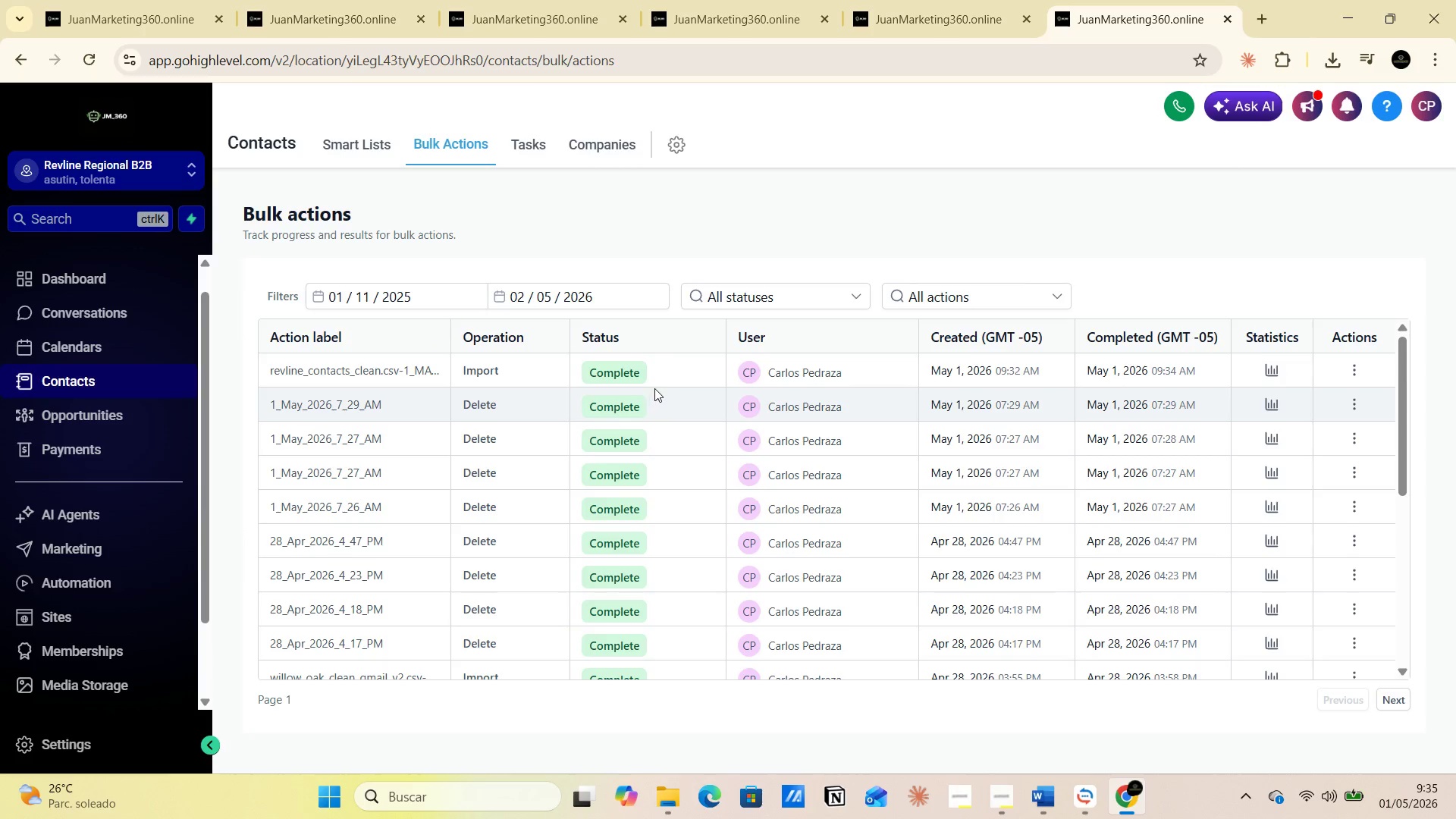 
key(PrintScreen)
 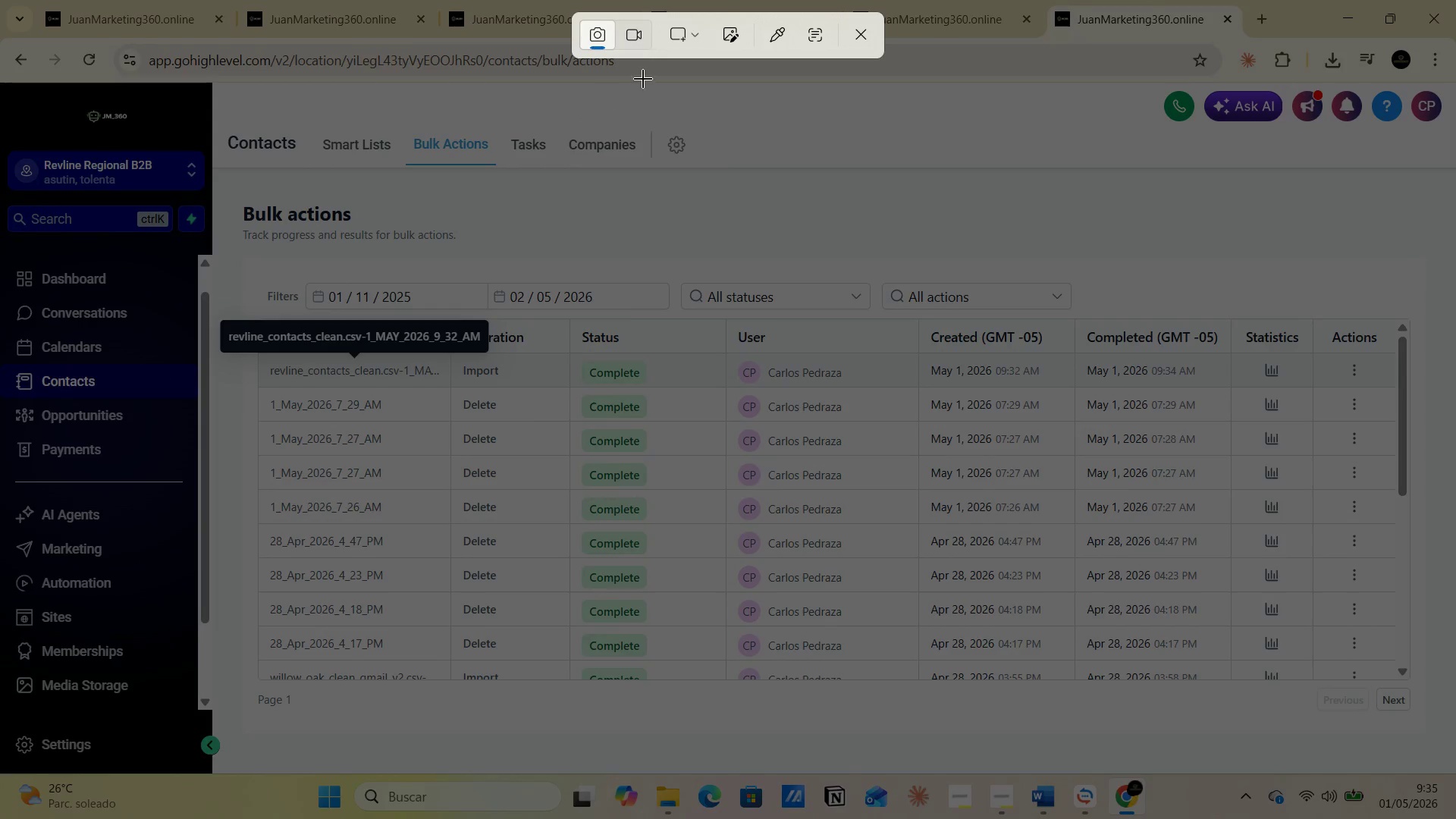 
left_click([706, 39])
 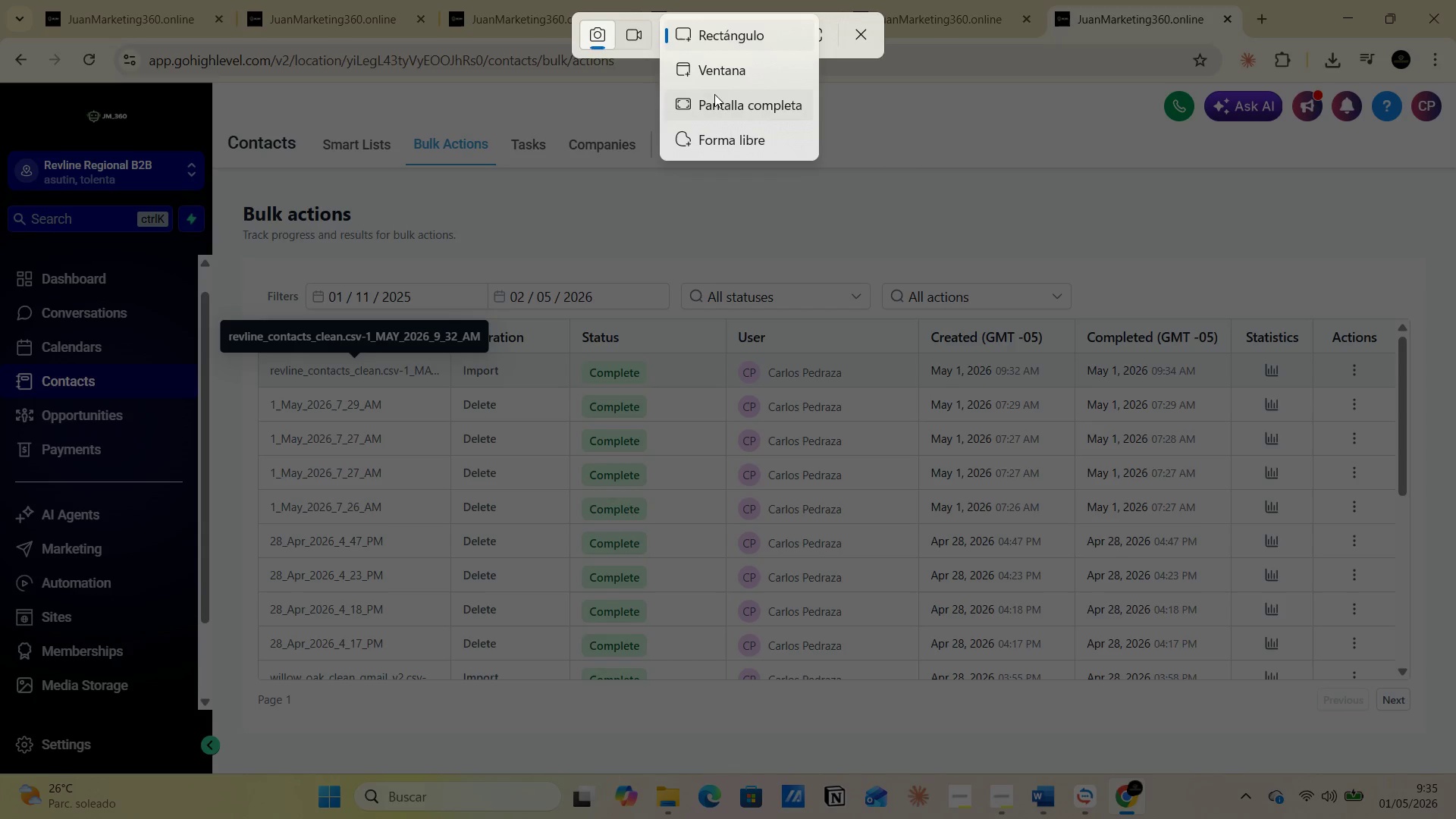 
left_click([720, 108])
 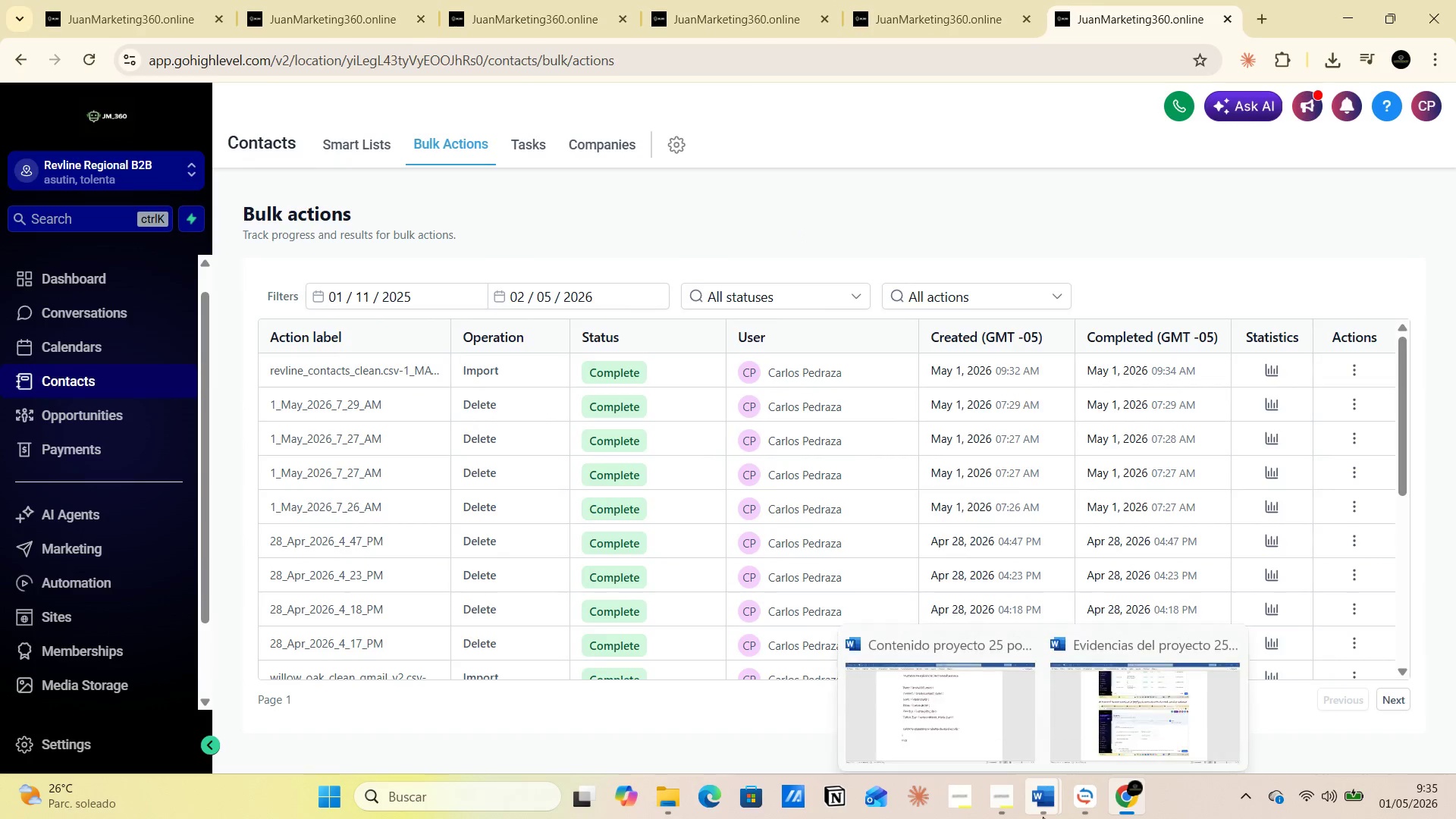 
left_click([1082, 714])
 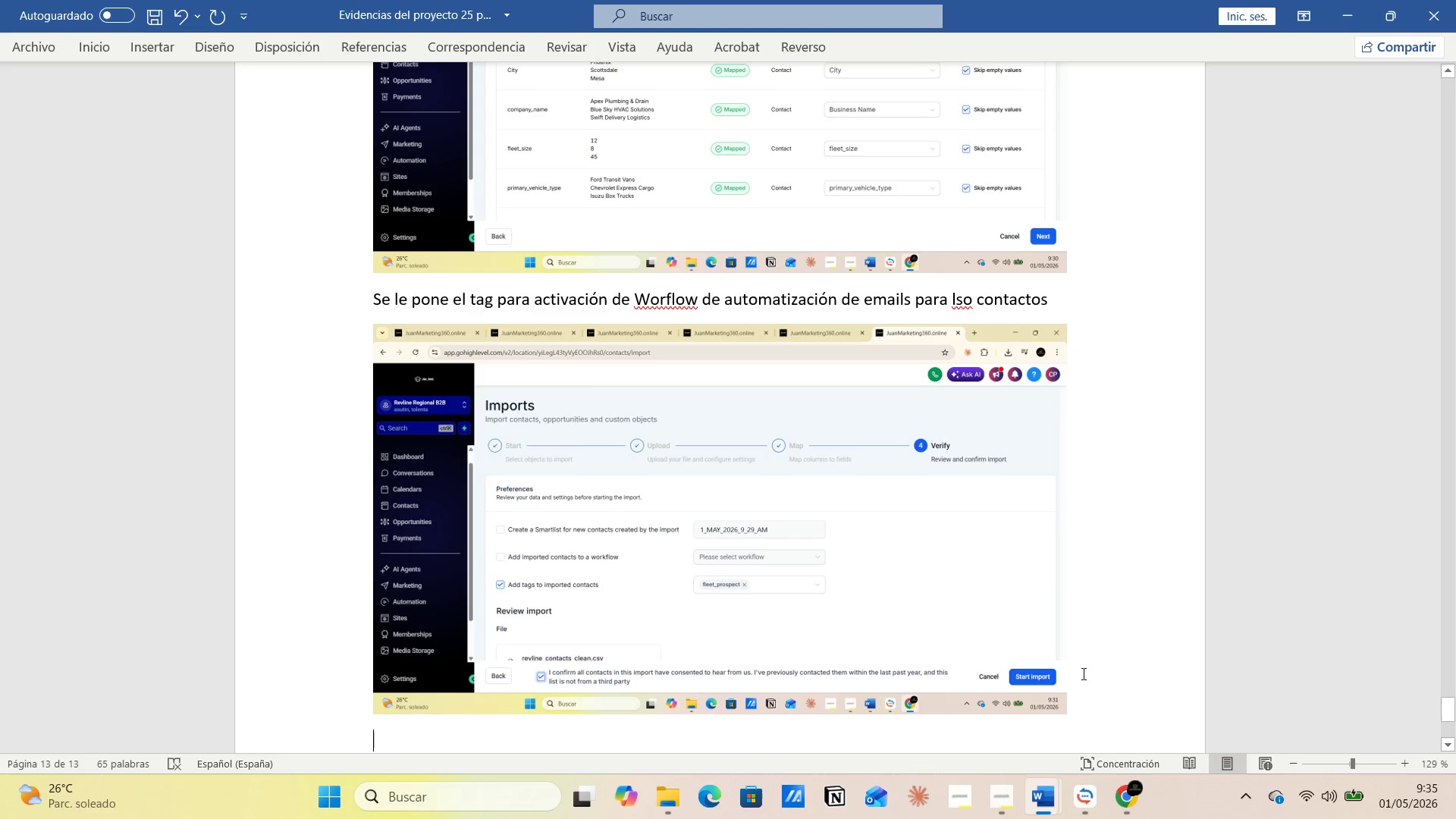 
left_click([1094, 677])
 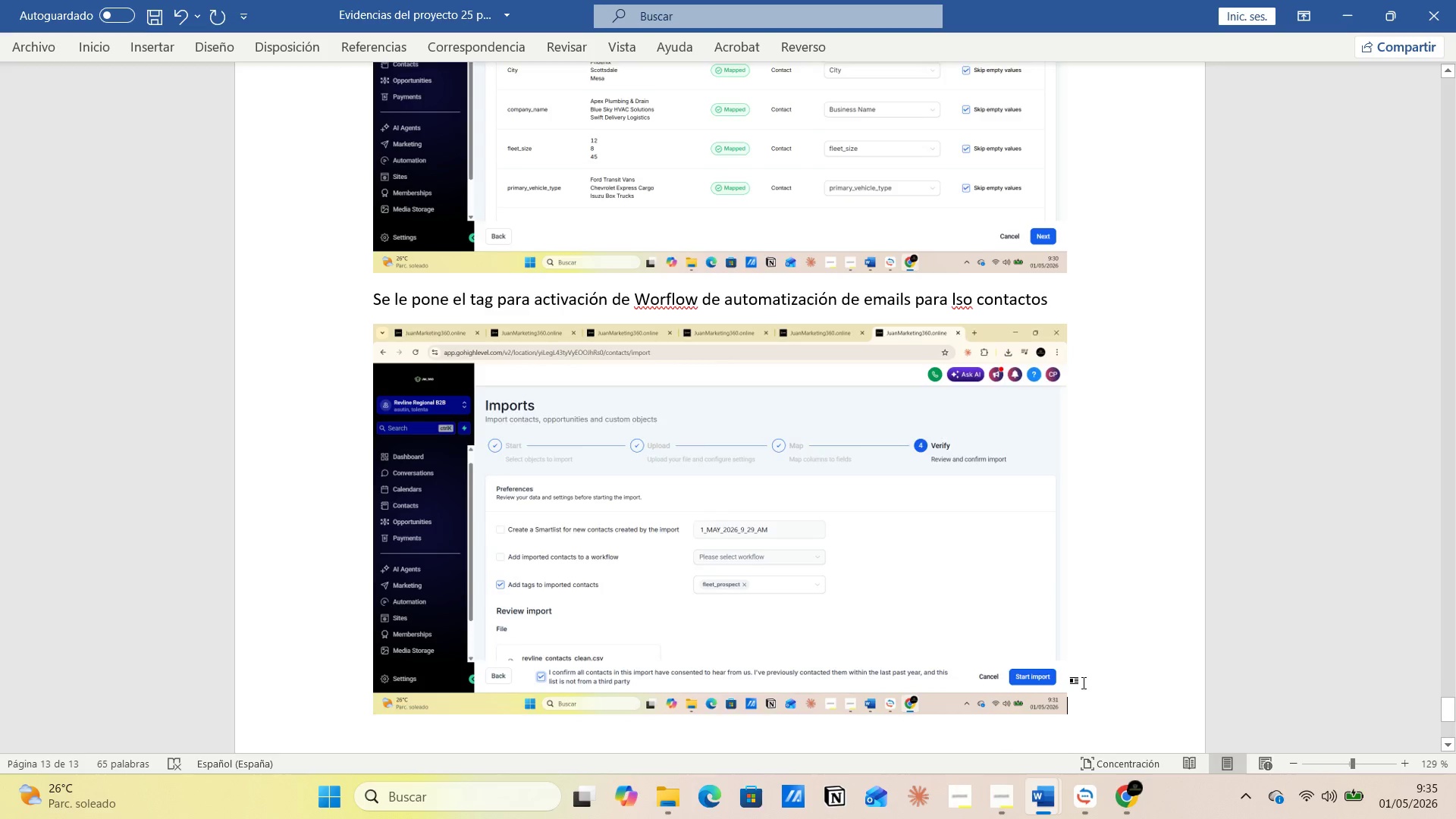 
scroll: coordinate [1084, 682], scroll_direction: down, amount: 7.0
 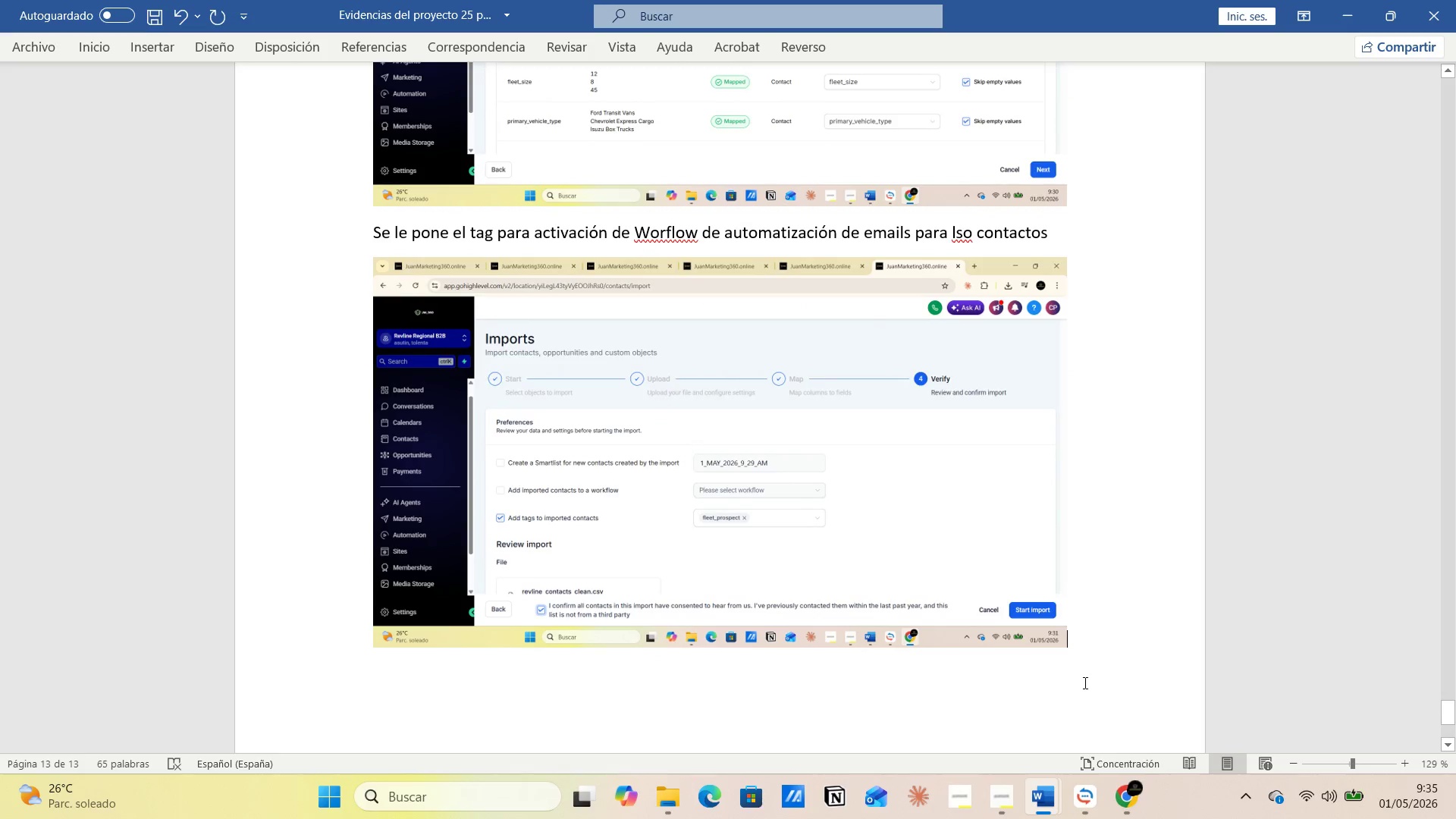 
key(Enter)
 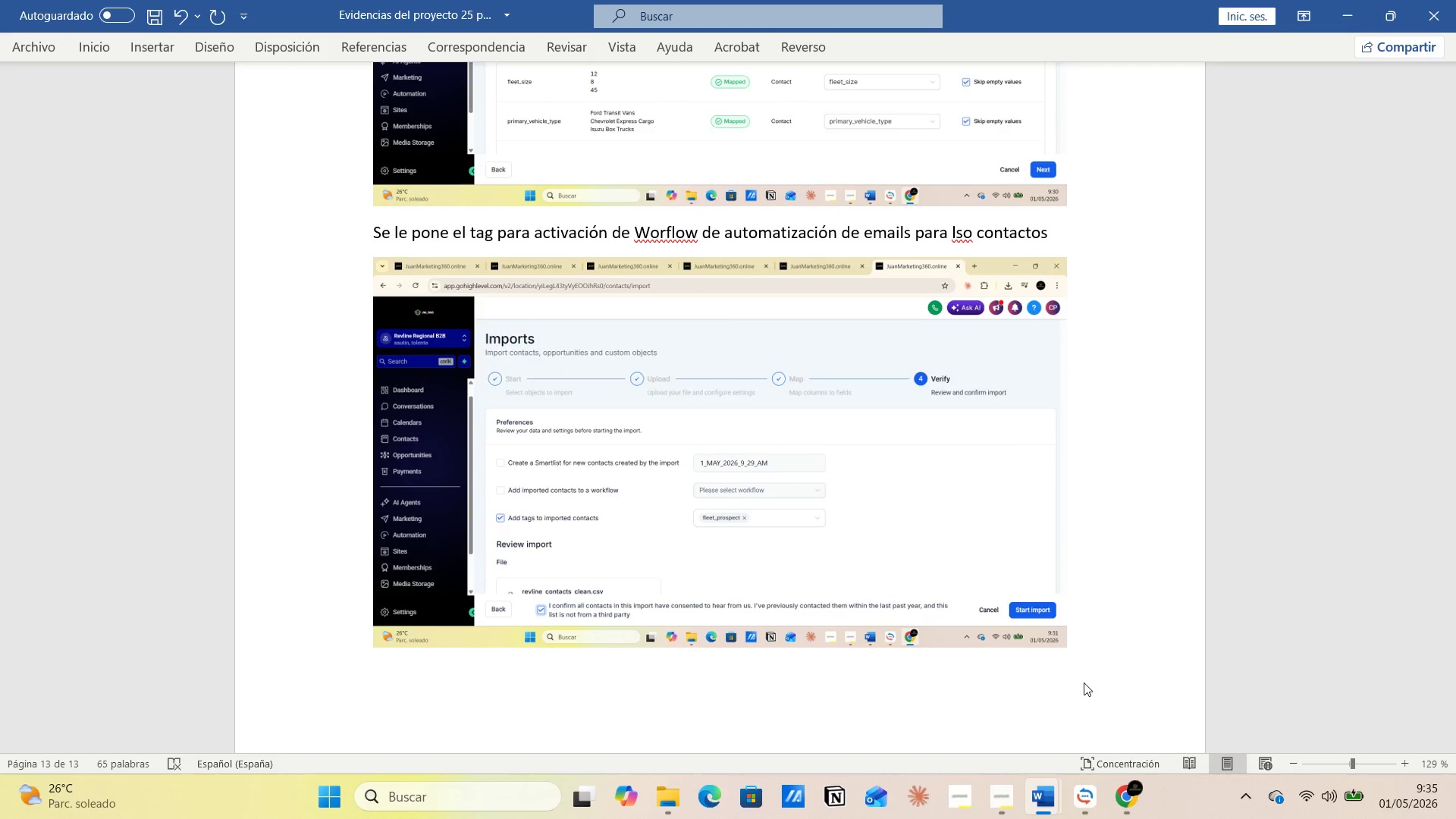 
key(Control+V)
 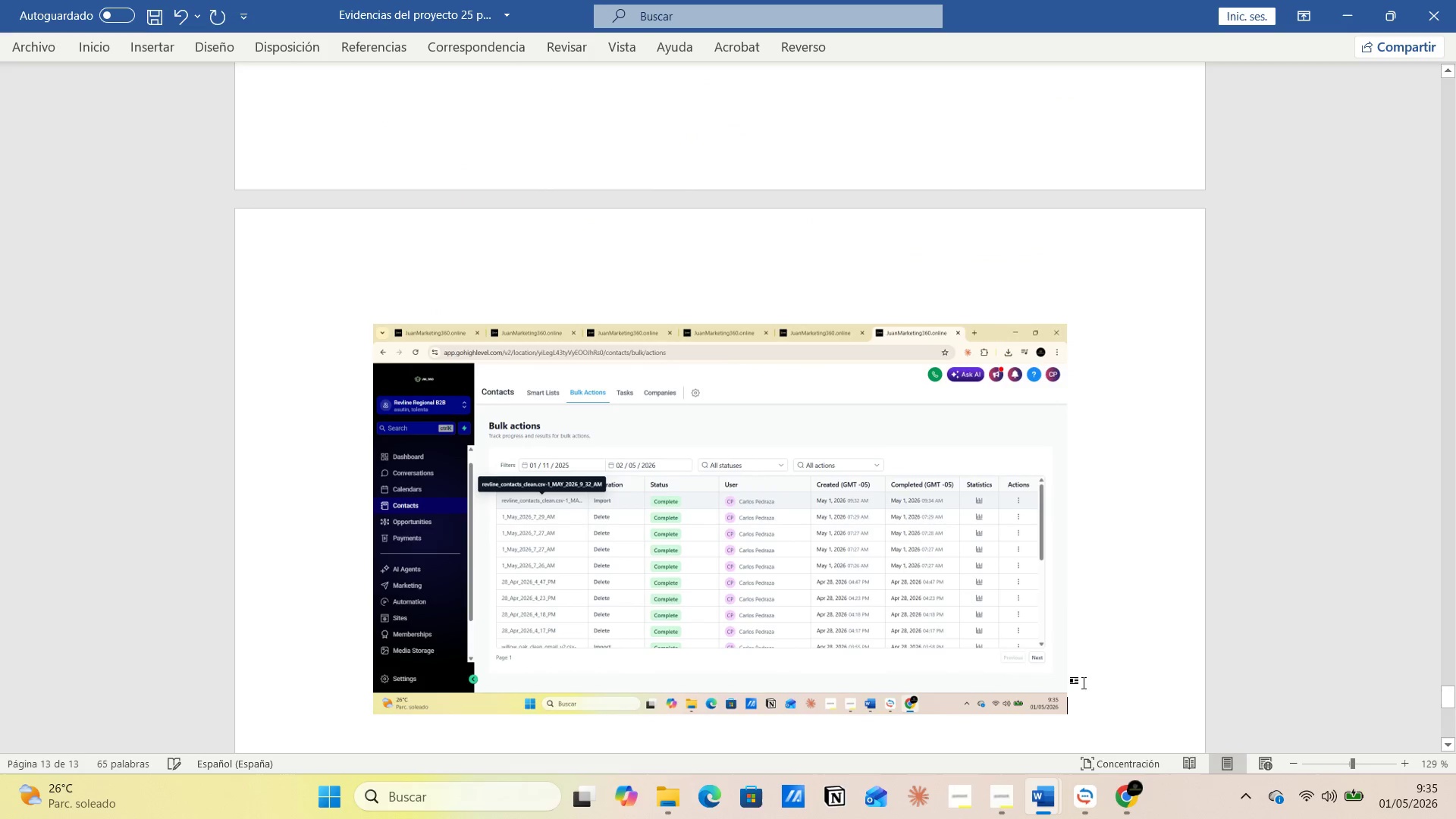 
key(Alt+AltLeft)
 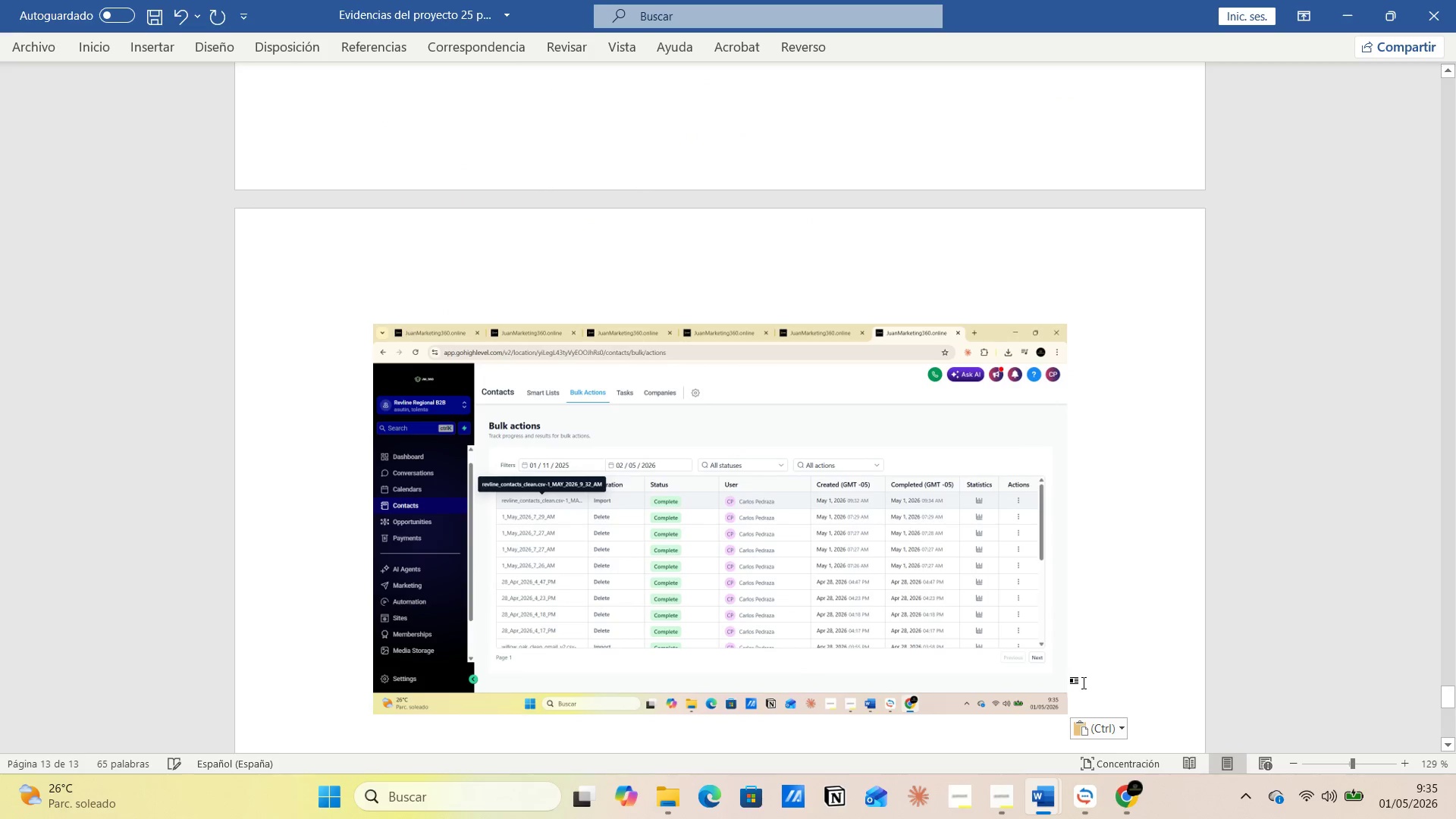 
key(Alt+Tab)
 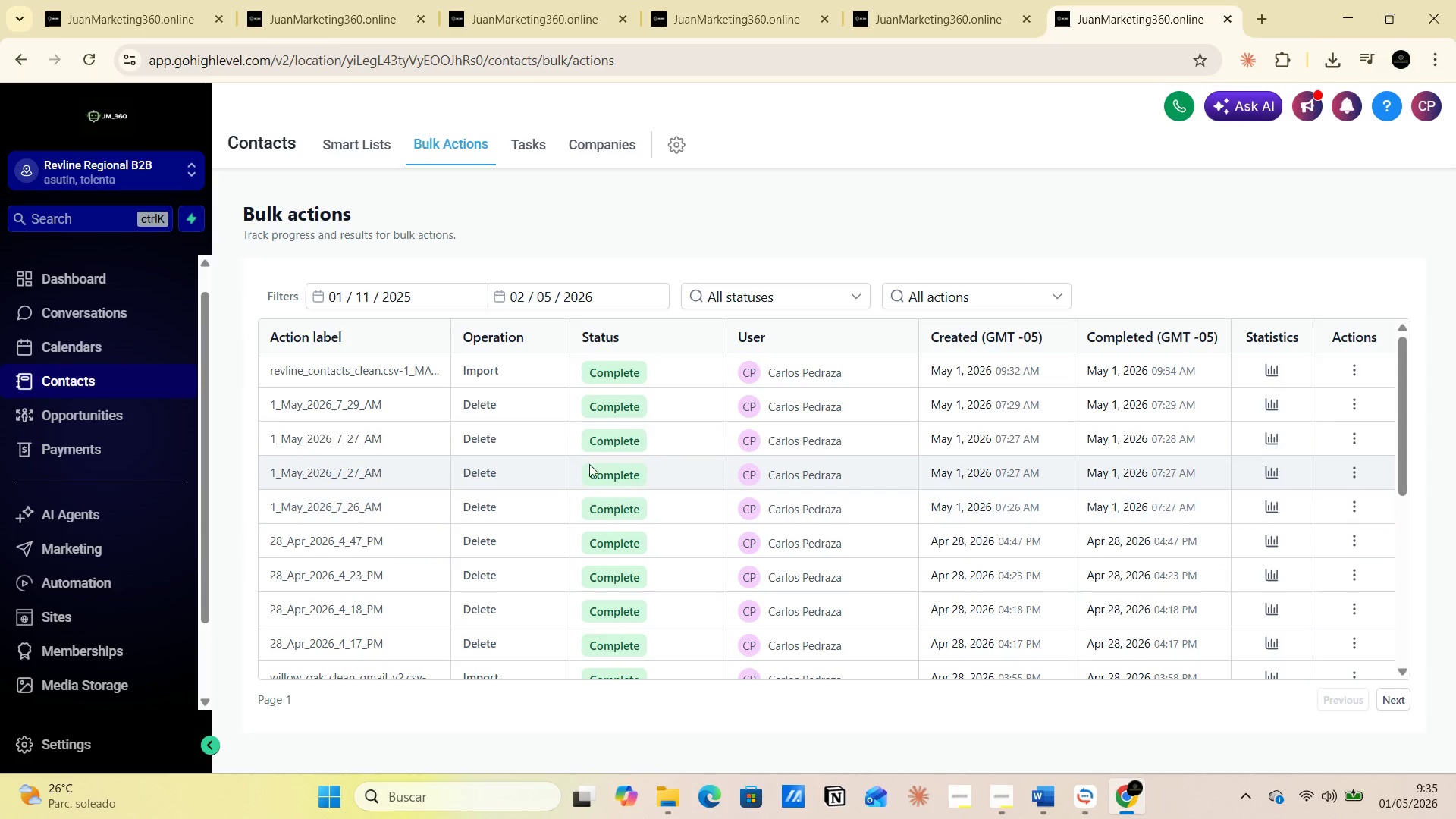 
left_click([344, 143])
 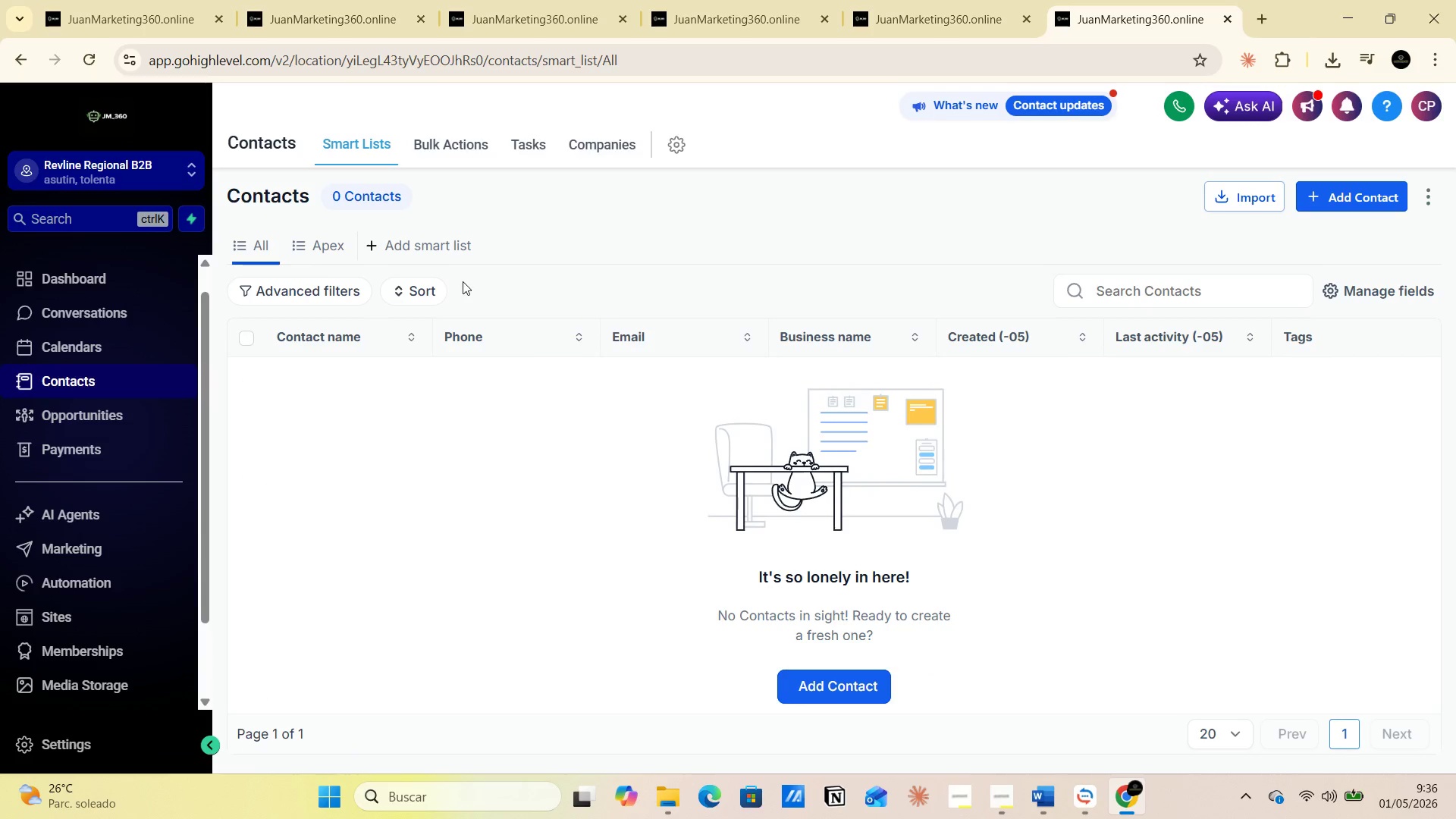 
wait(9.09)
 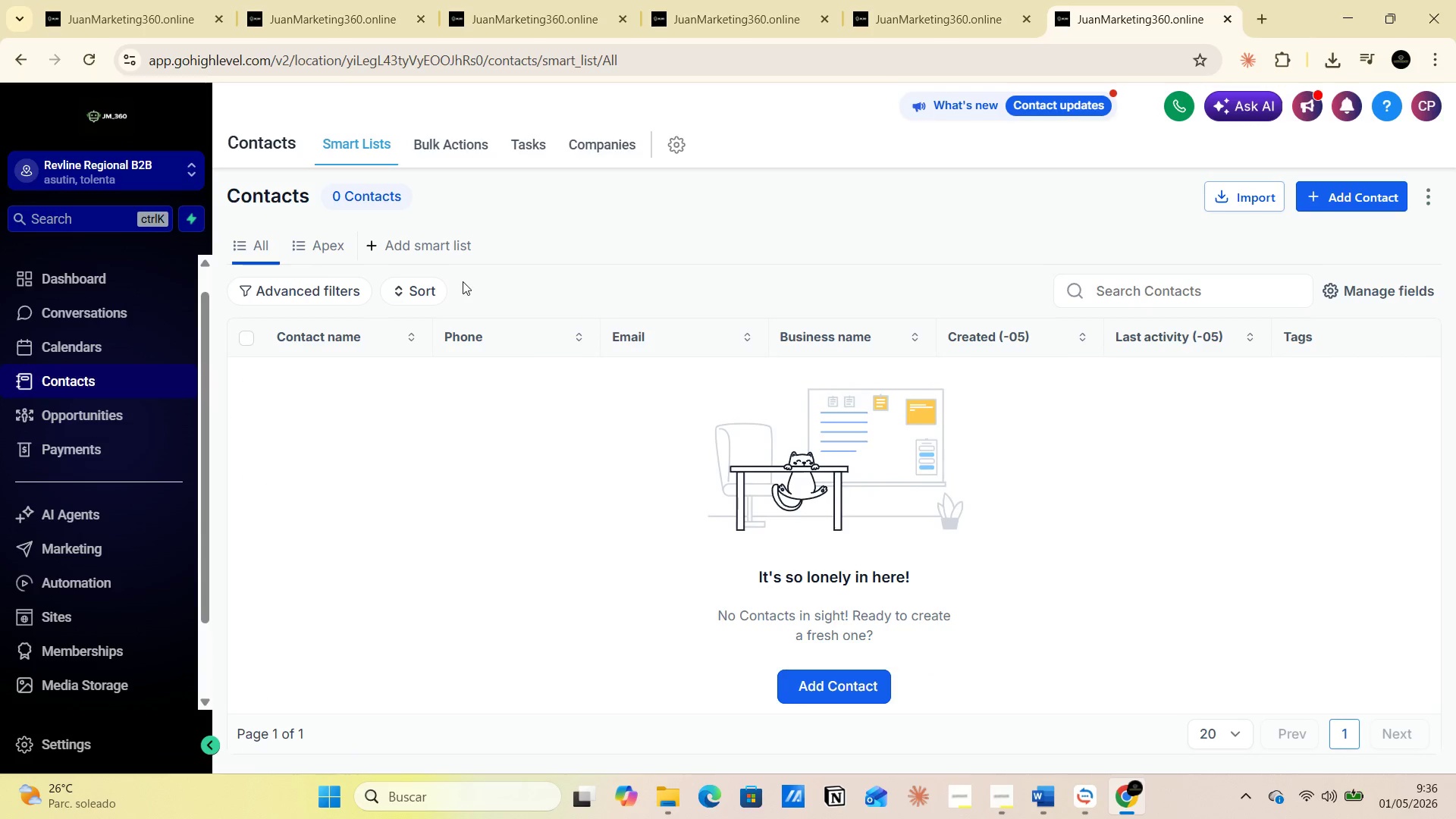 
left_click([461, 151])
 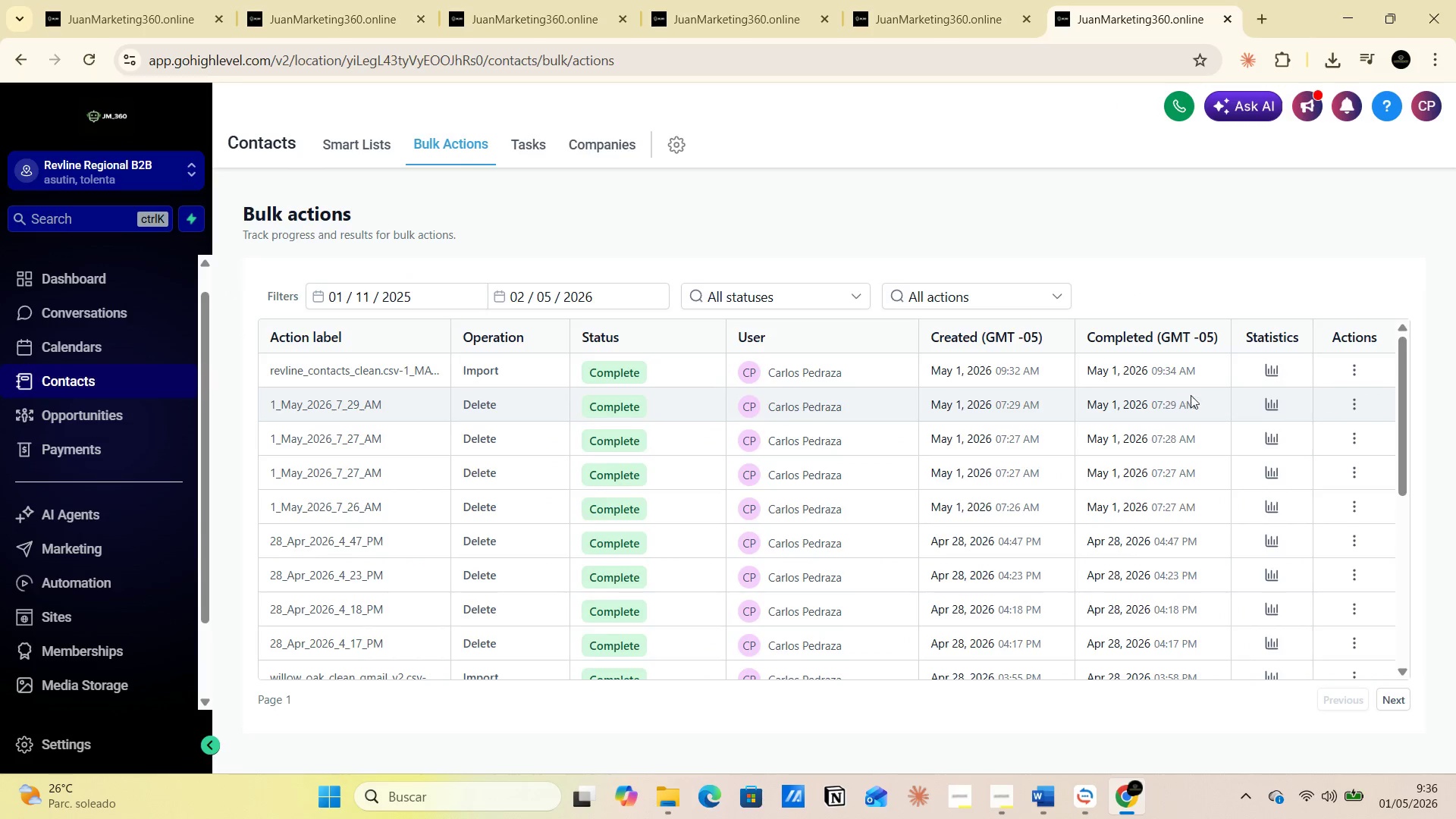 
left_click([1264, 375])
 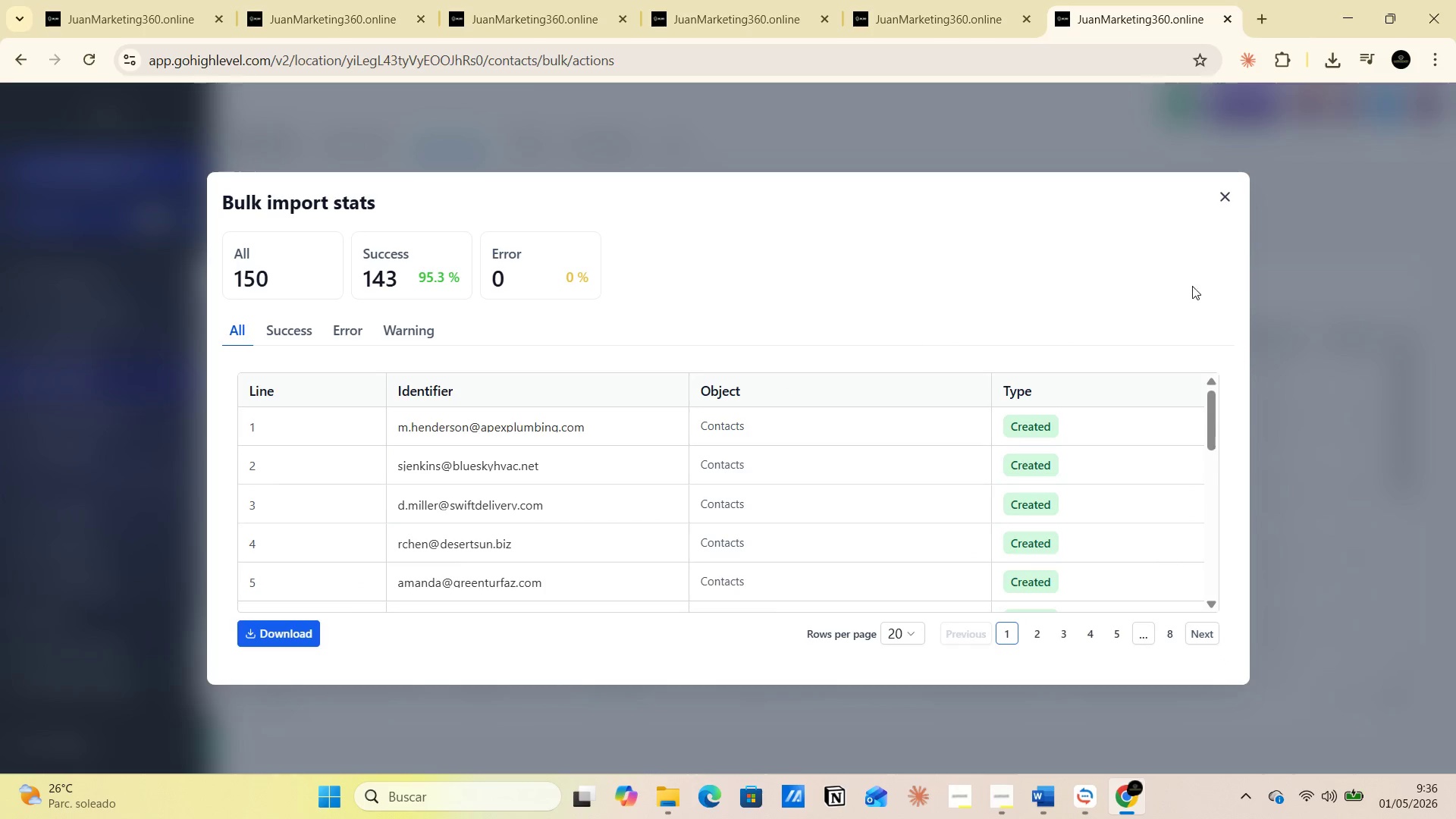 
left_click([1222, 200])
 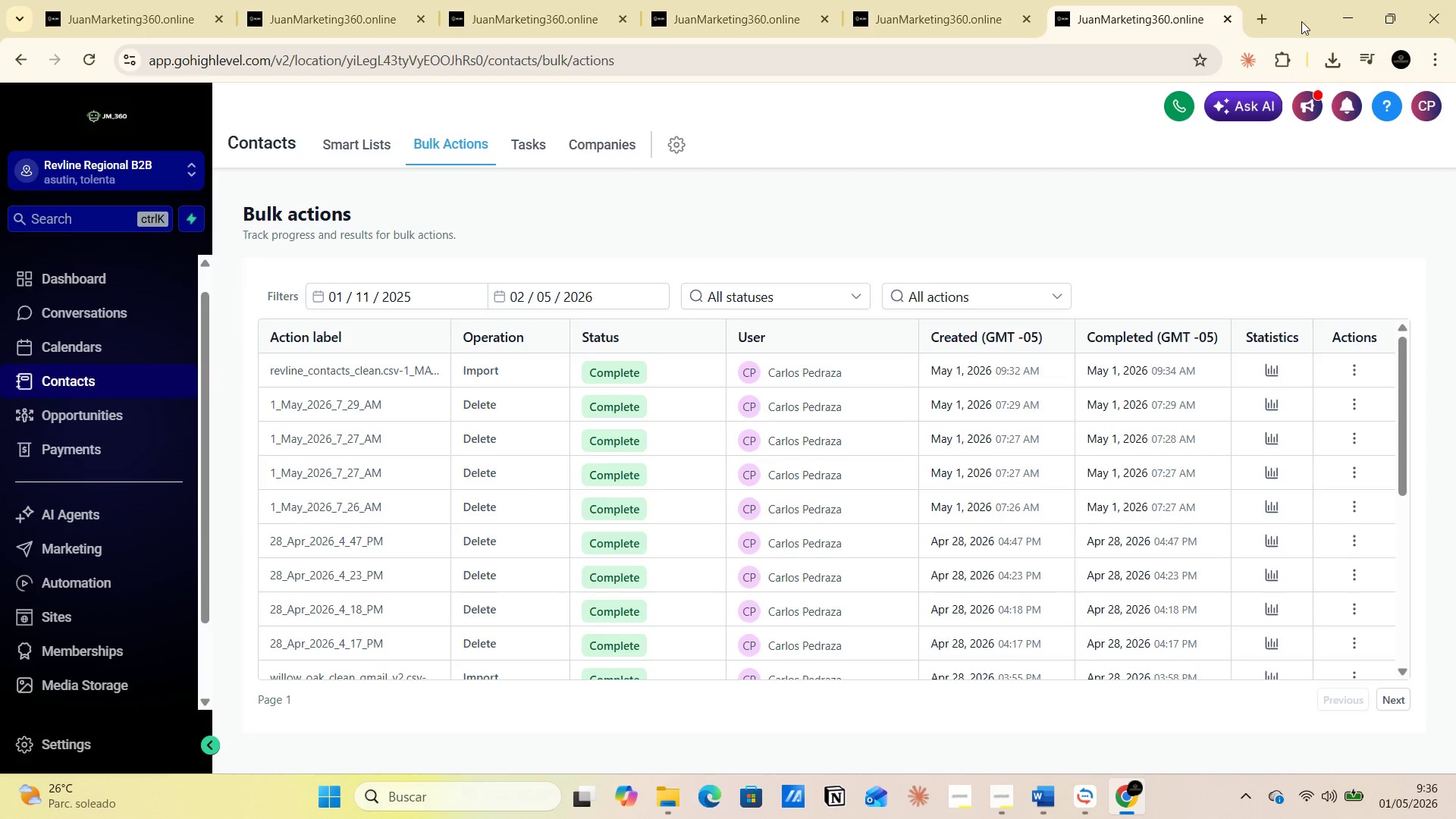 
wait(8.95)
 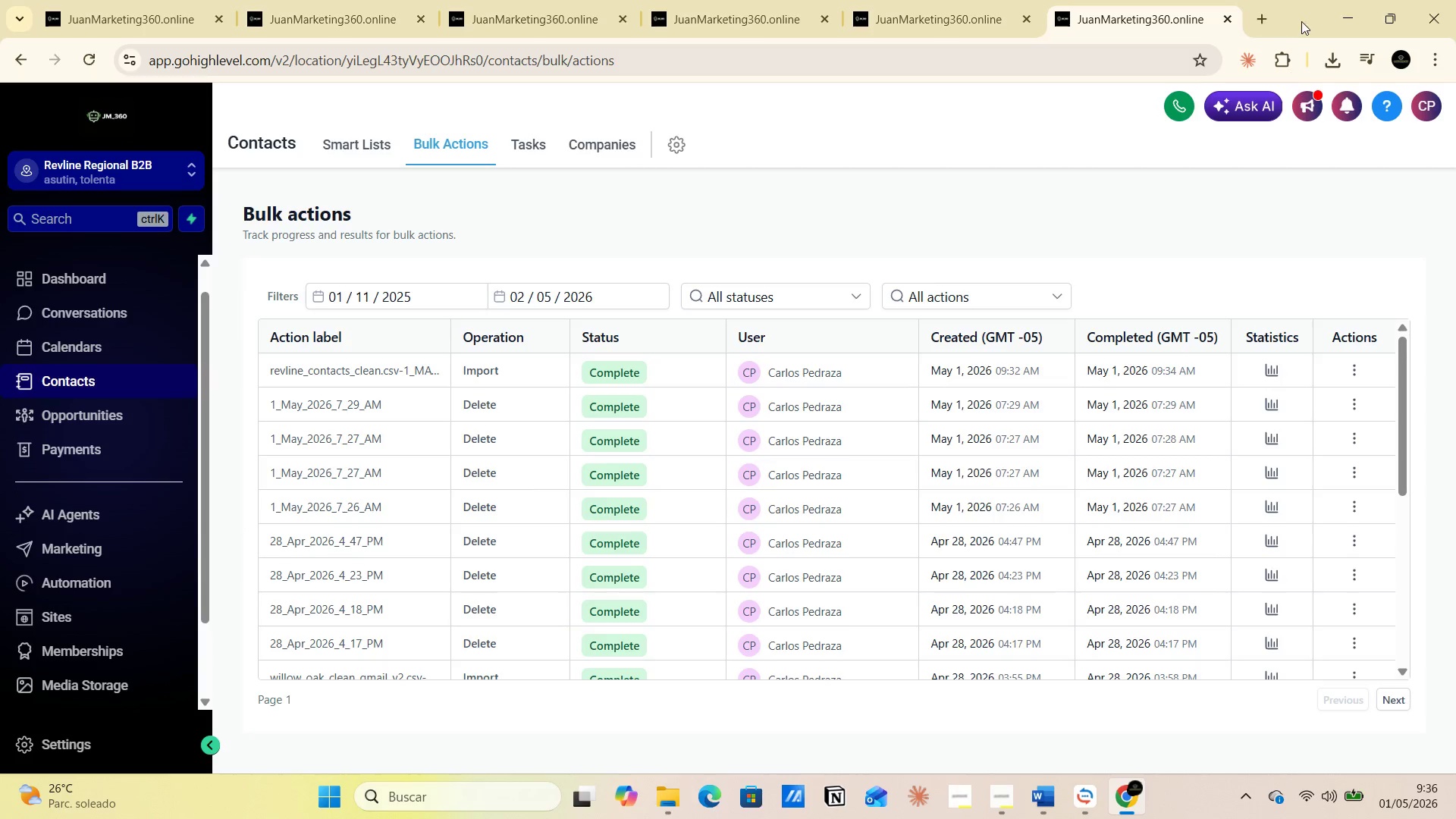 
left_click([1455, 801])
 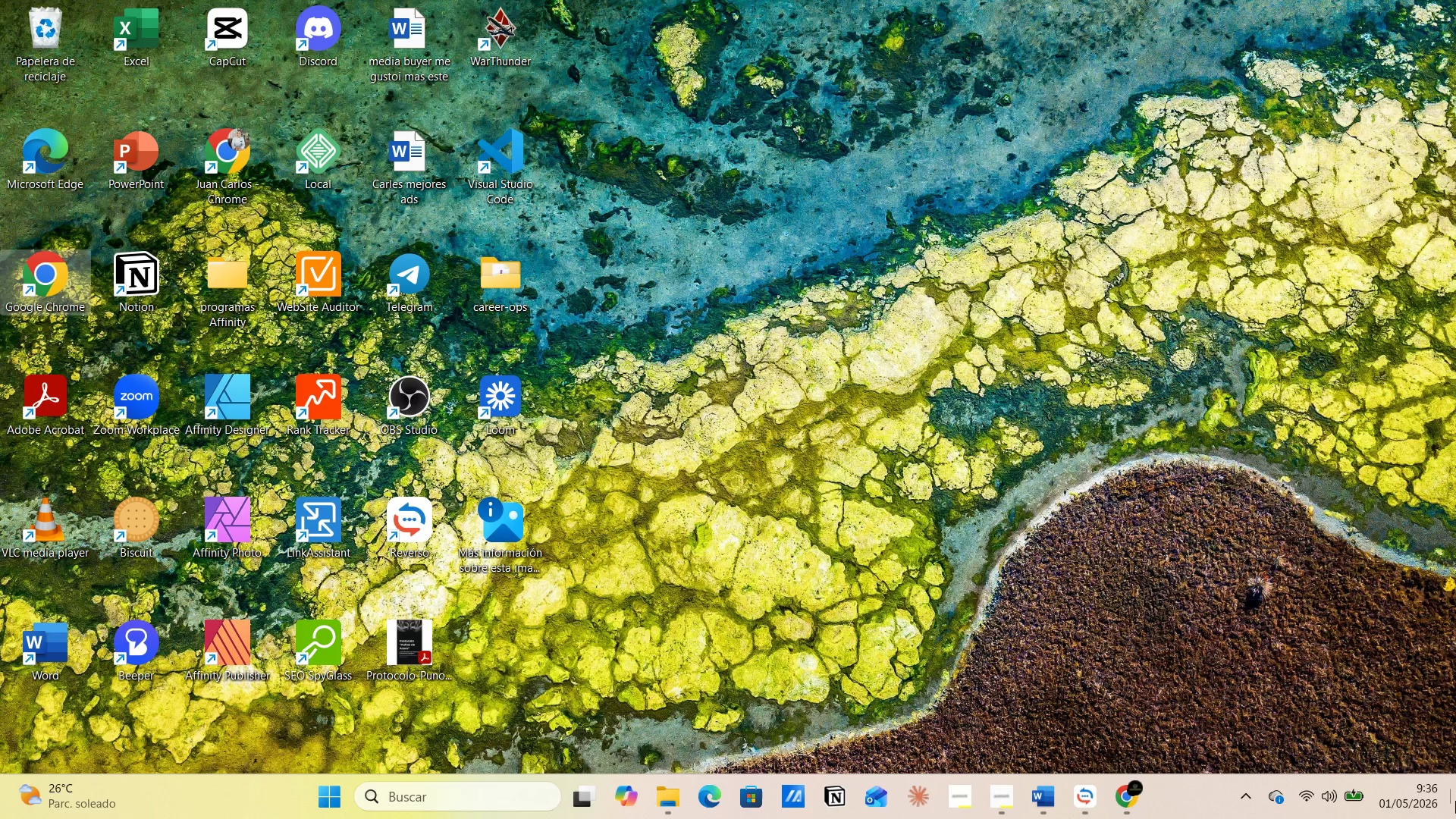 
wait(43.8)
 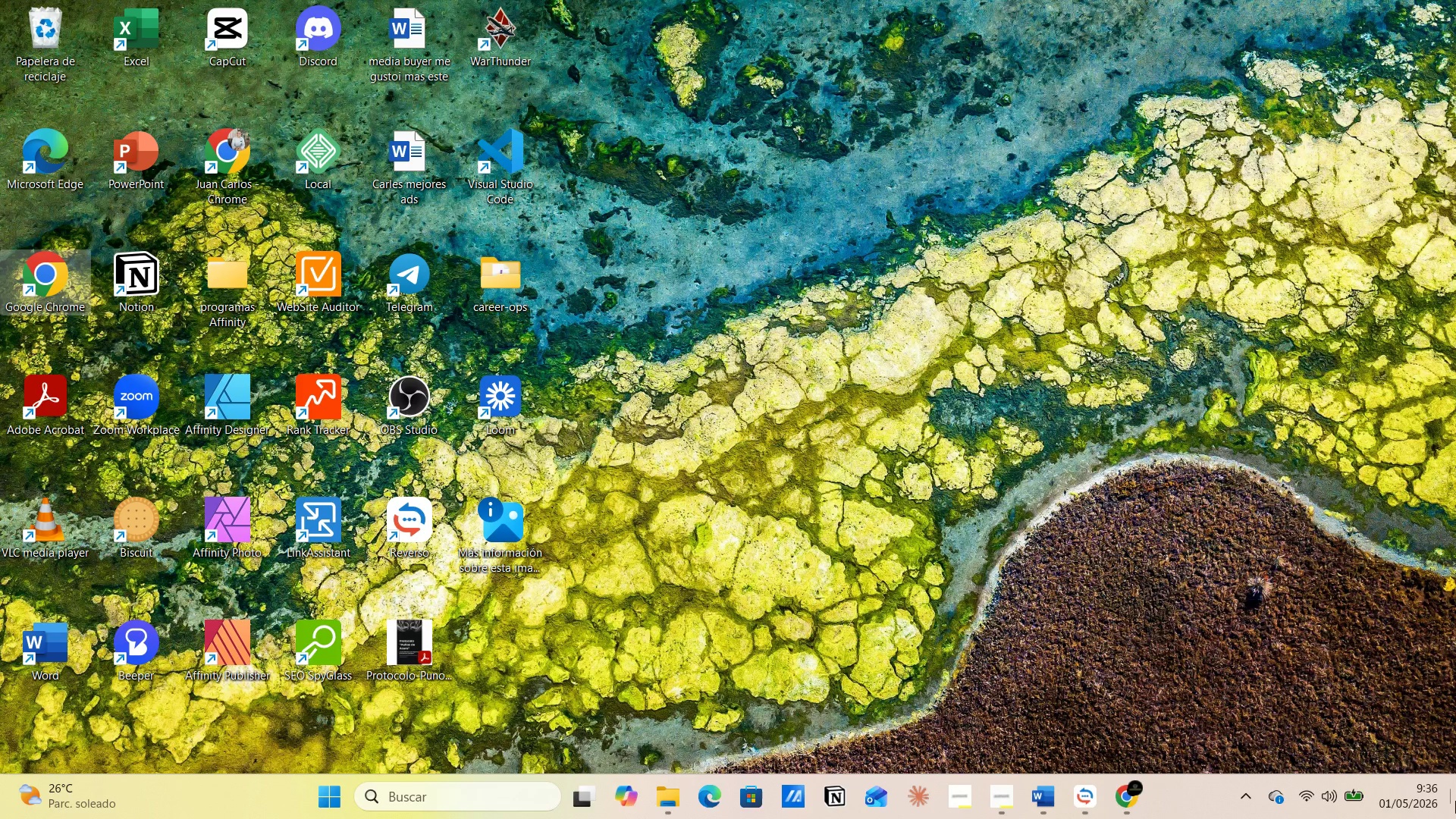 
double_click([502, 400])
 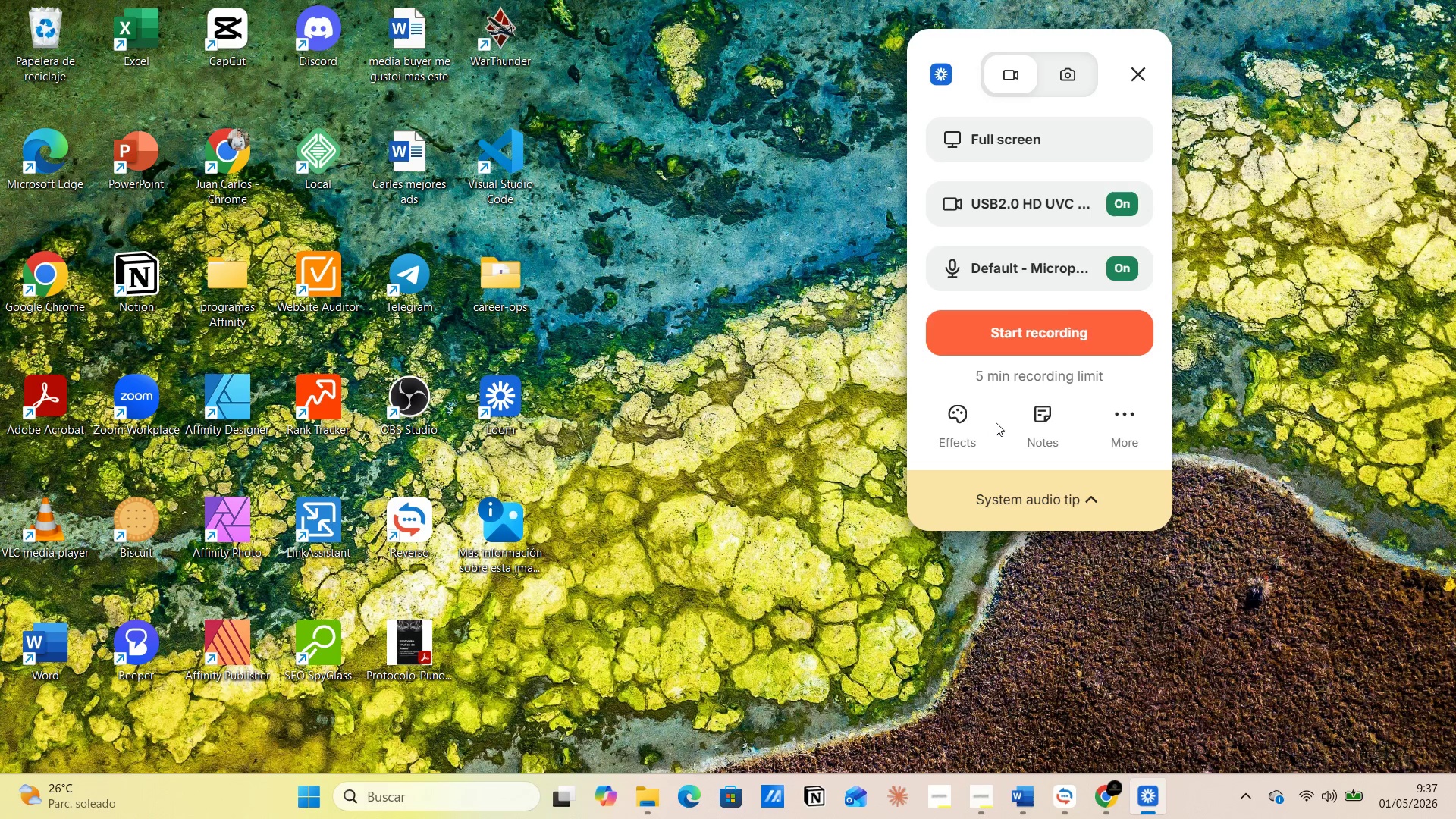 
wait(5.22)
 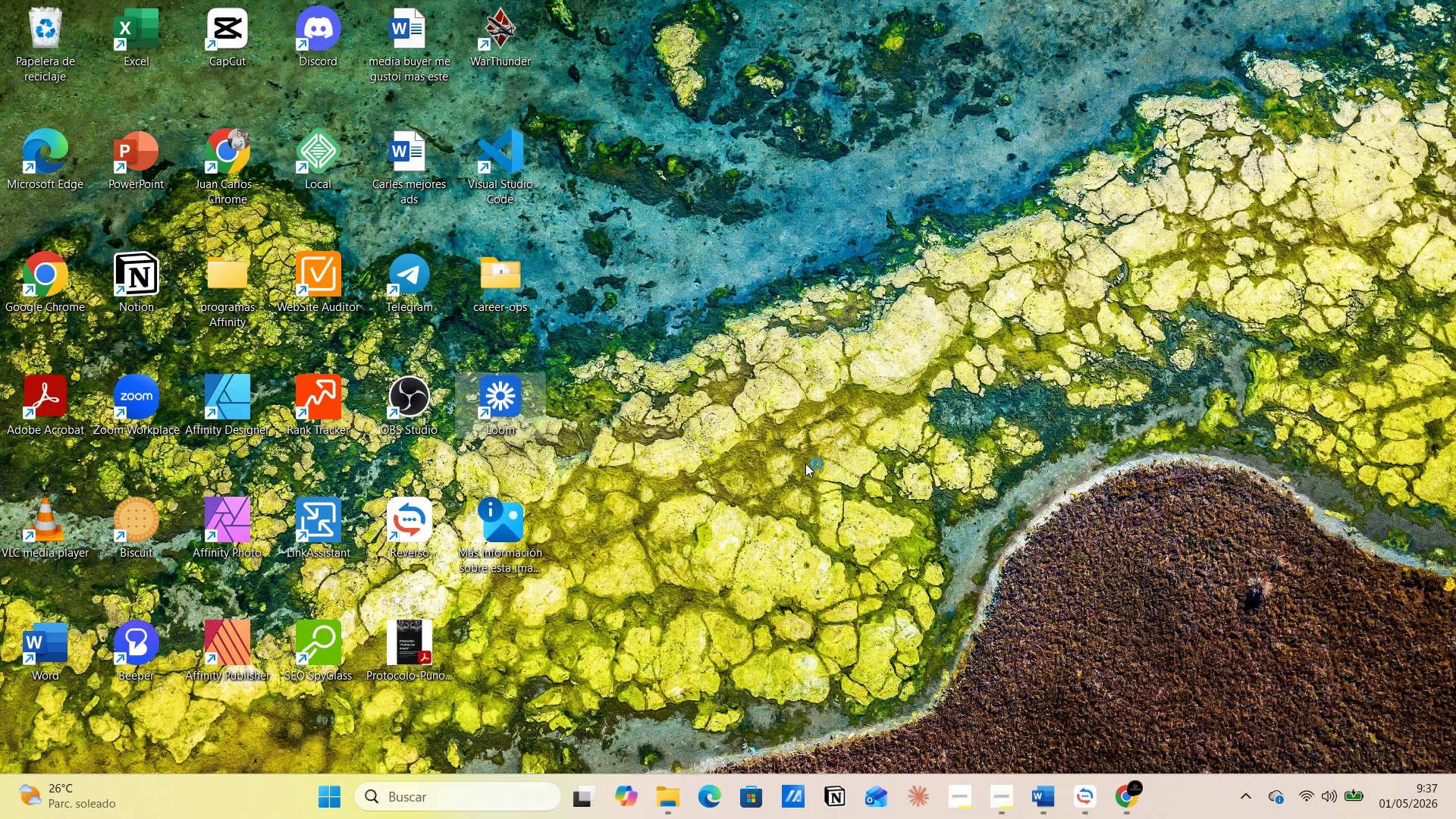 
left_click_drag(start_coordinate=[1104, 45], to_coordinate=[1109, 148])
 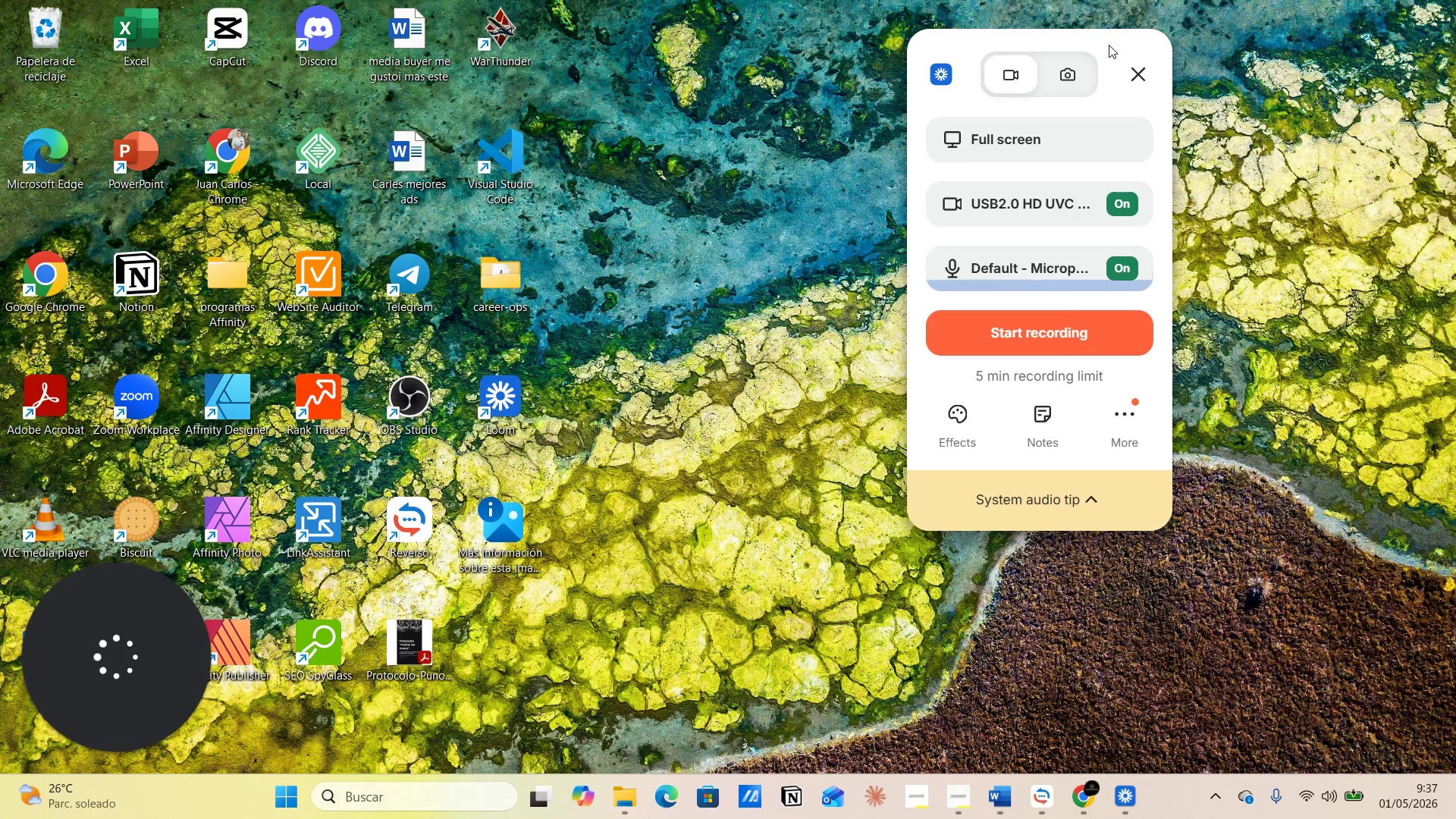 
wait(6.08)
 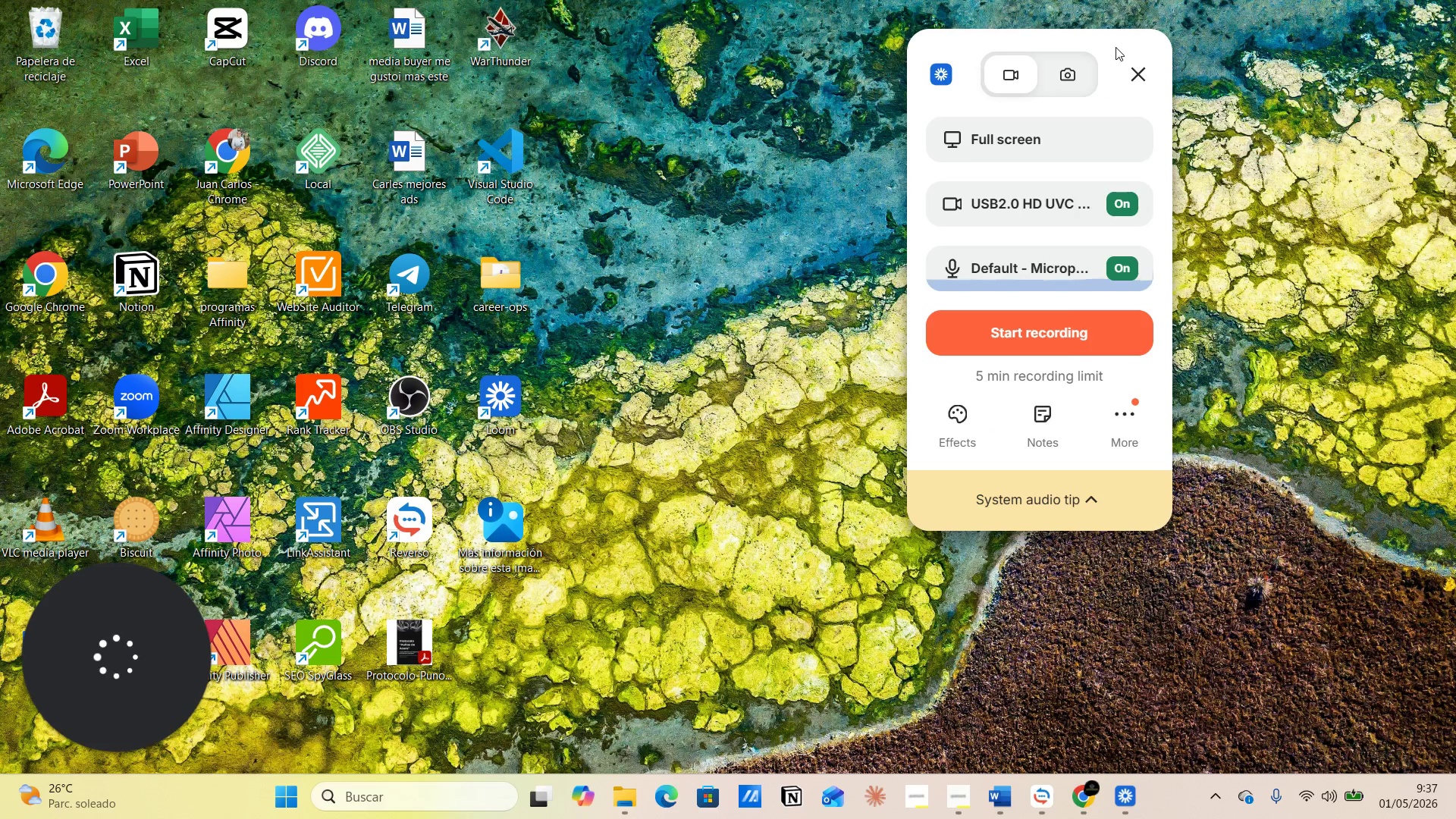 
left_click_drag(start_coordinate=[1109, 45], to_coordinate=[1252, 443])
 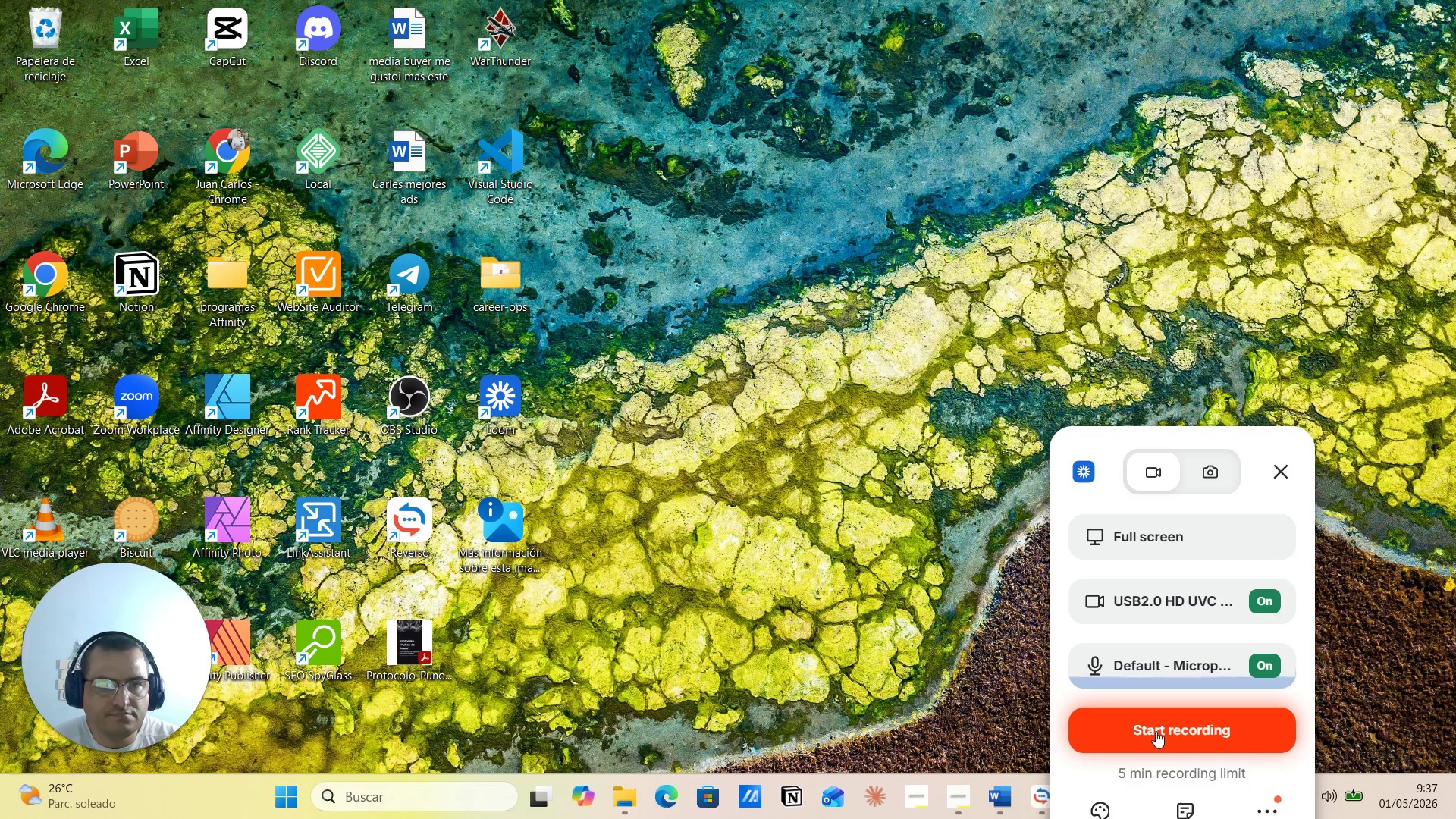 
left_click([1158, 728])
 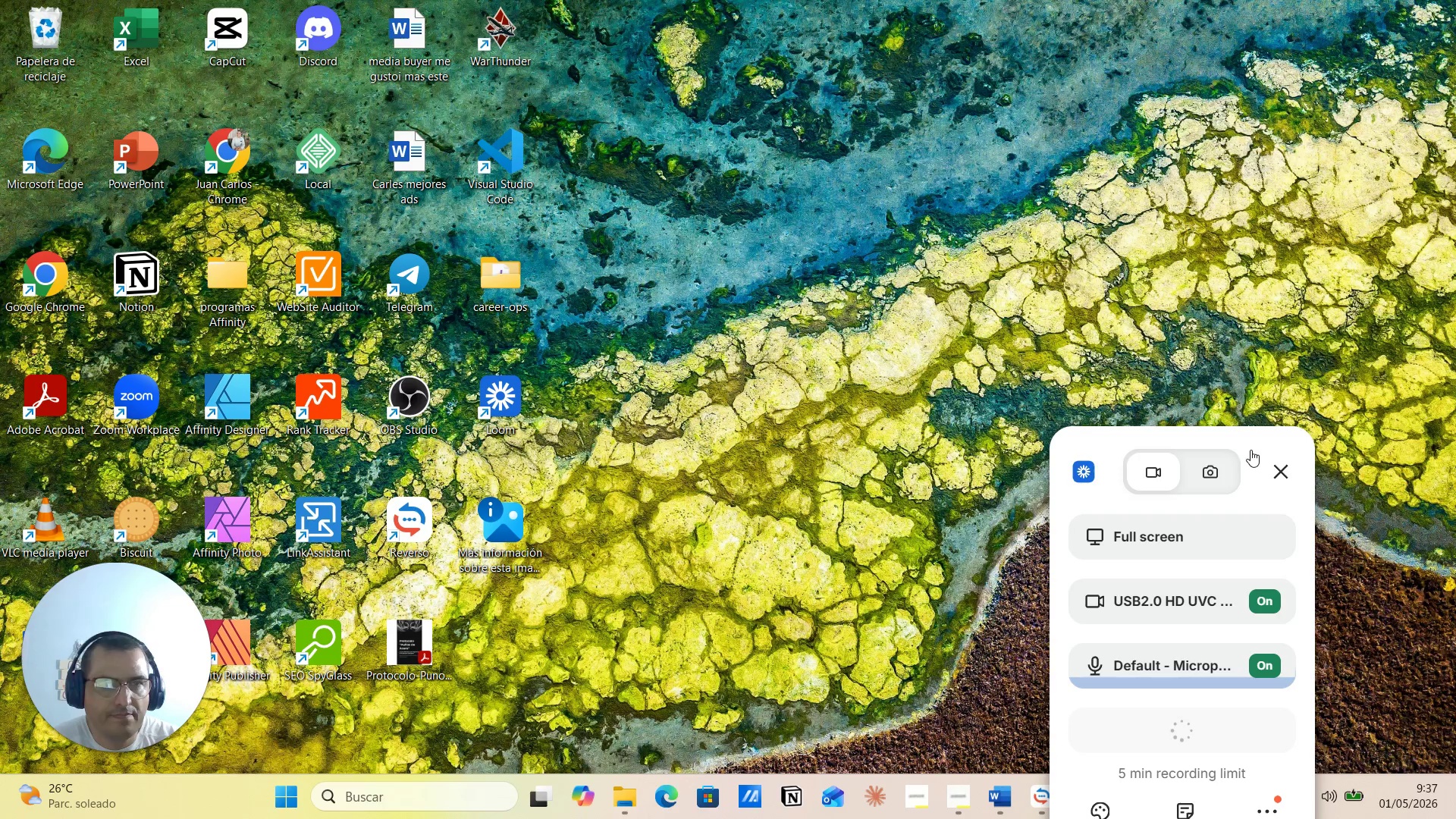 
left_click_drag(start_coordinate=[1254, 446], to_coordinate=[1288, 493])
 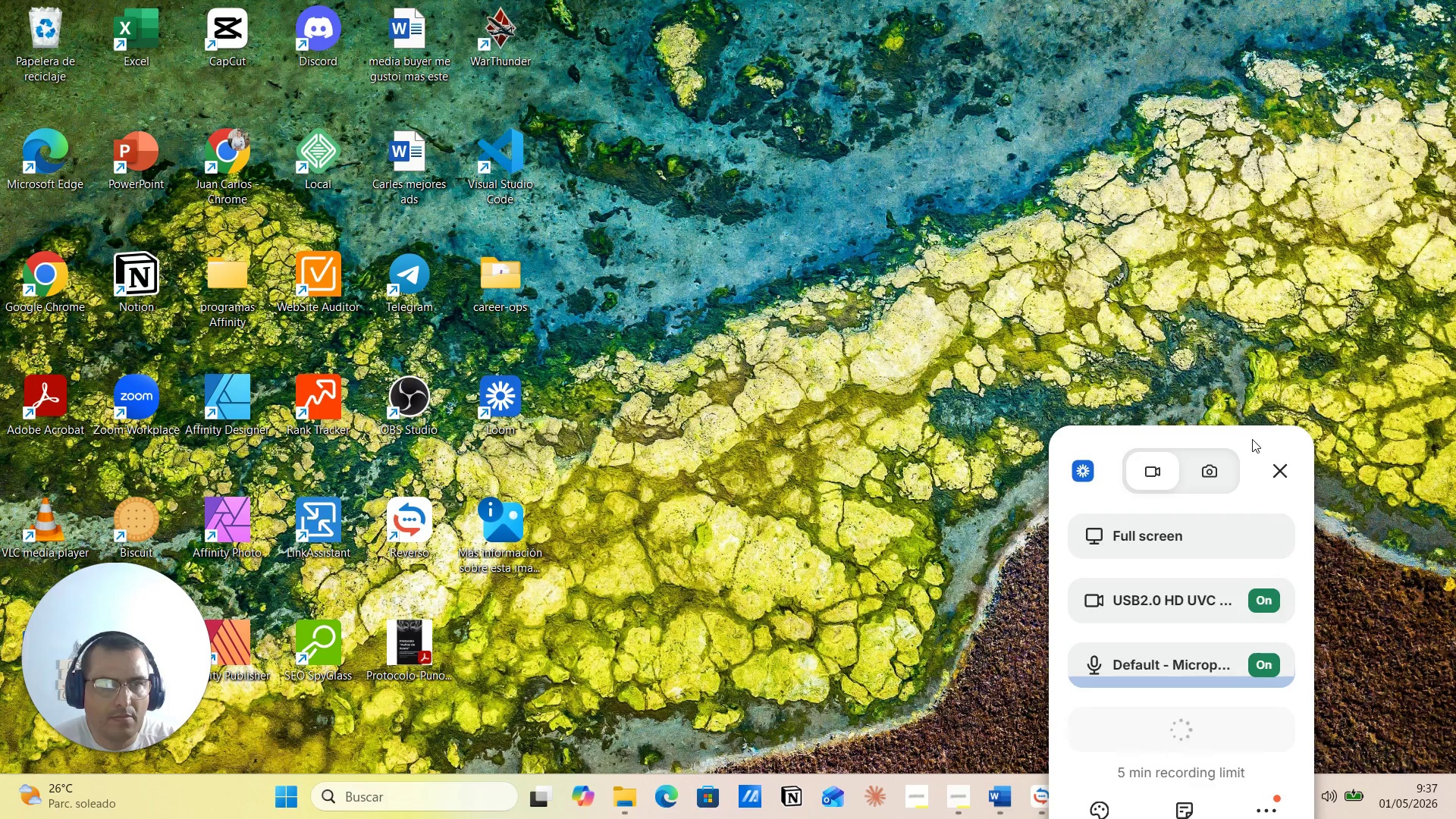 
left_click_drag(start_coordinate=[1252, 439], to_coordinate=[1327, 692])
 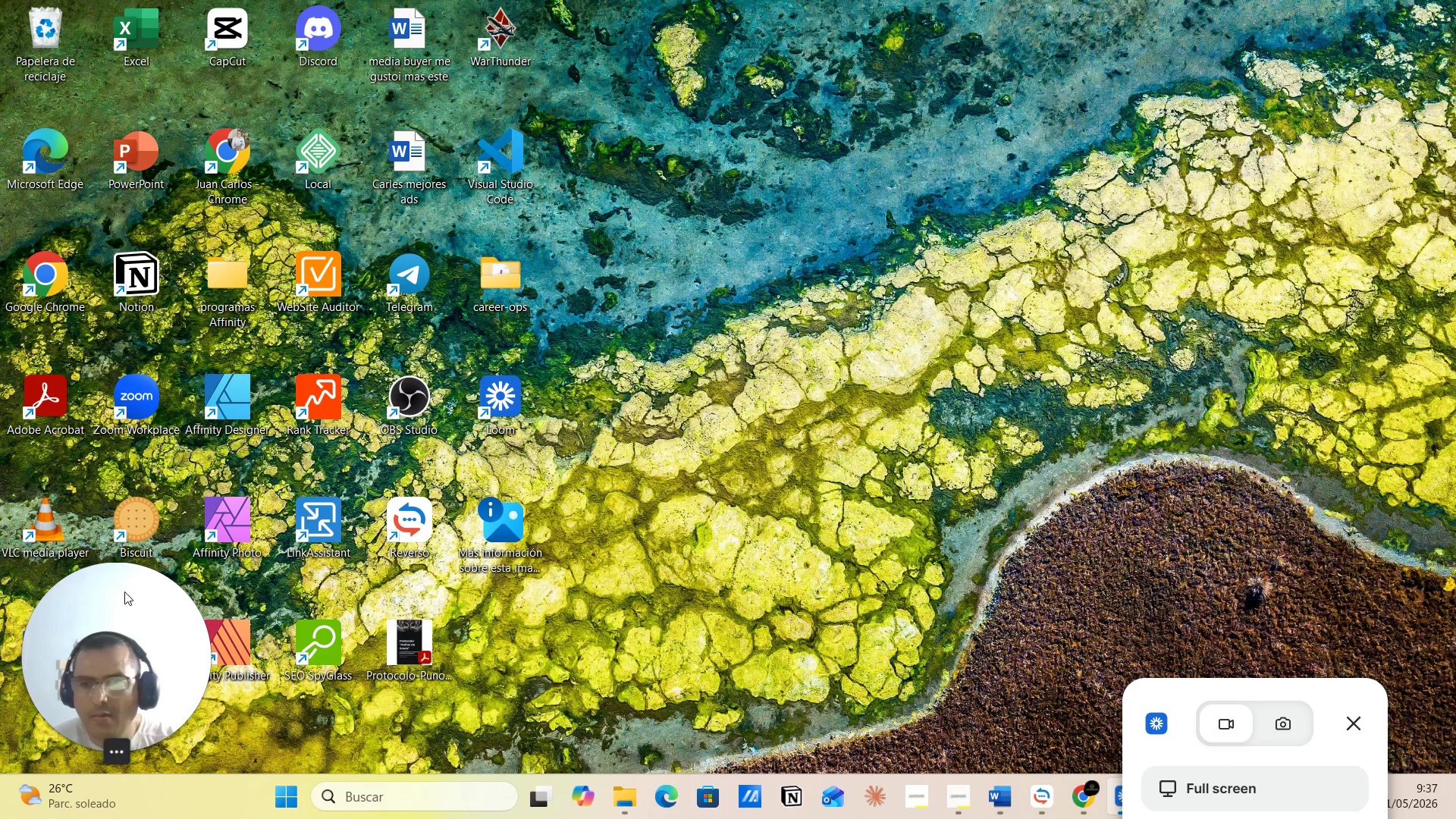 
left_click_drag(start_coordinate=[139, 586], to_coordinate=[1365, 10])
 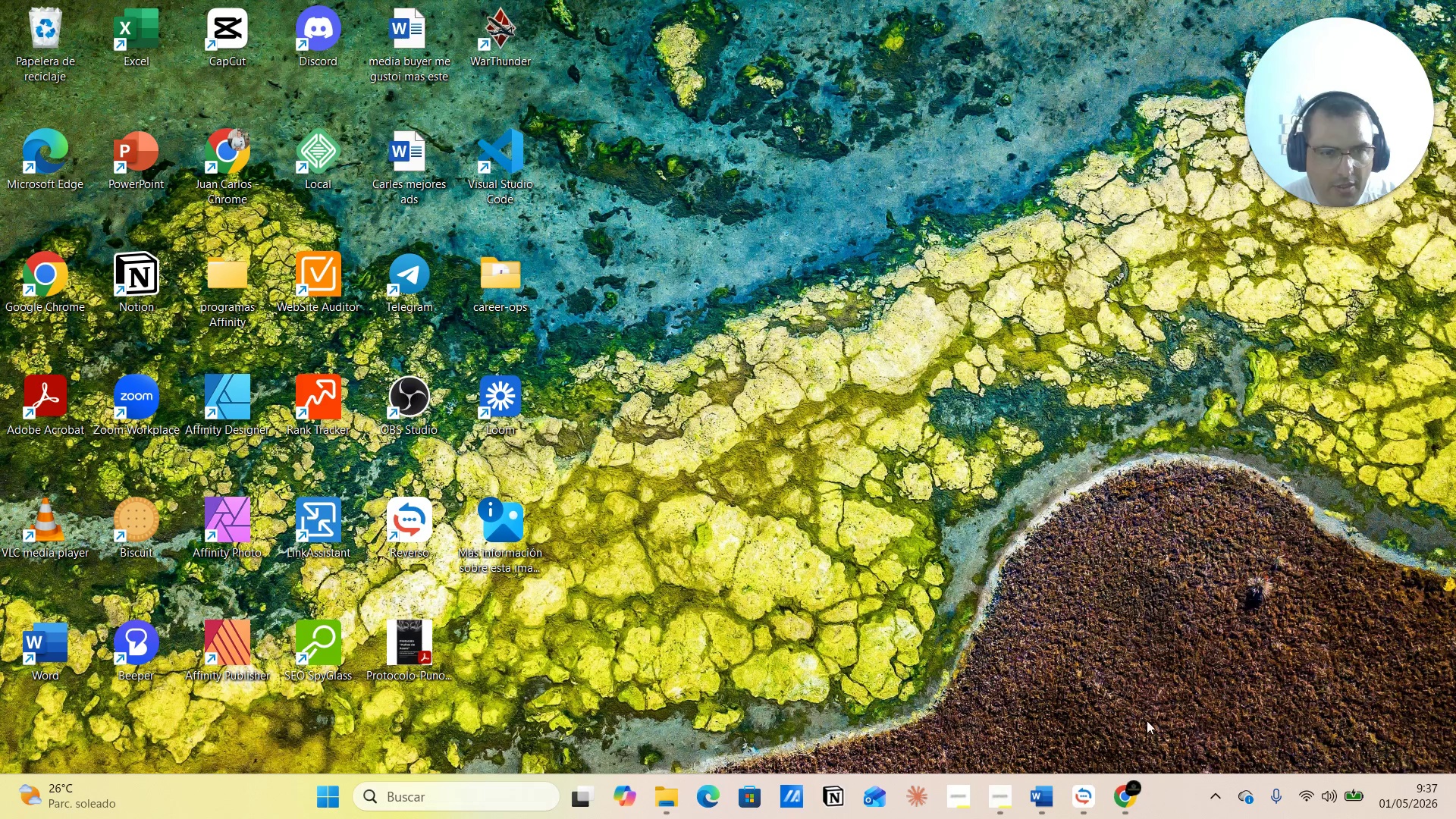 
wait(6.1)
 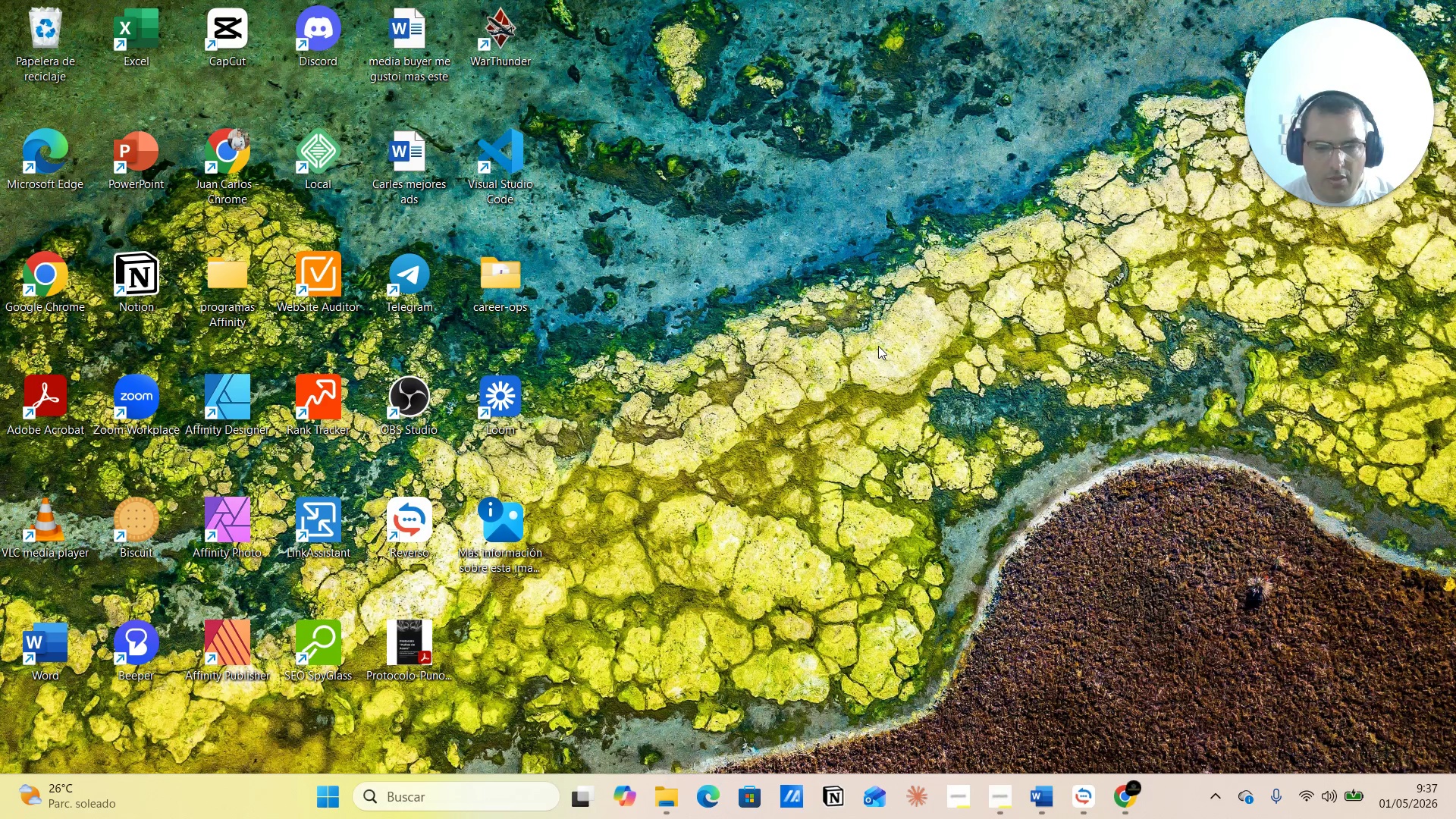 
mouse_move([1106, 795])
 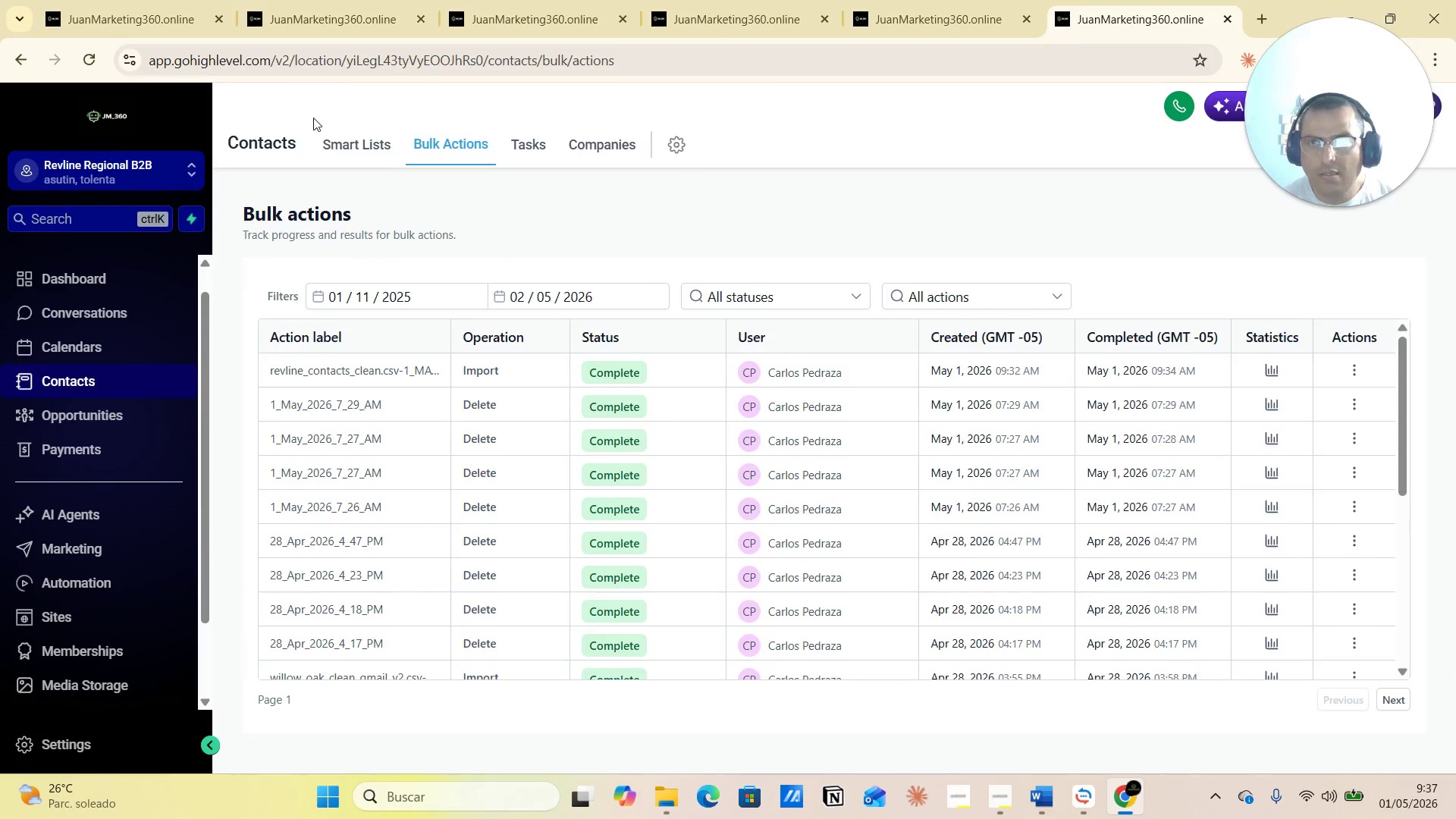 
left_click([153, 9])
 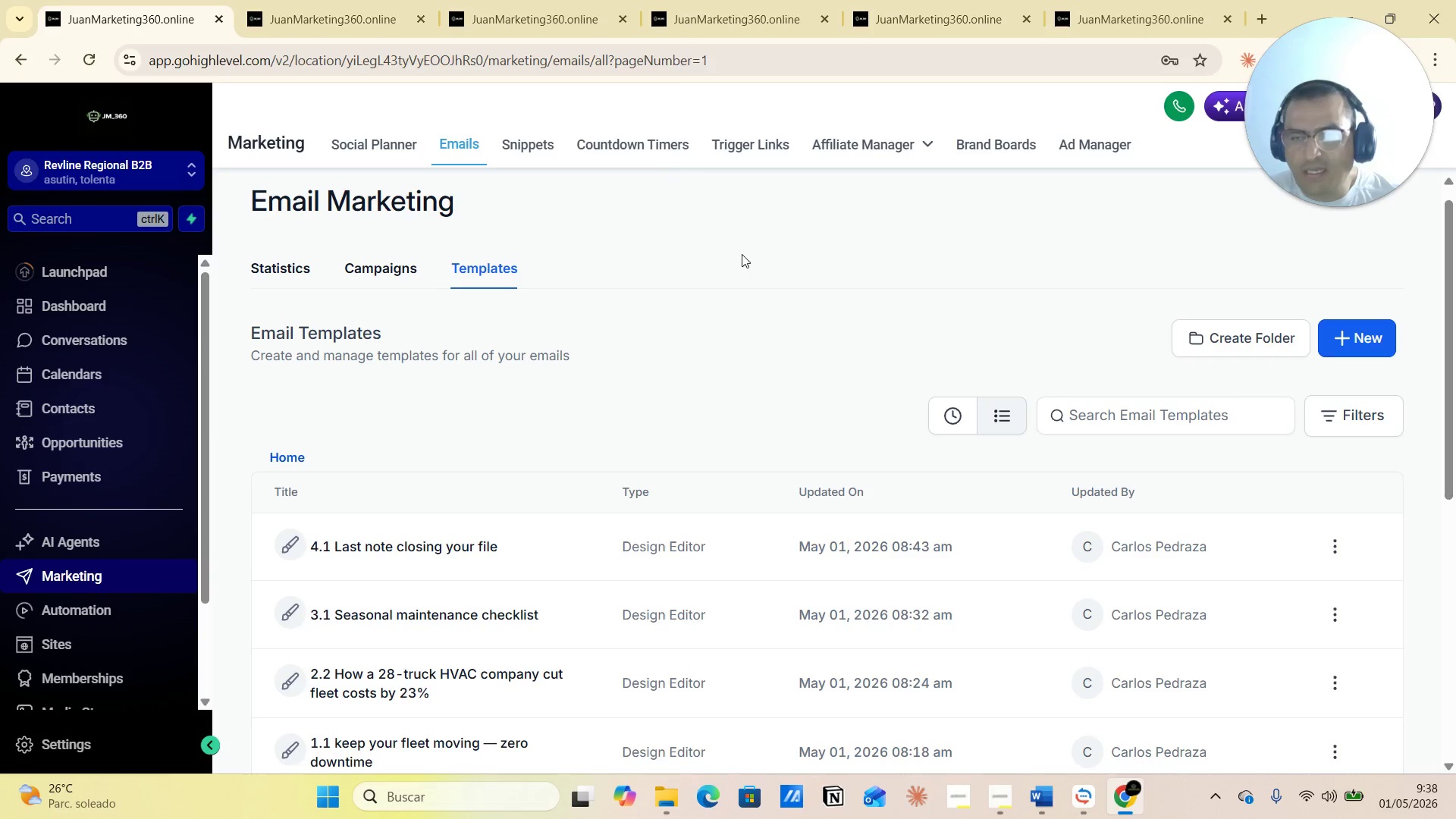 
wait(44.12)
 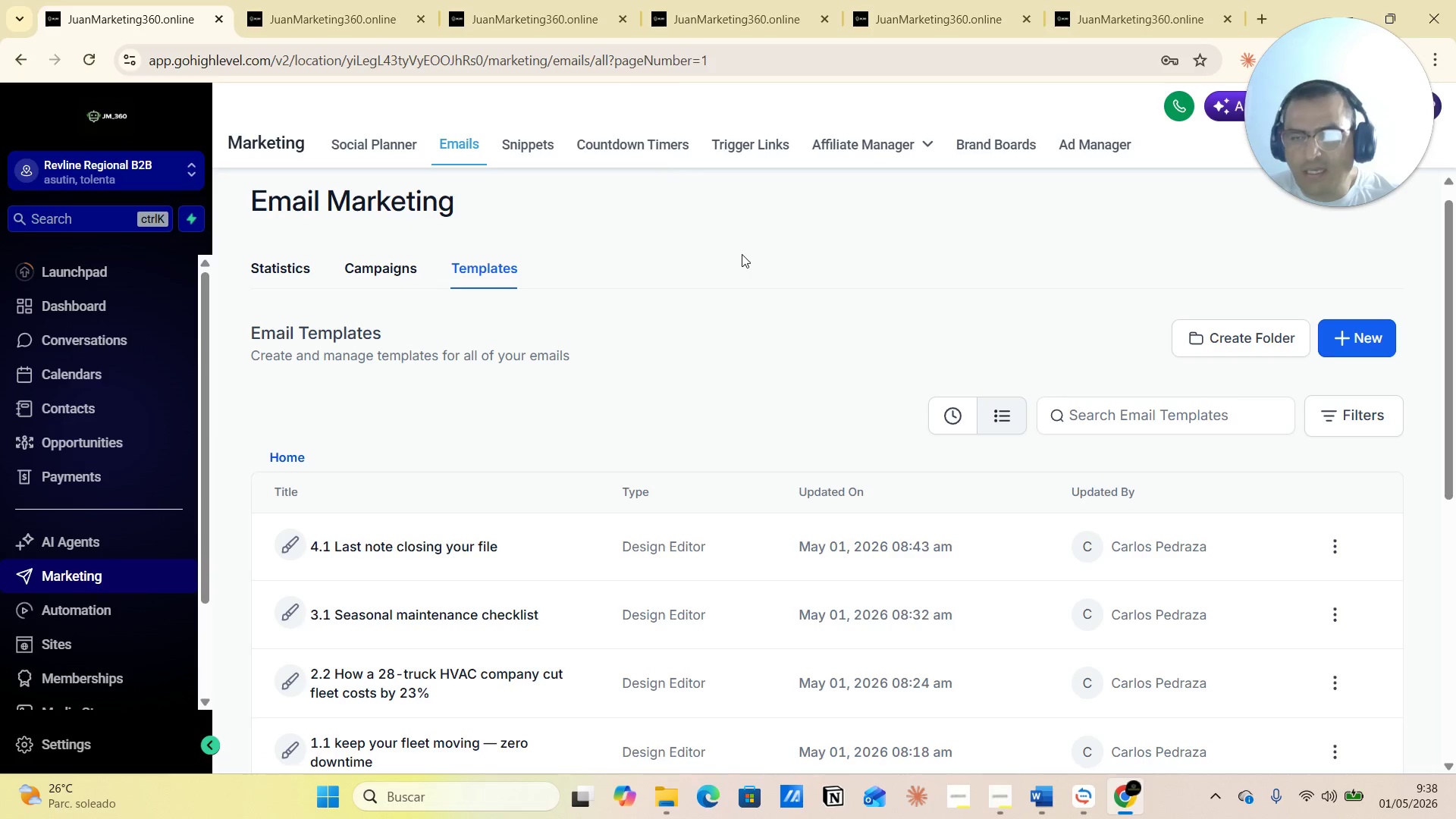 
left_click([86, 745])
 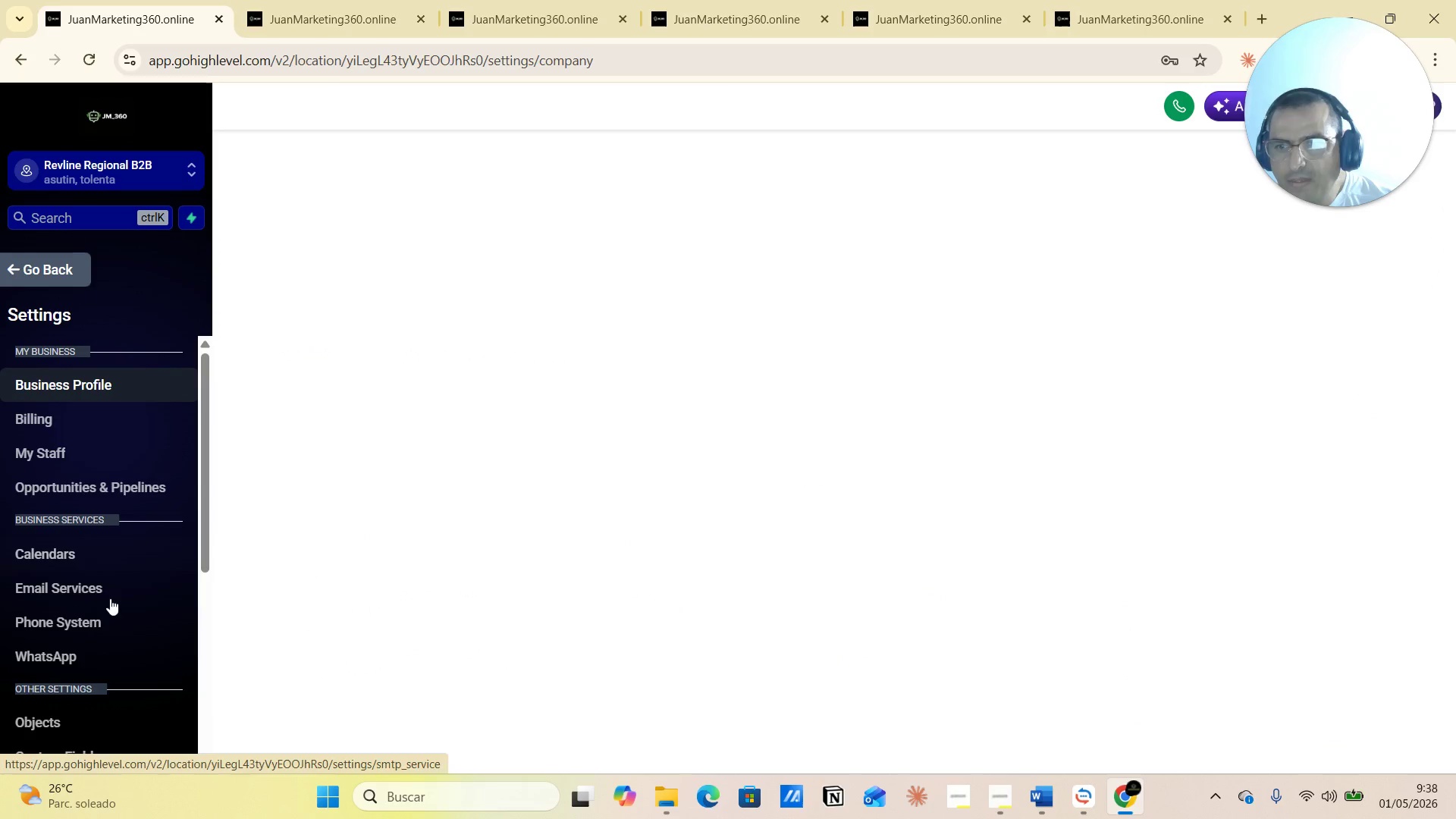 
scroll: coordinate [104, 619], scroll_direction: down, amount: 3.0
 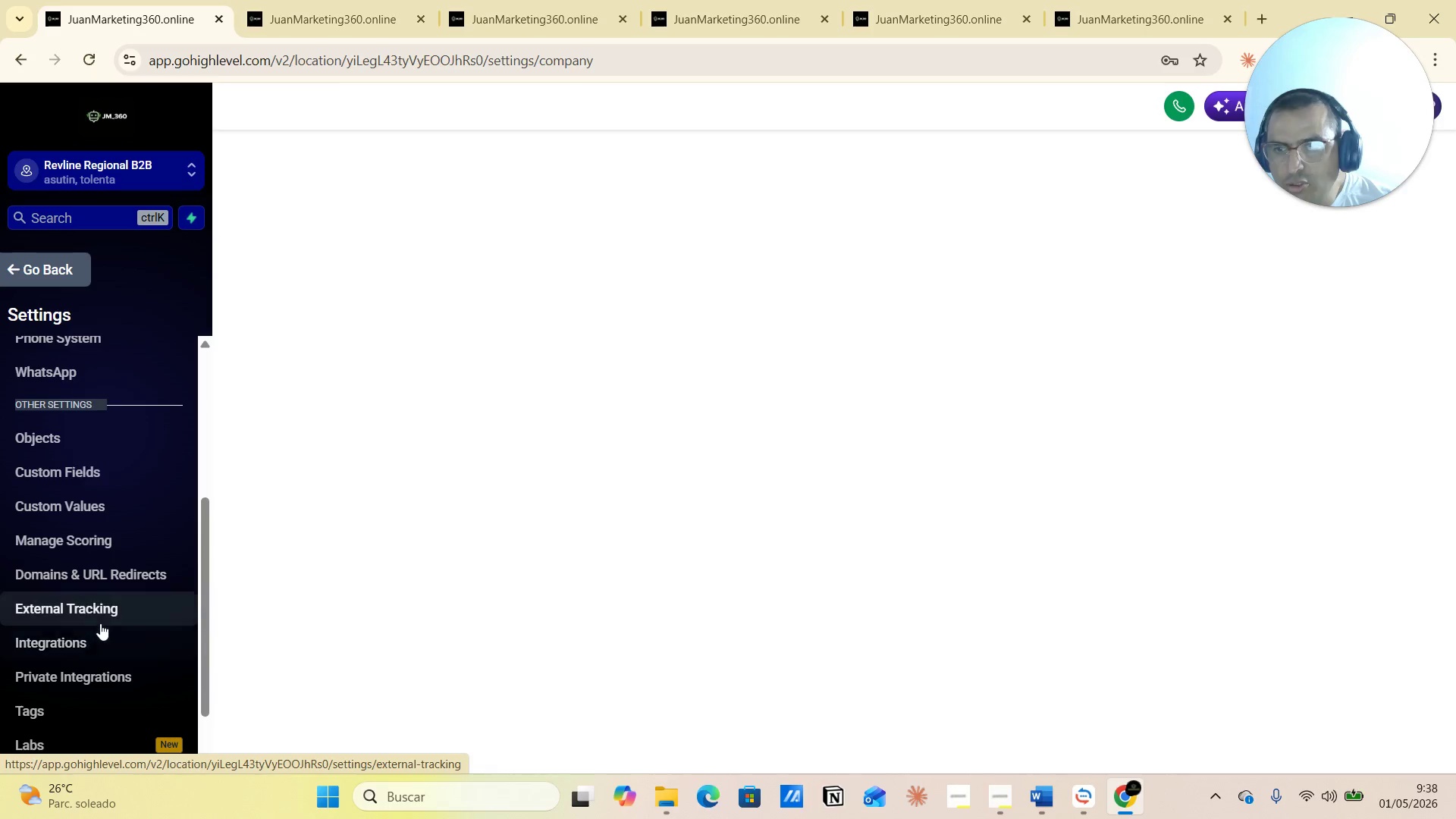 
scroll: coordinate [100, 623], scroll_direction: up, amount: 1.0
 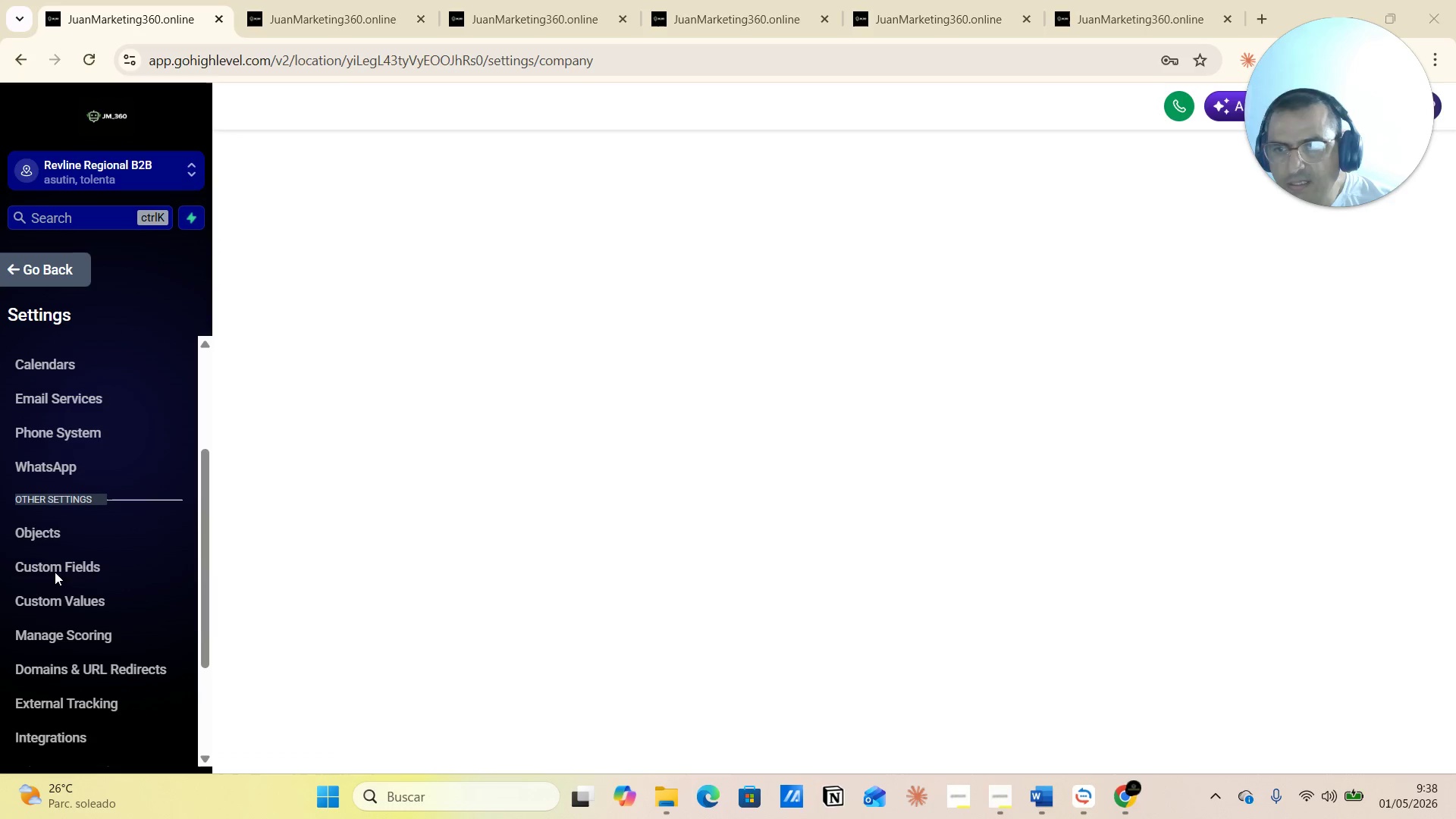 
left_click([54, 563])
 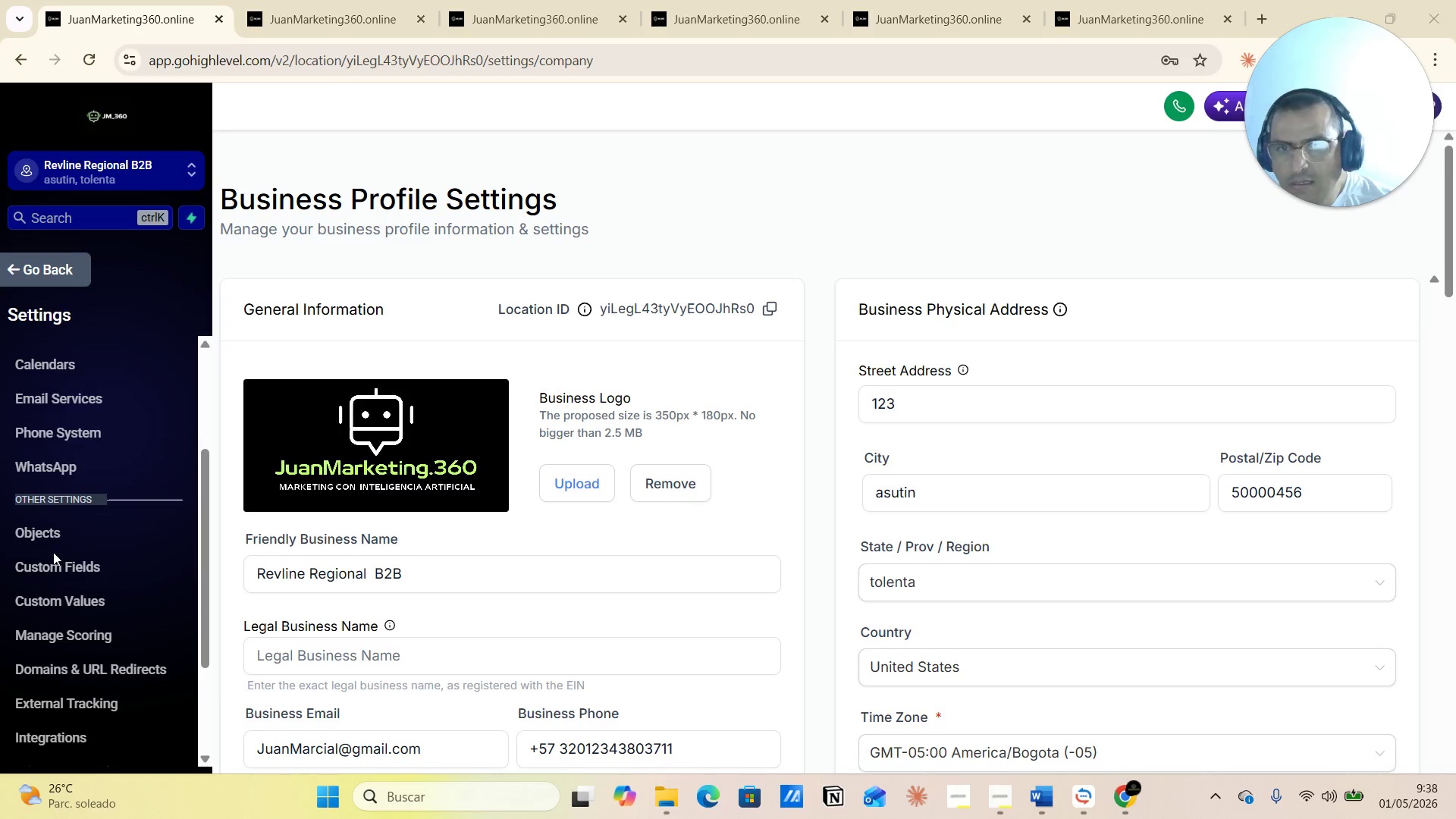 
left_click([44, 567])
 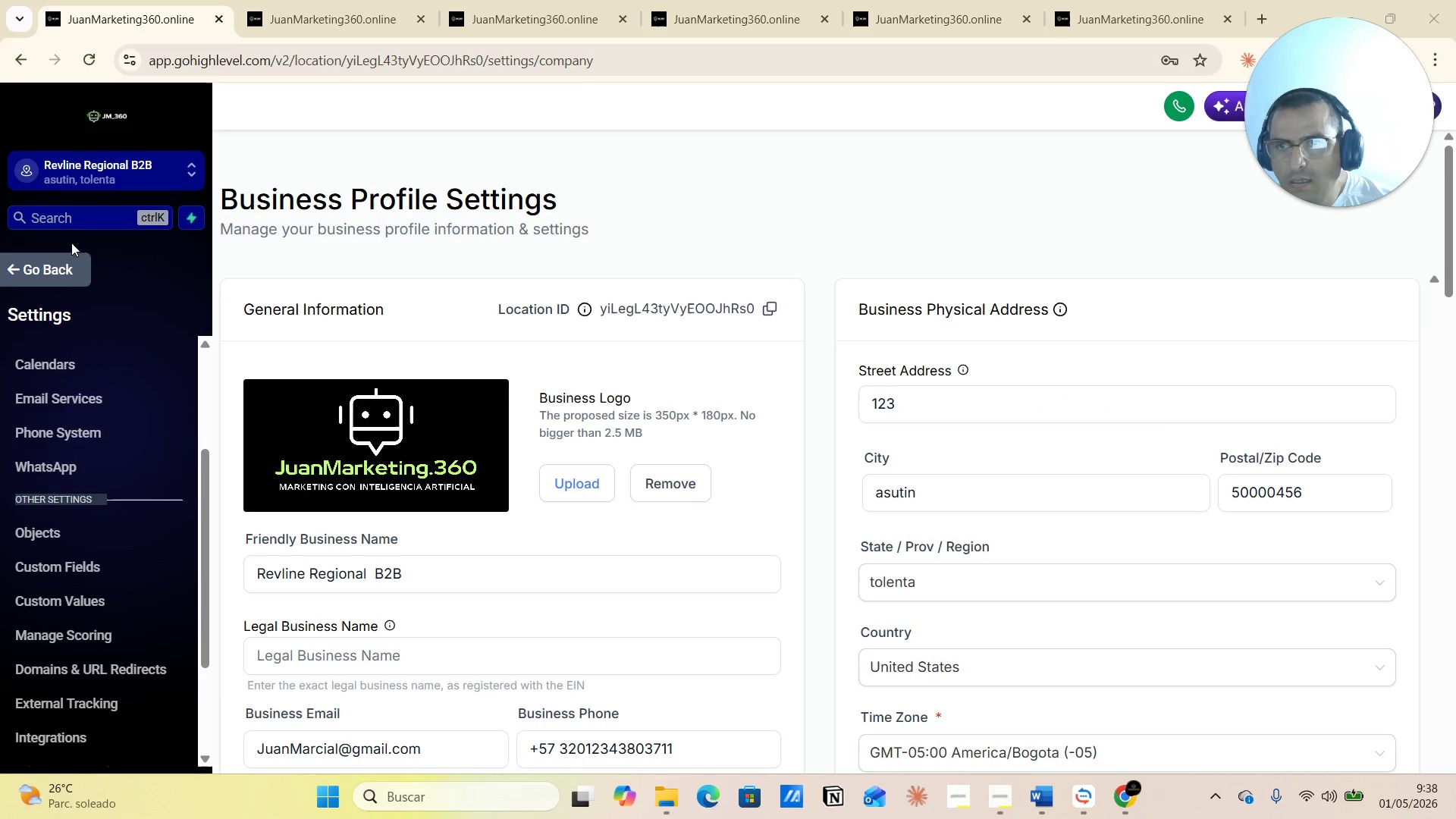 
left_click_drag(start_coordinate=[59, 238], to_coordinate=[392, 294])
 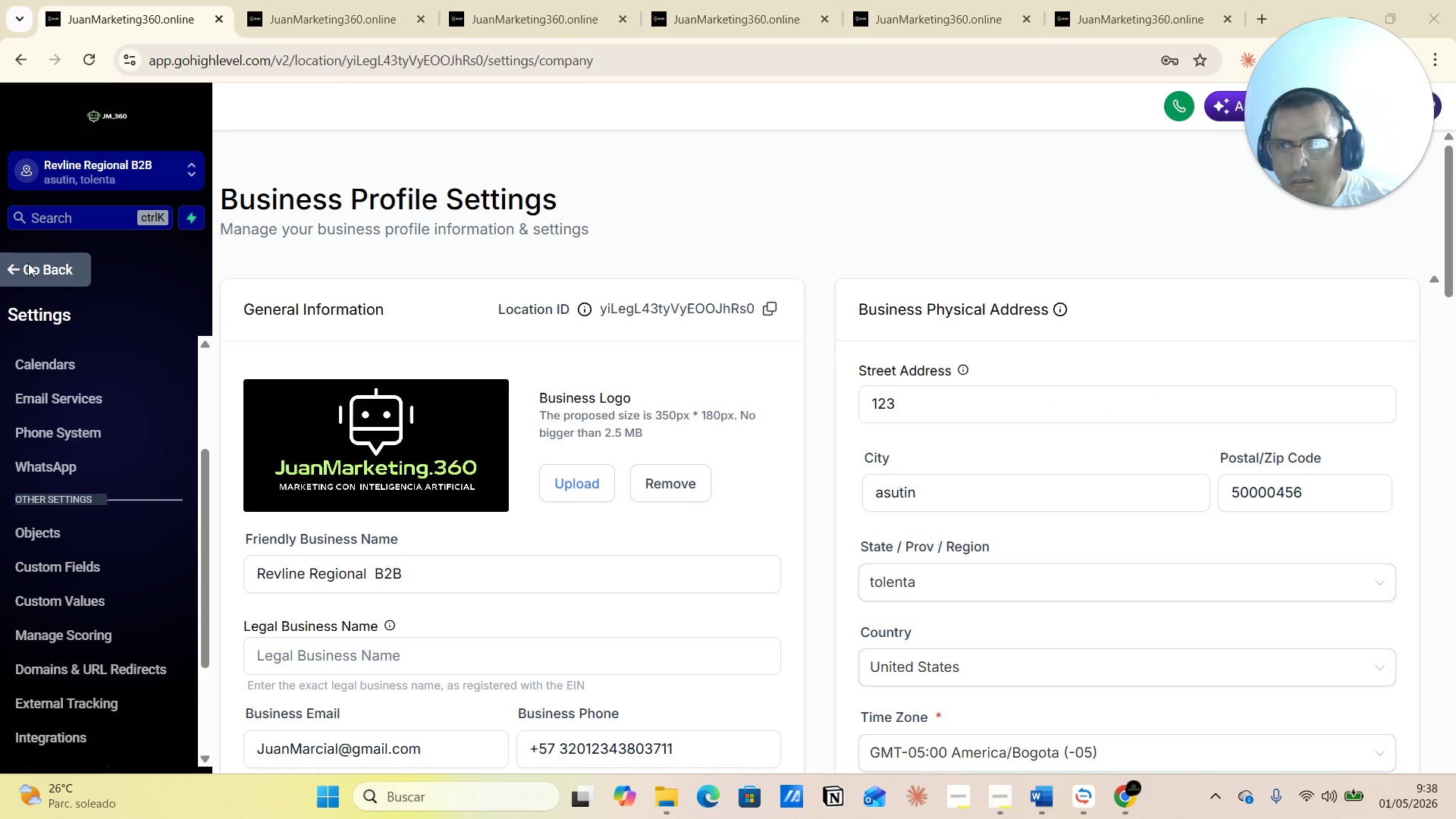 
left_click_drag(start_coordinate=[24, 258], to_coordinate=[1407, 446])
 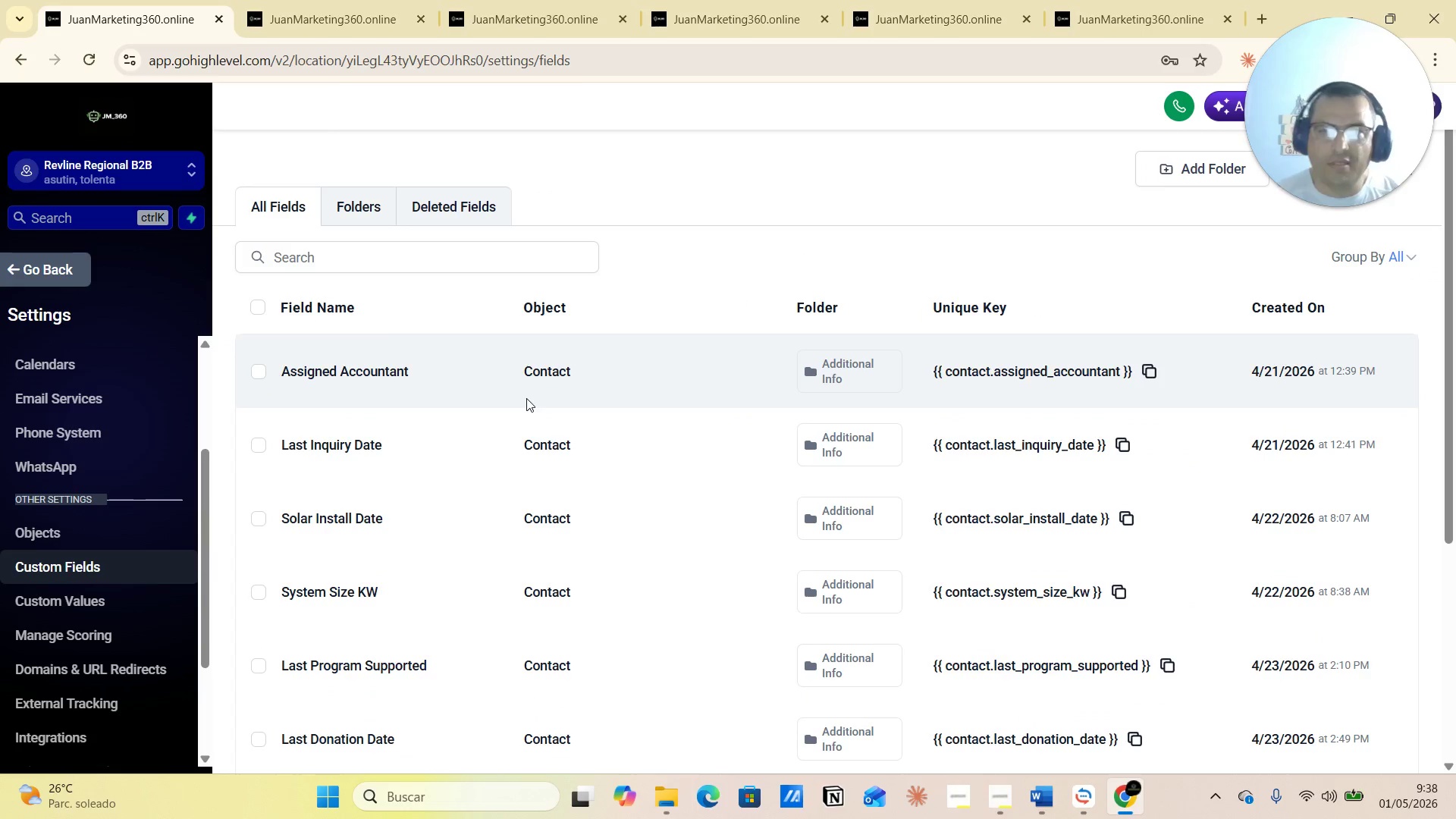 
left_click([303, 254])
 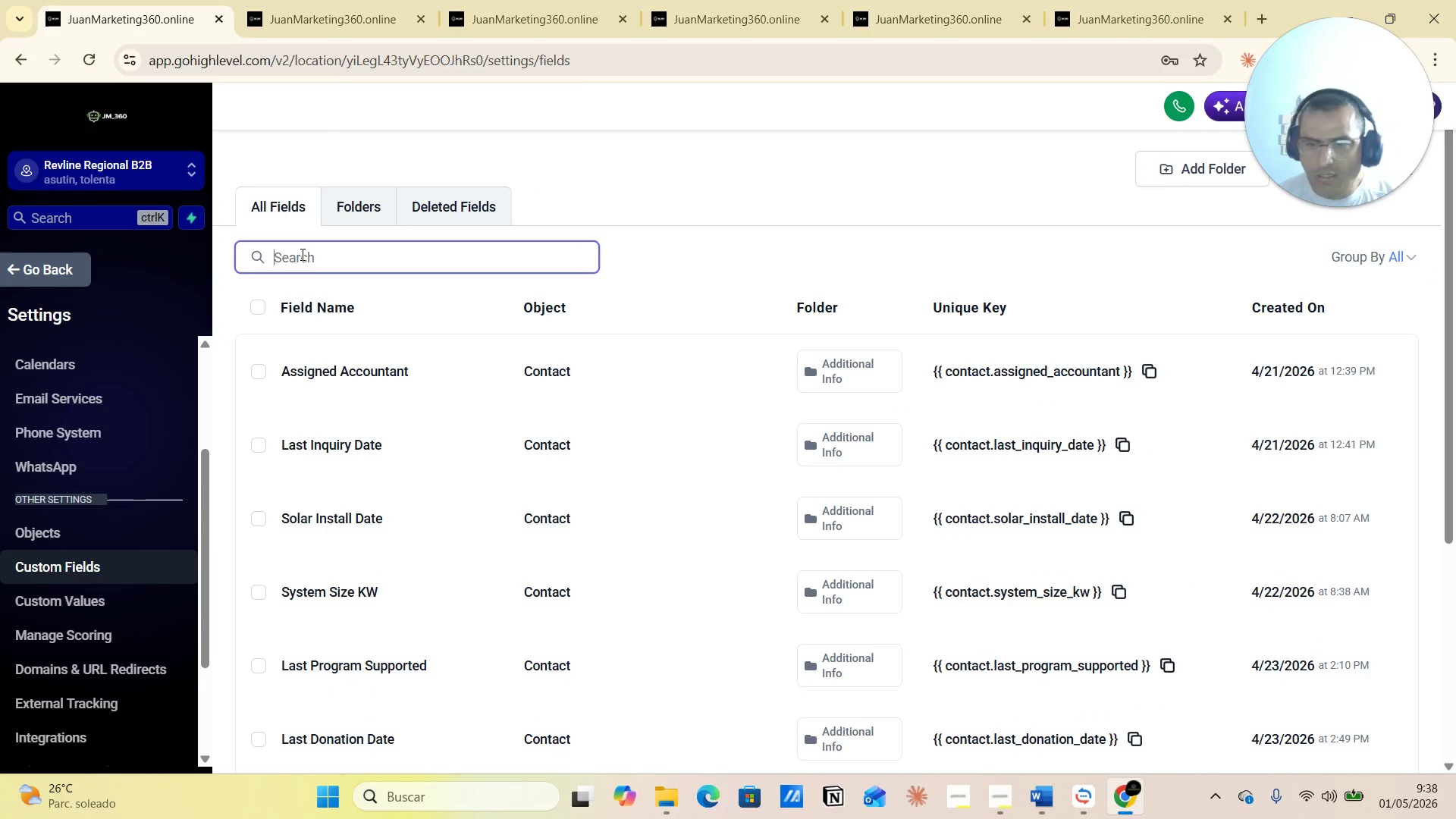 
type(fleet)
 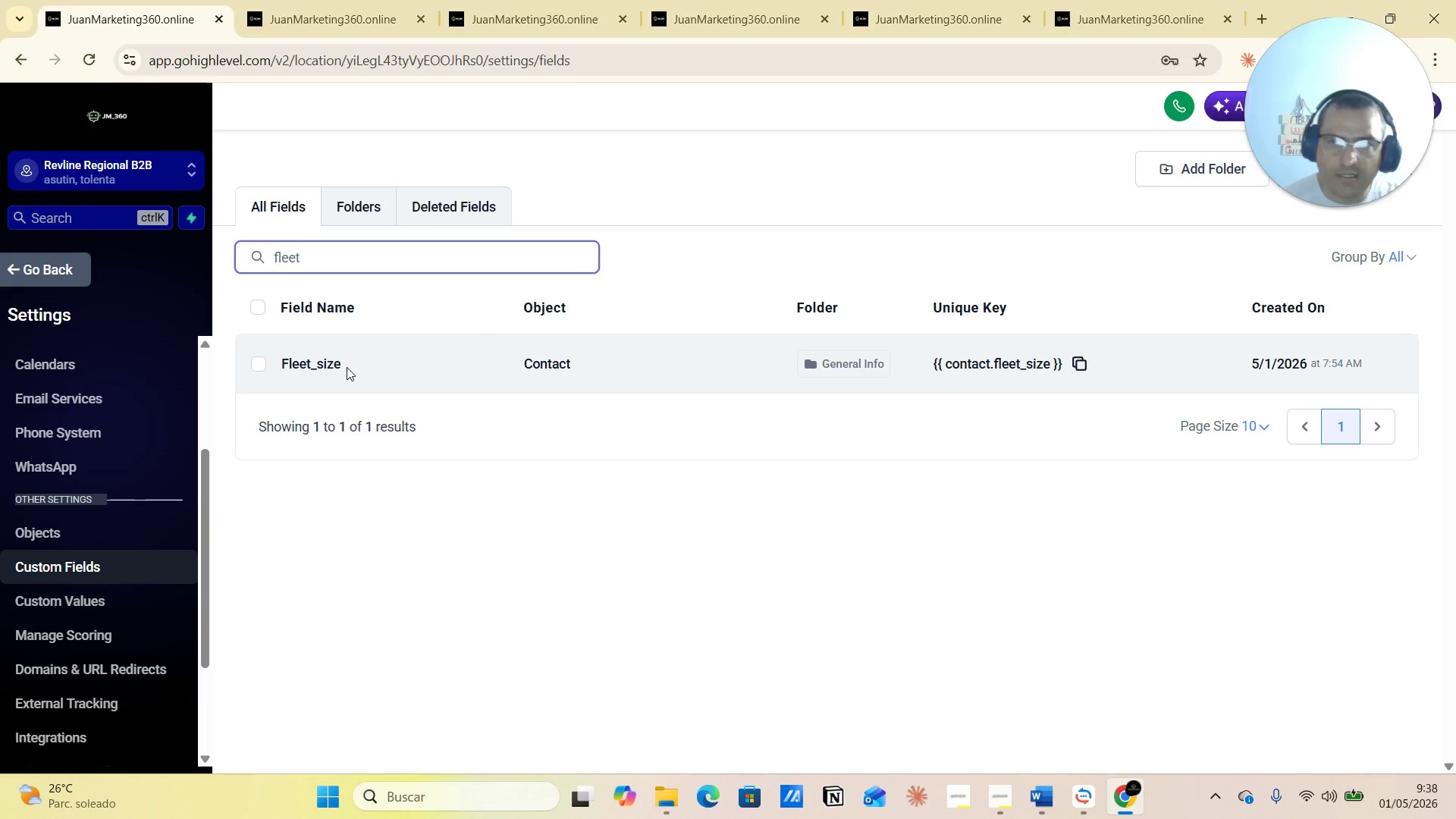 
wait(10.14)
 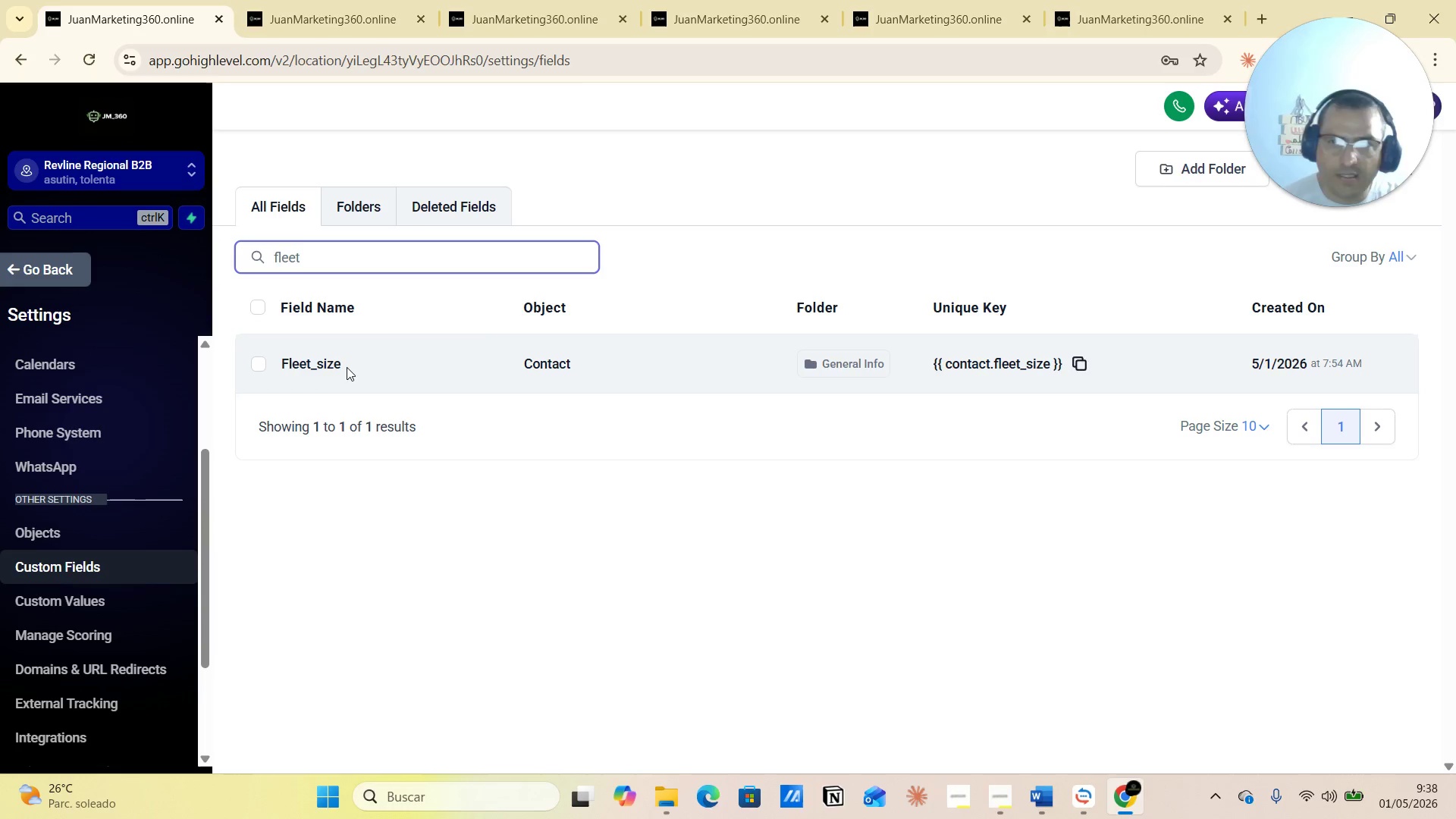 
key(Backspace)
key(Backspace)
key(Backspace)
key(Backspace)
key(Backspace)
type(primary)
 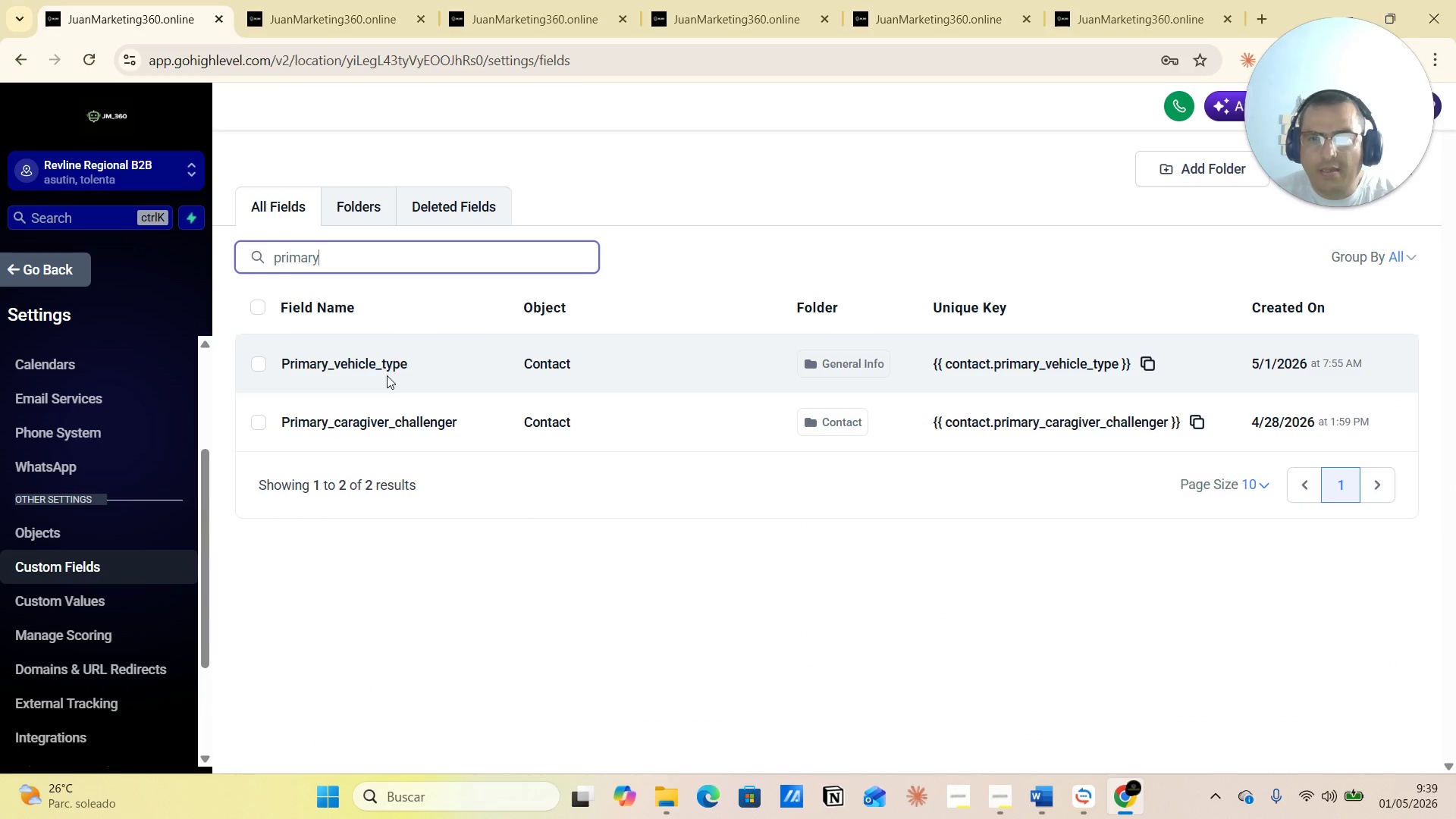 
left_click([257, 364])
 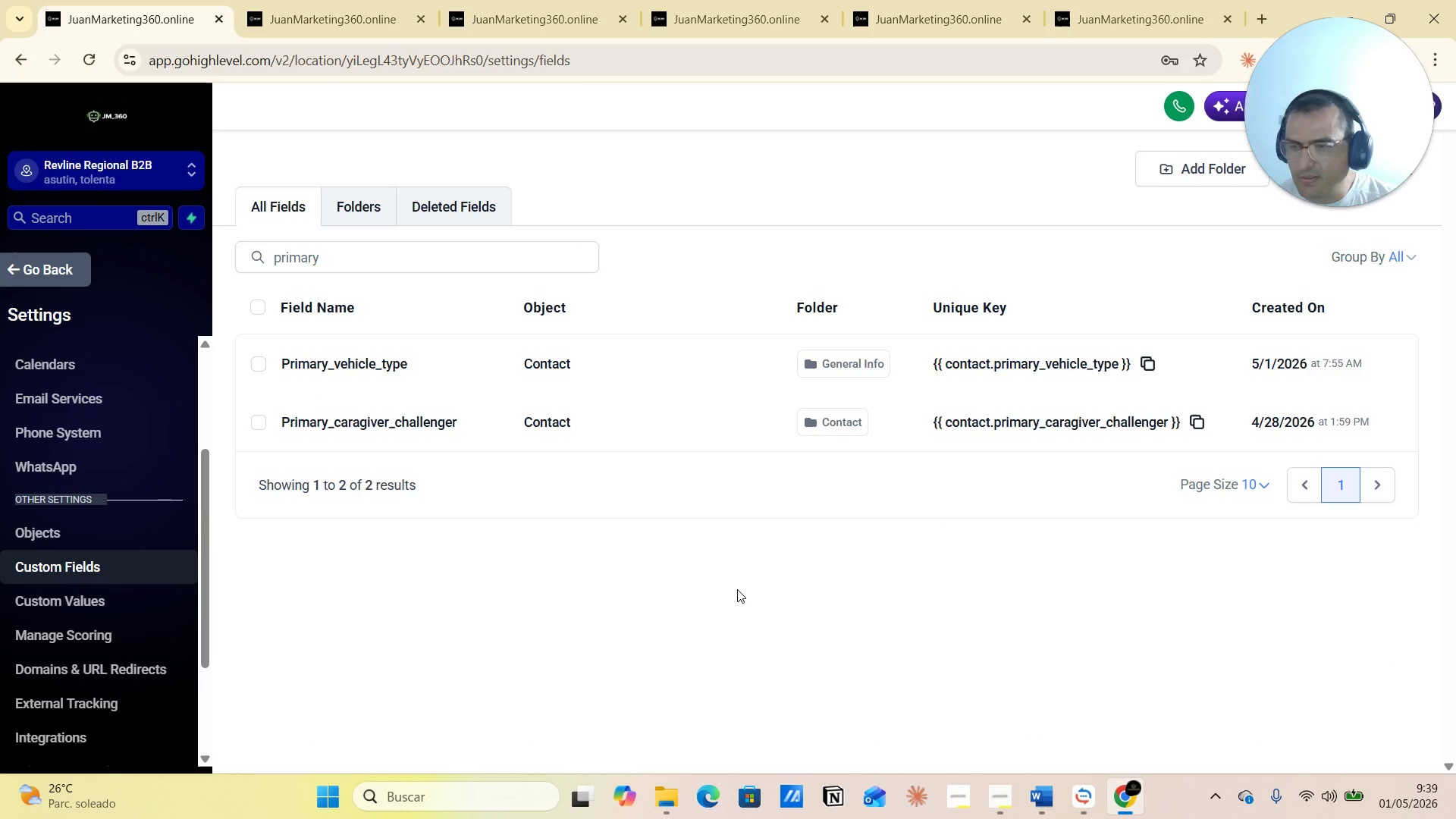 
wait(6.78)
 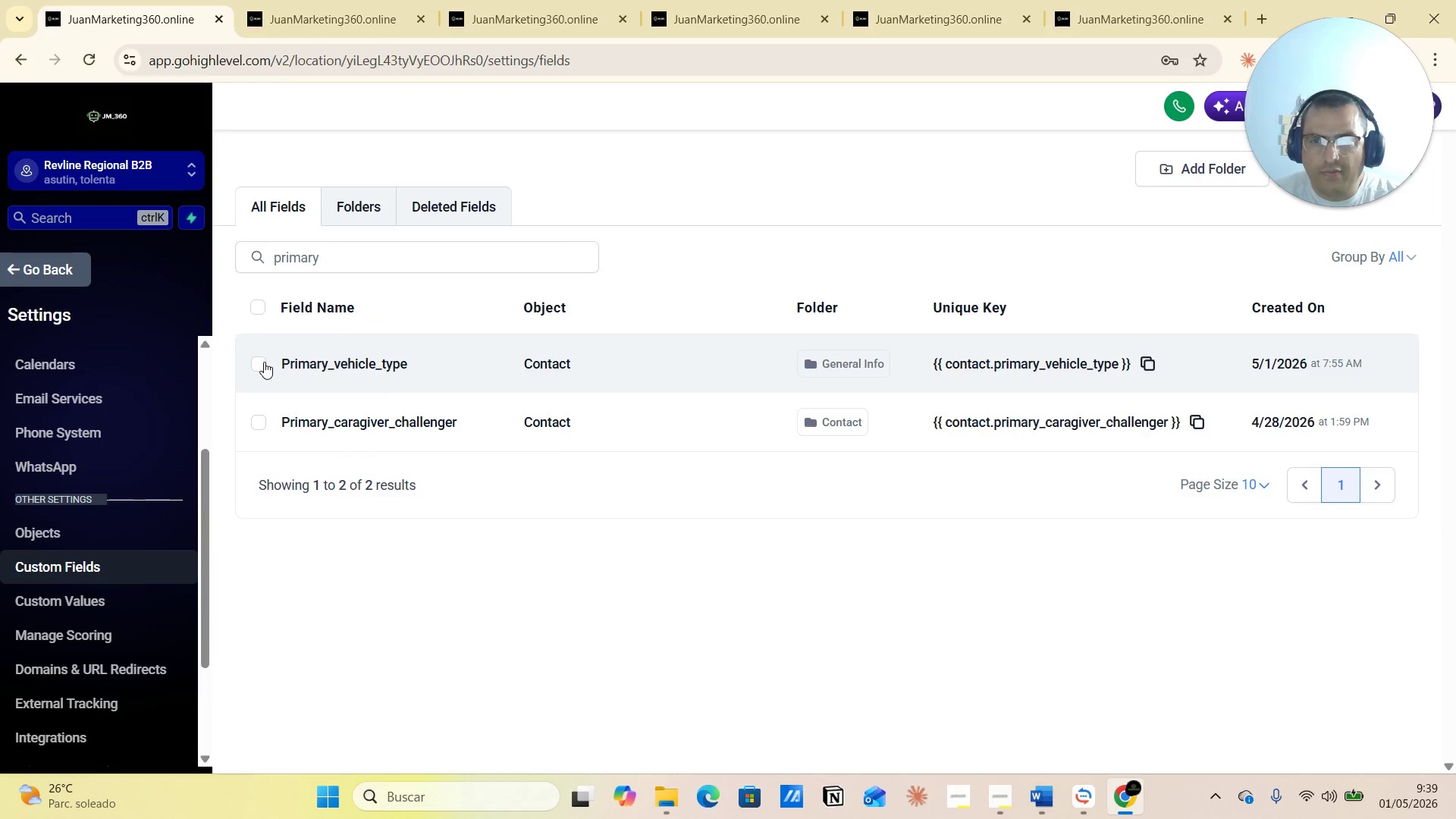 
mouse_move([27, 287])
 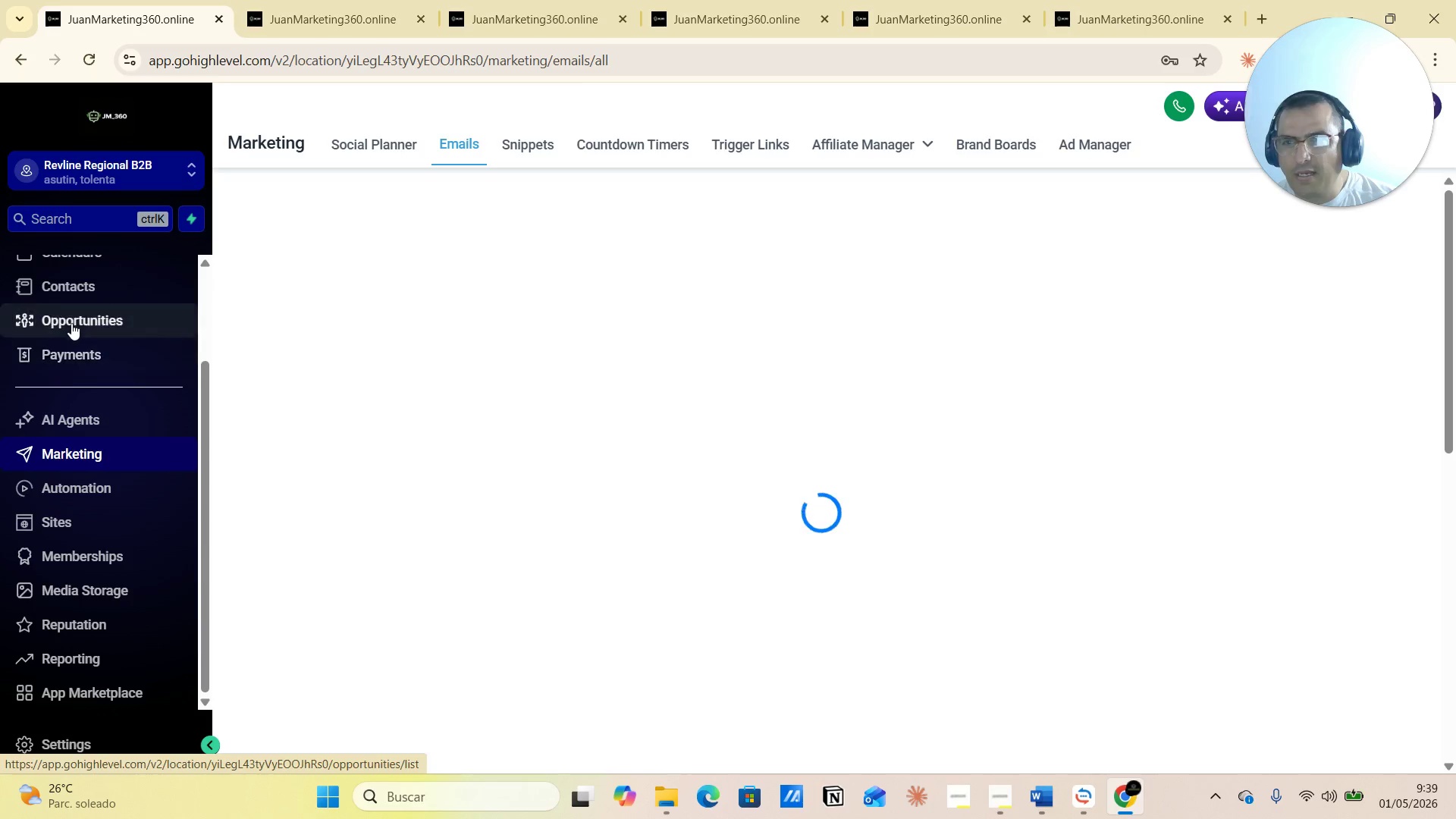 
left_click([71, 322])
 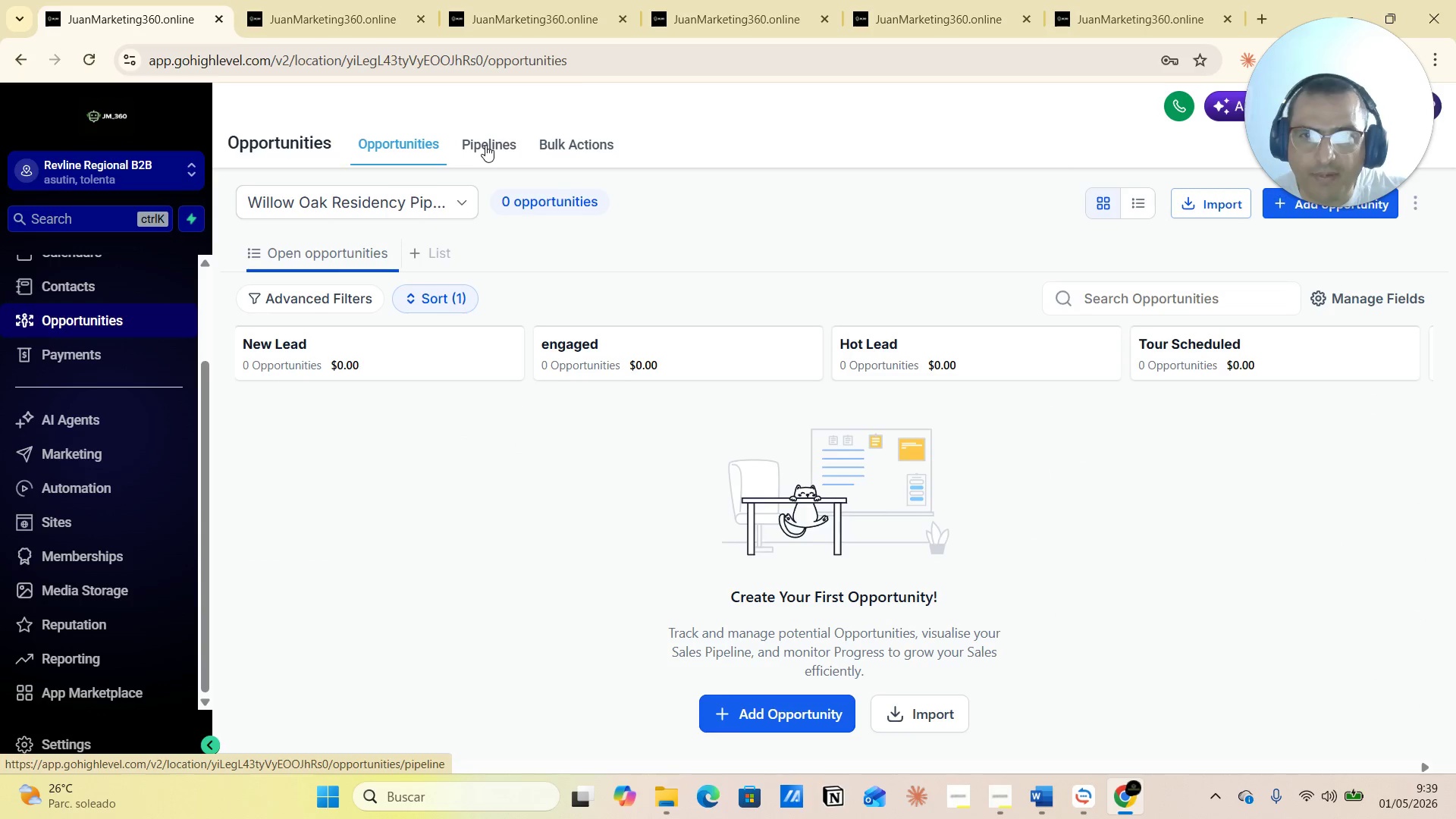 
wait(8.52)
 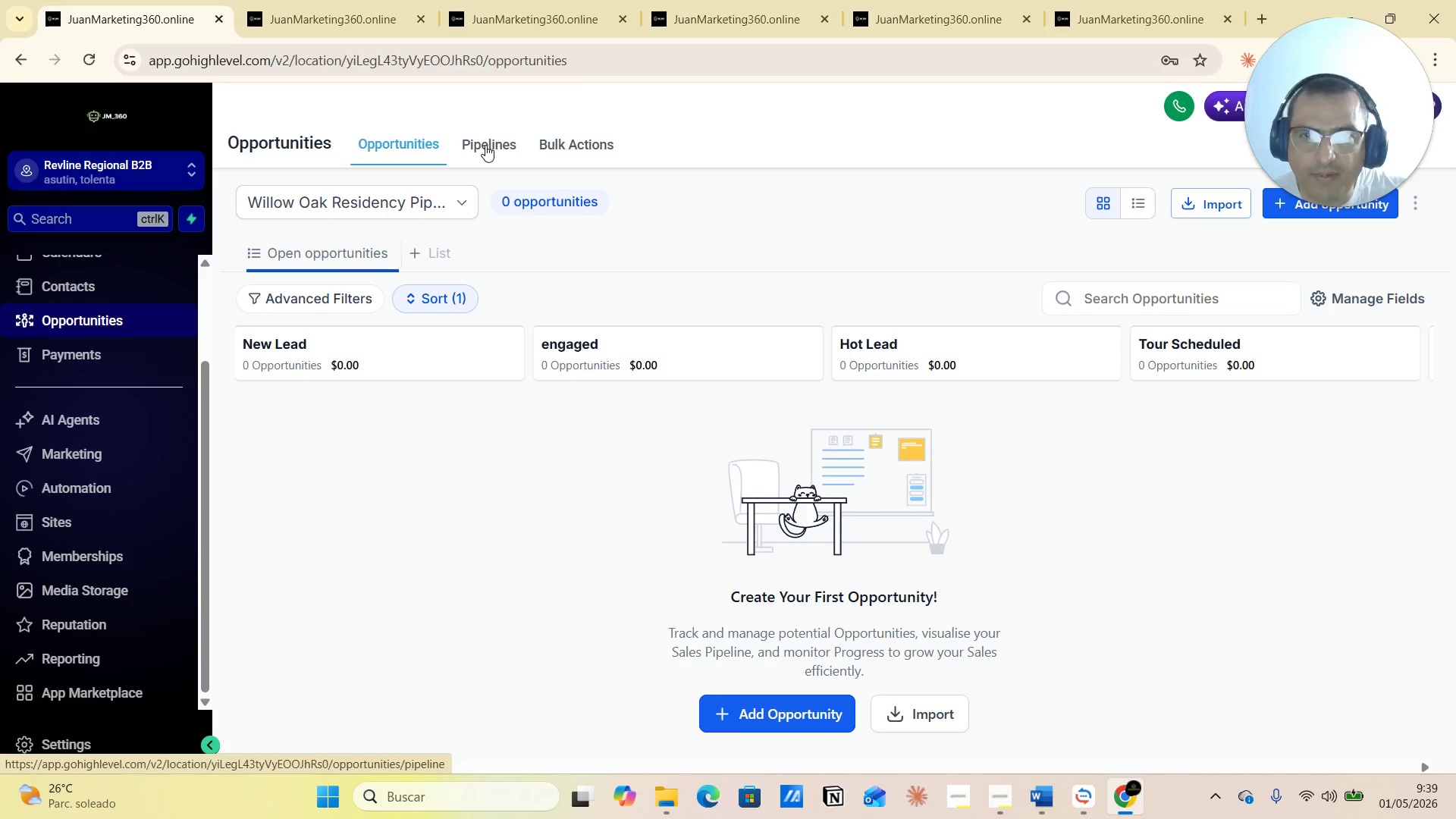 
left_click([1370, 366])
 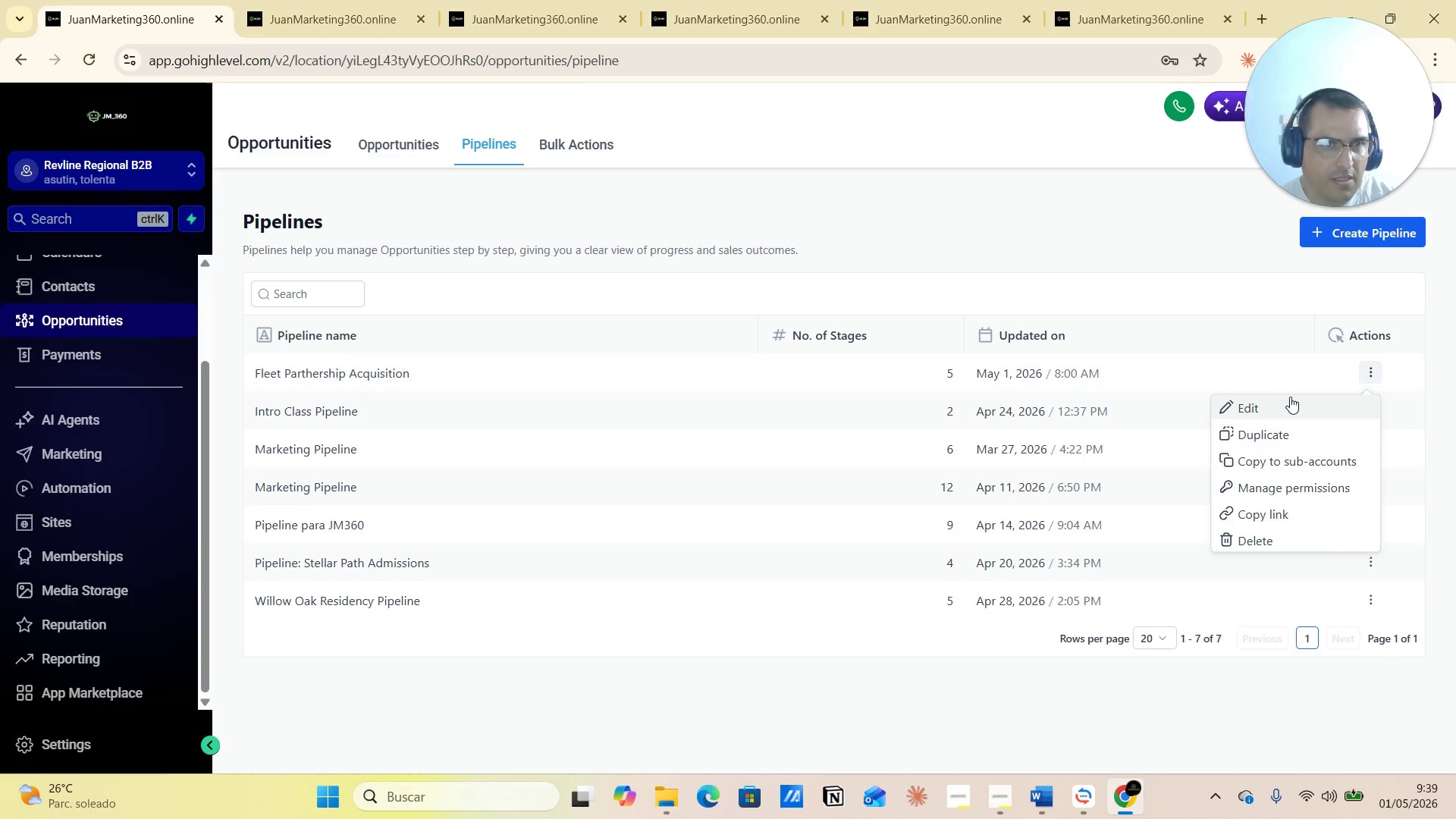 
left_click([1272, 400])
 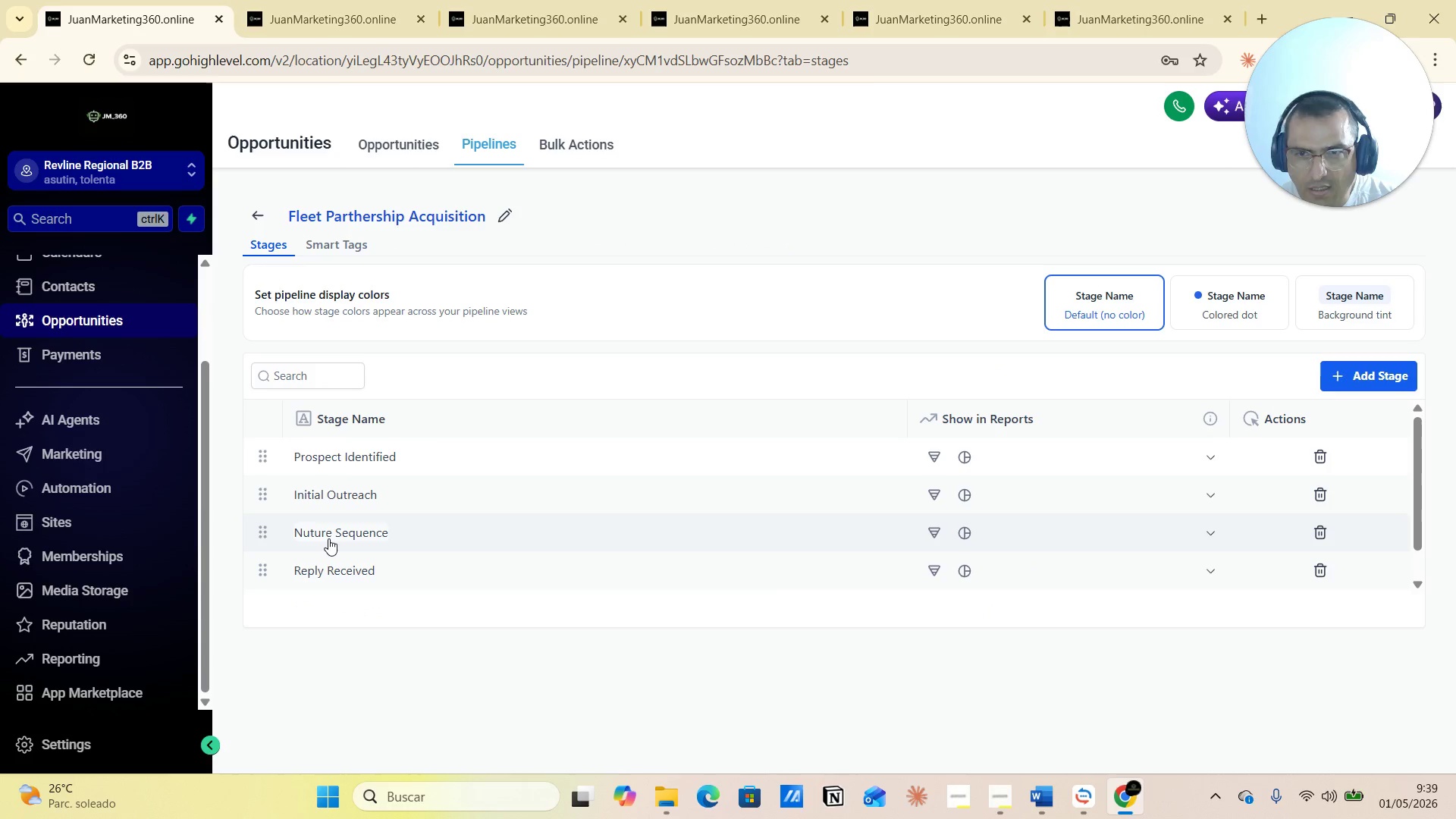 
wait(12.25)
 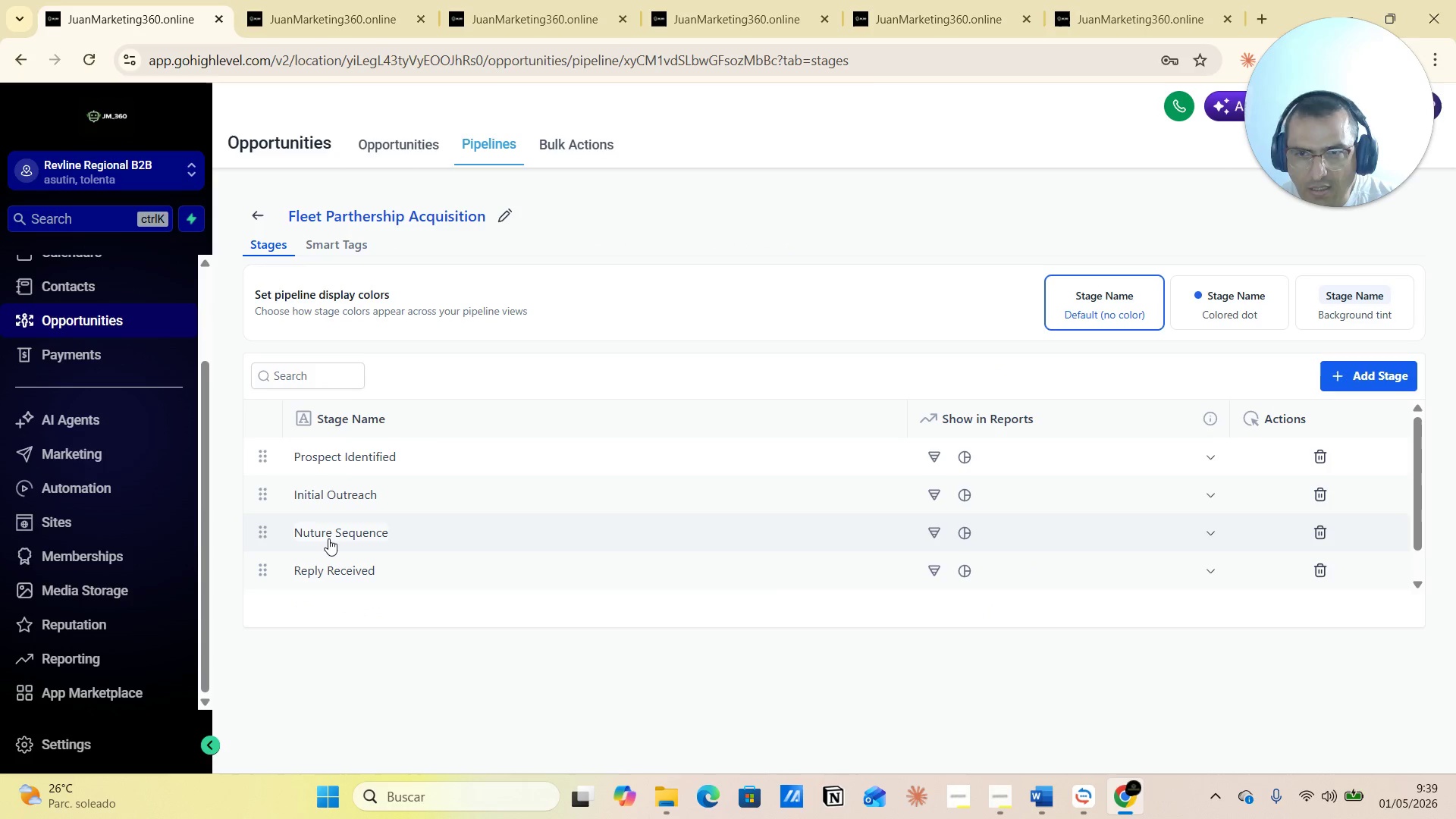 
scroll: coordinate [428, 528], scroll_direction: down, amount: 2.0
 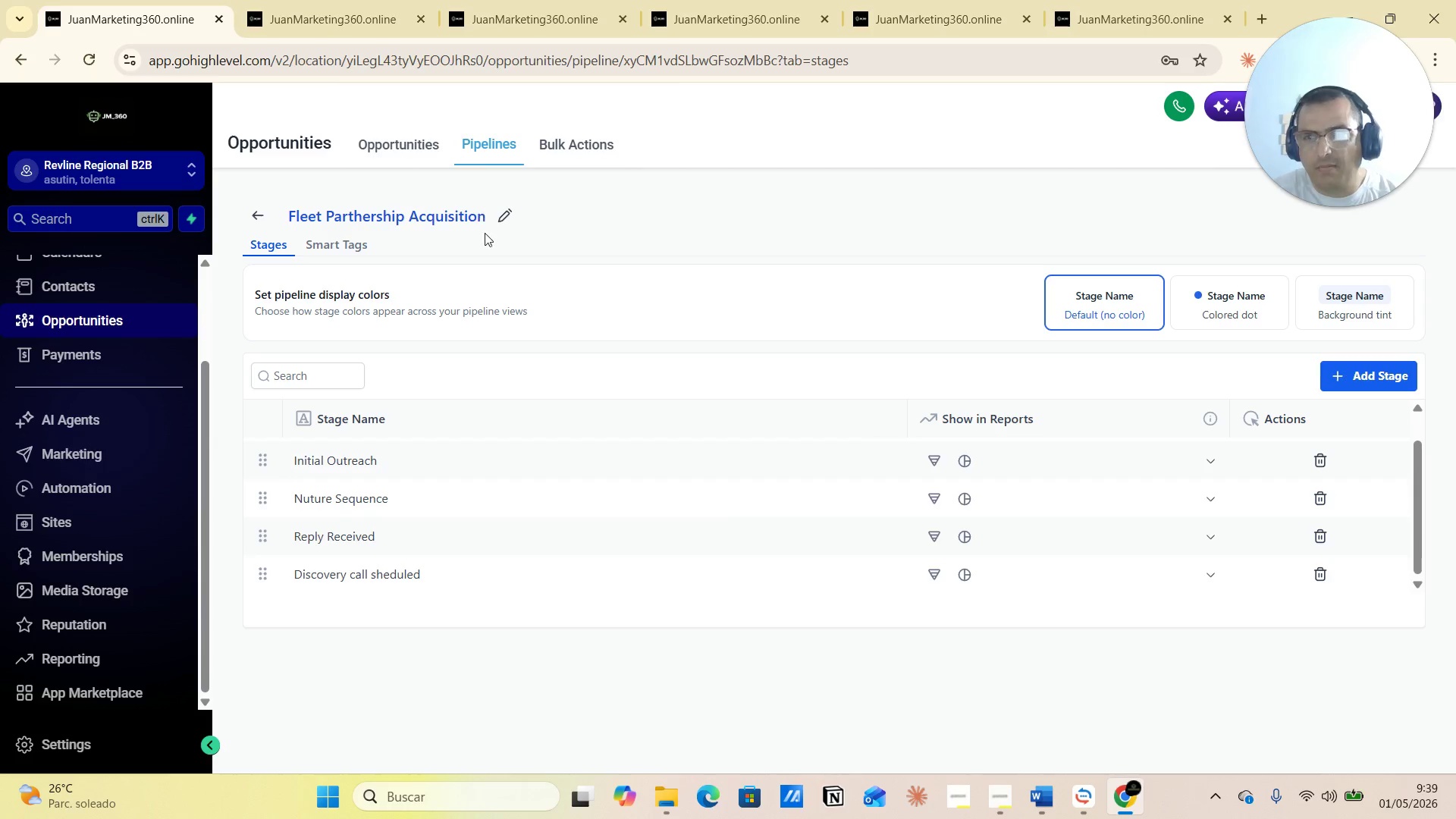 
wait(11.22)
 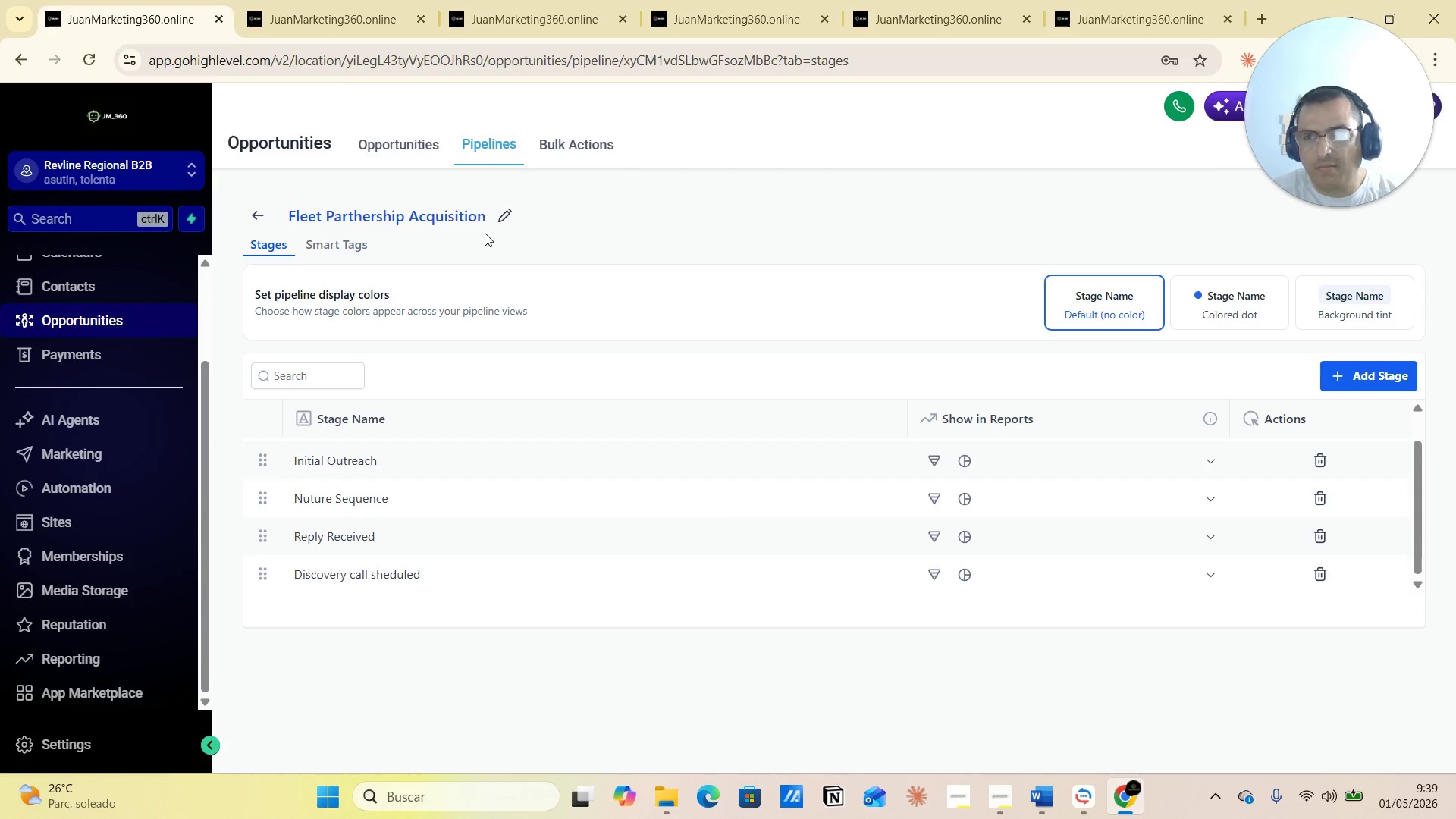 
left_click([346, 15])
 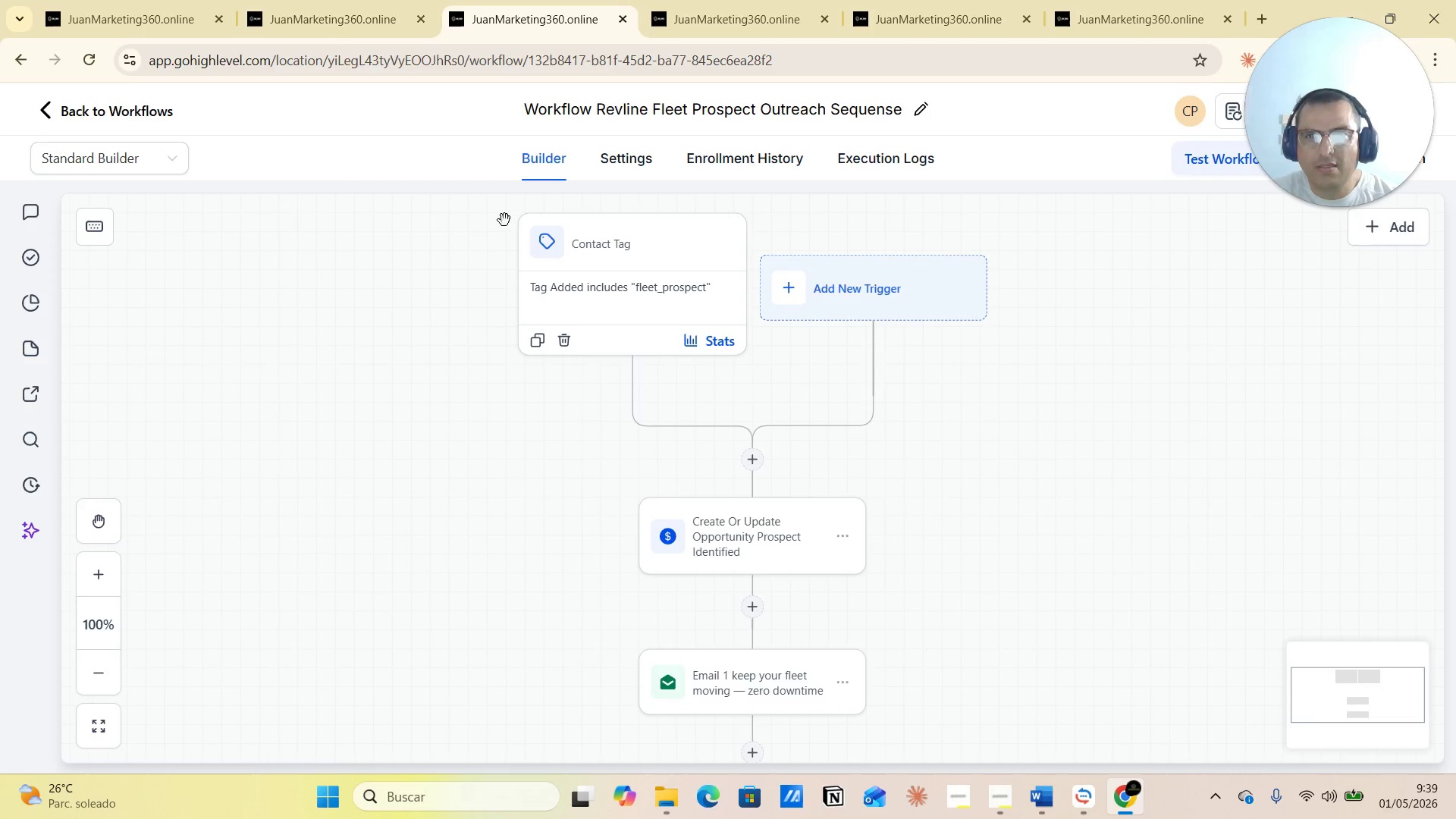 
left_click([114, 2])
 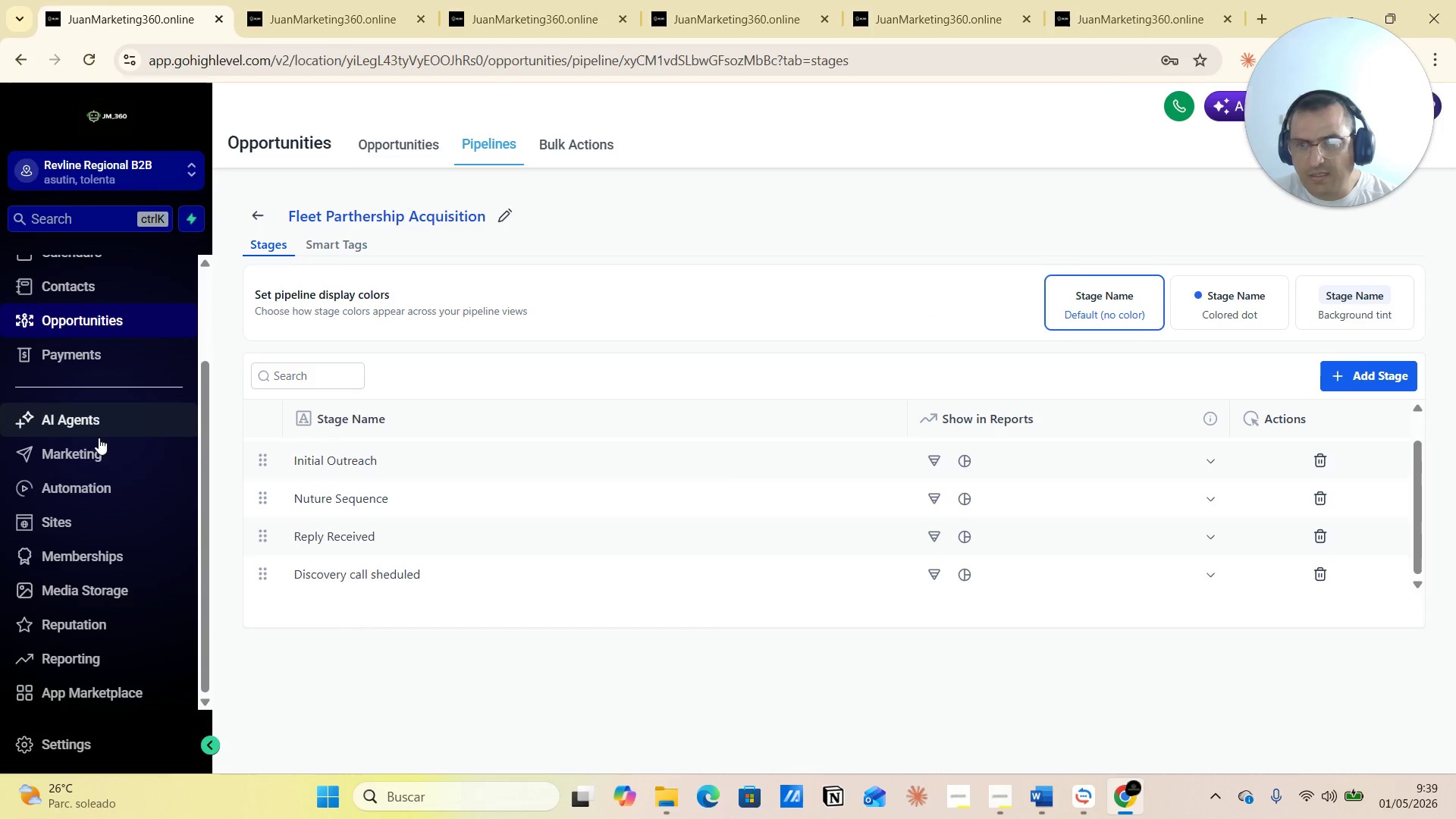 
left_click([84, 450])
 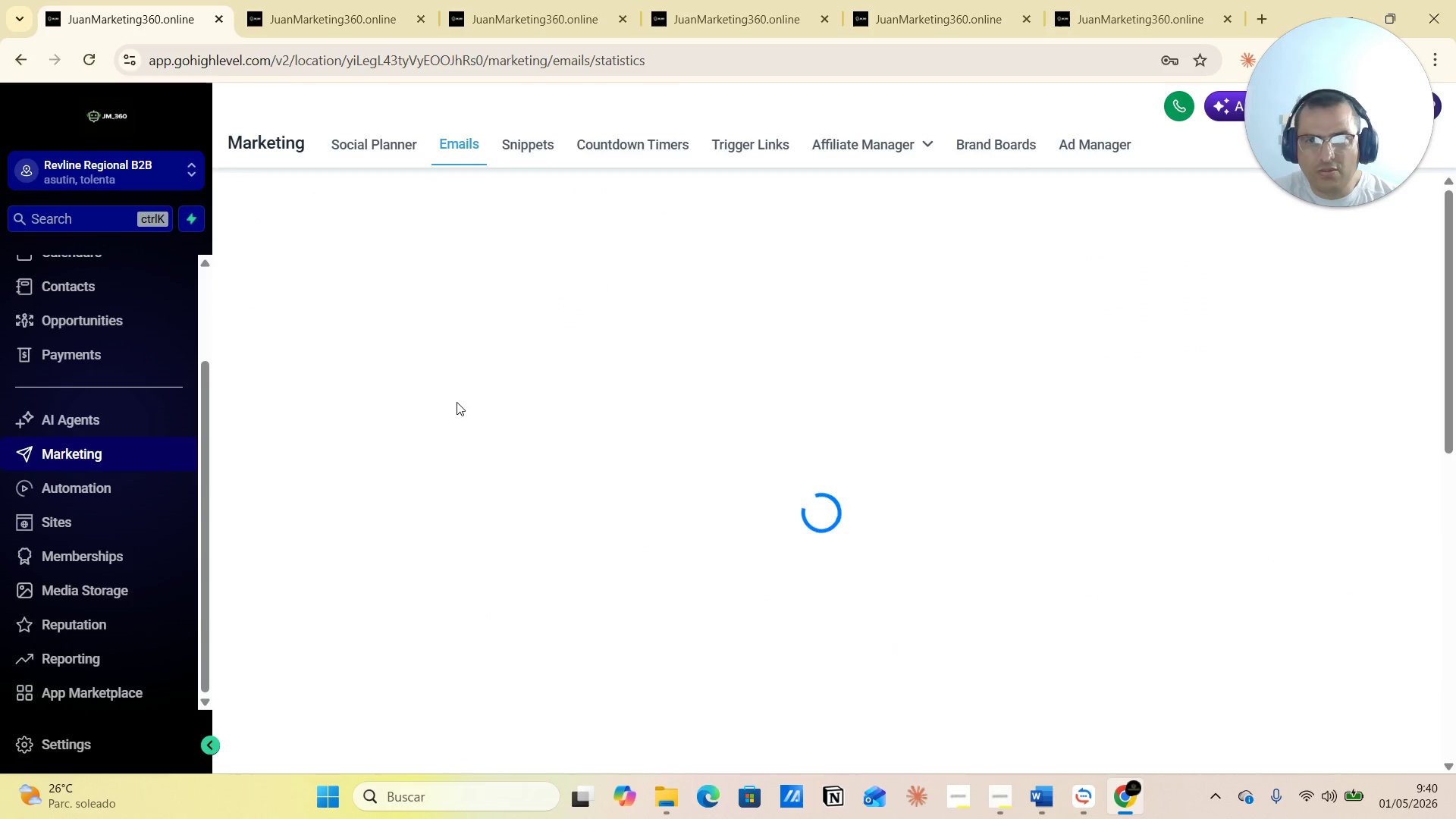 
wait(10.33)
 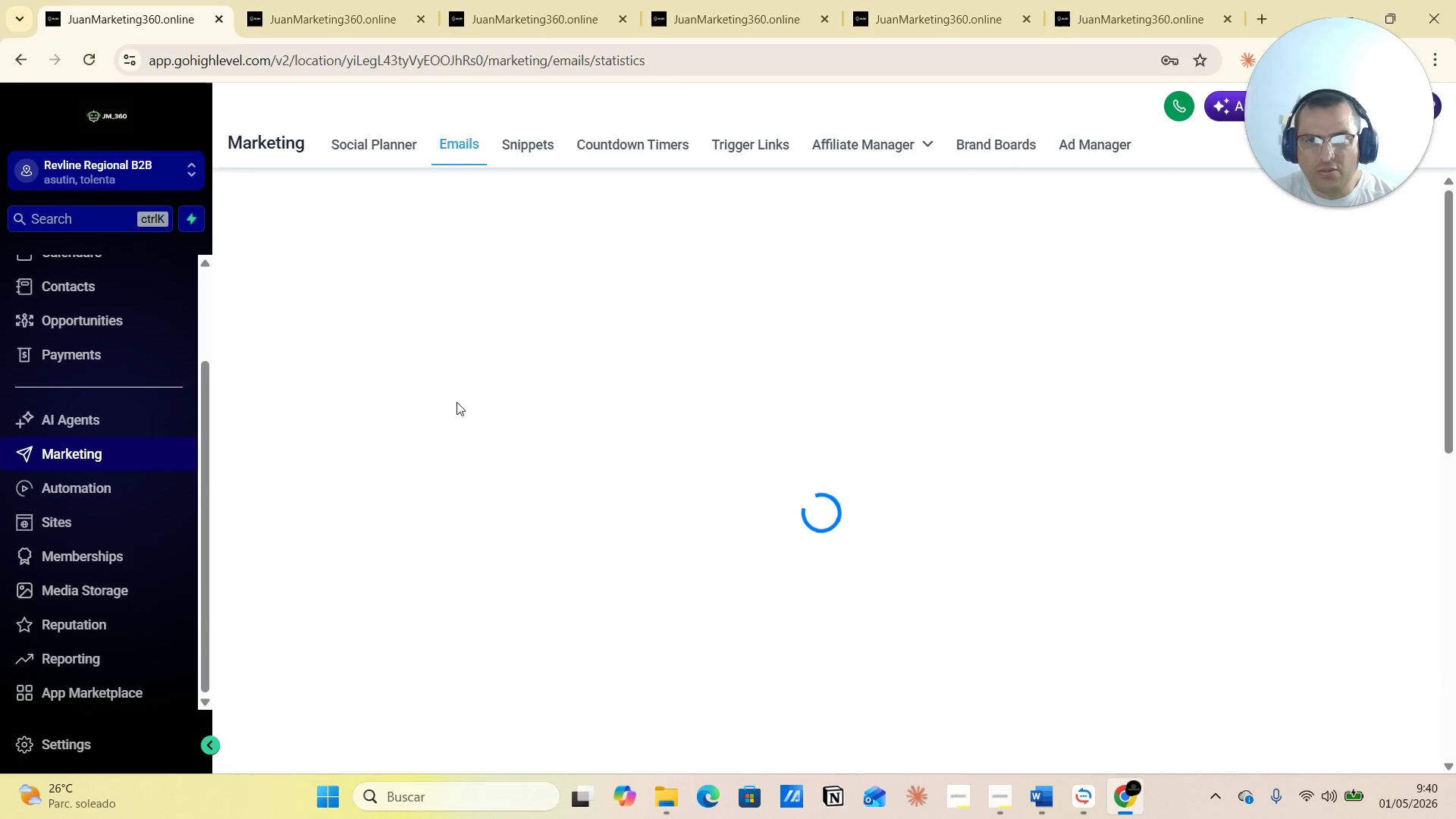 
left_click([478, 279])
 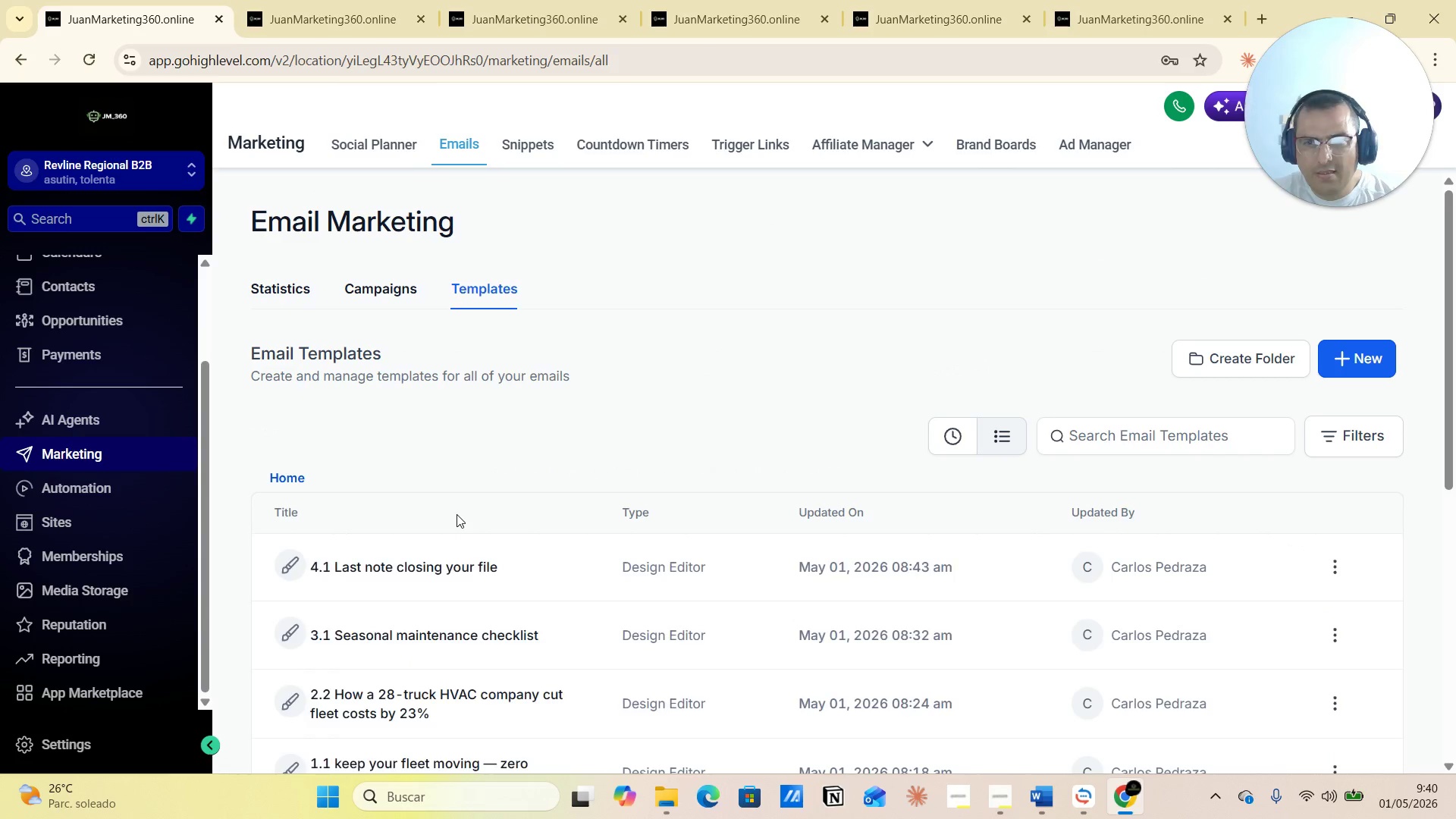 
scroll: coordinate [457, 514], scroll_direction: down, amount: 1.0
 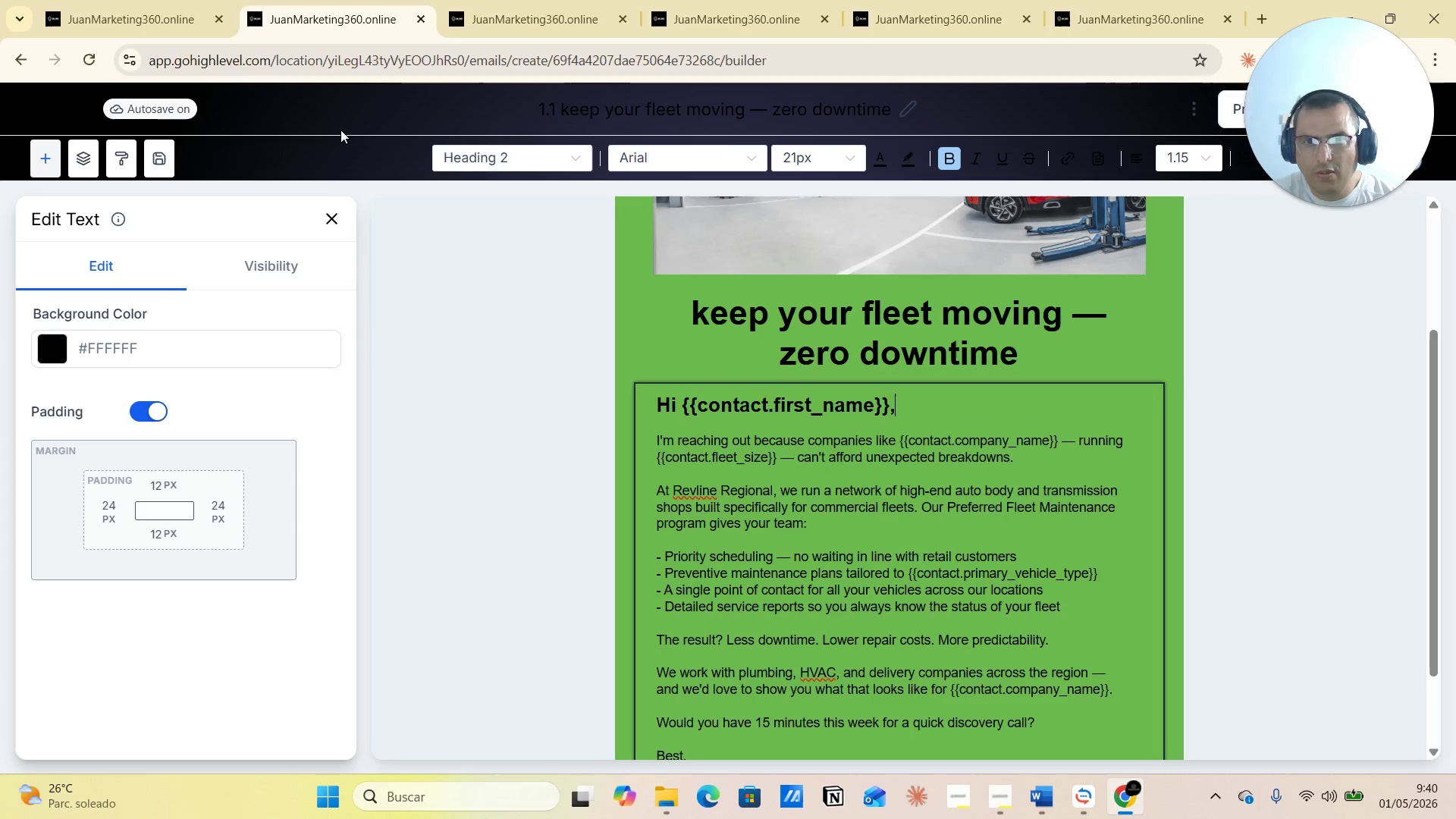 
wait(6.63)
 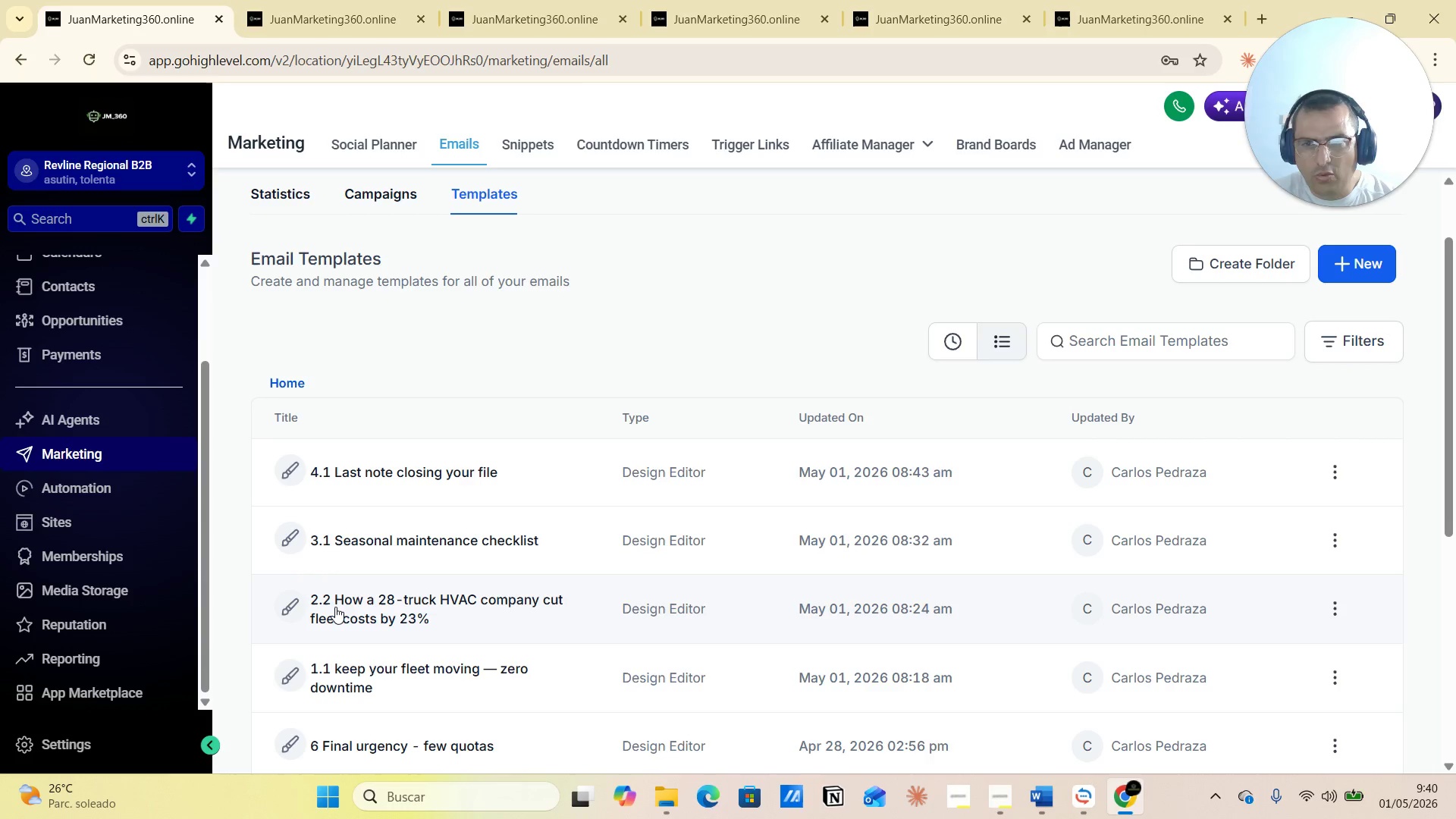 
left_click_drag(start_coordinate=[677, 410], to_coordinate=[890, 409])
 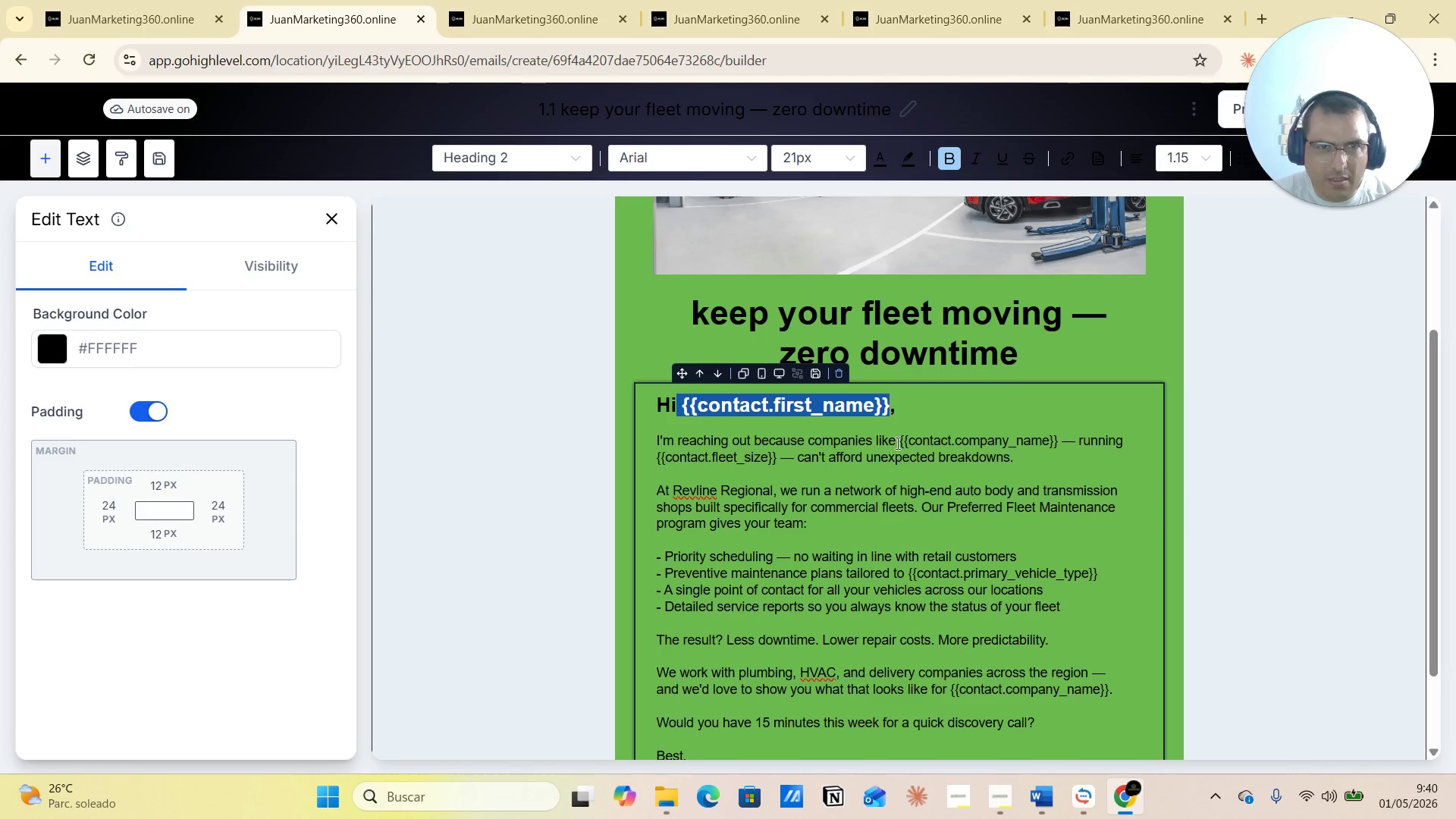 
left_click_drag(start_coordinate=[896, 443], to_coordinate=[1062, 442])
 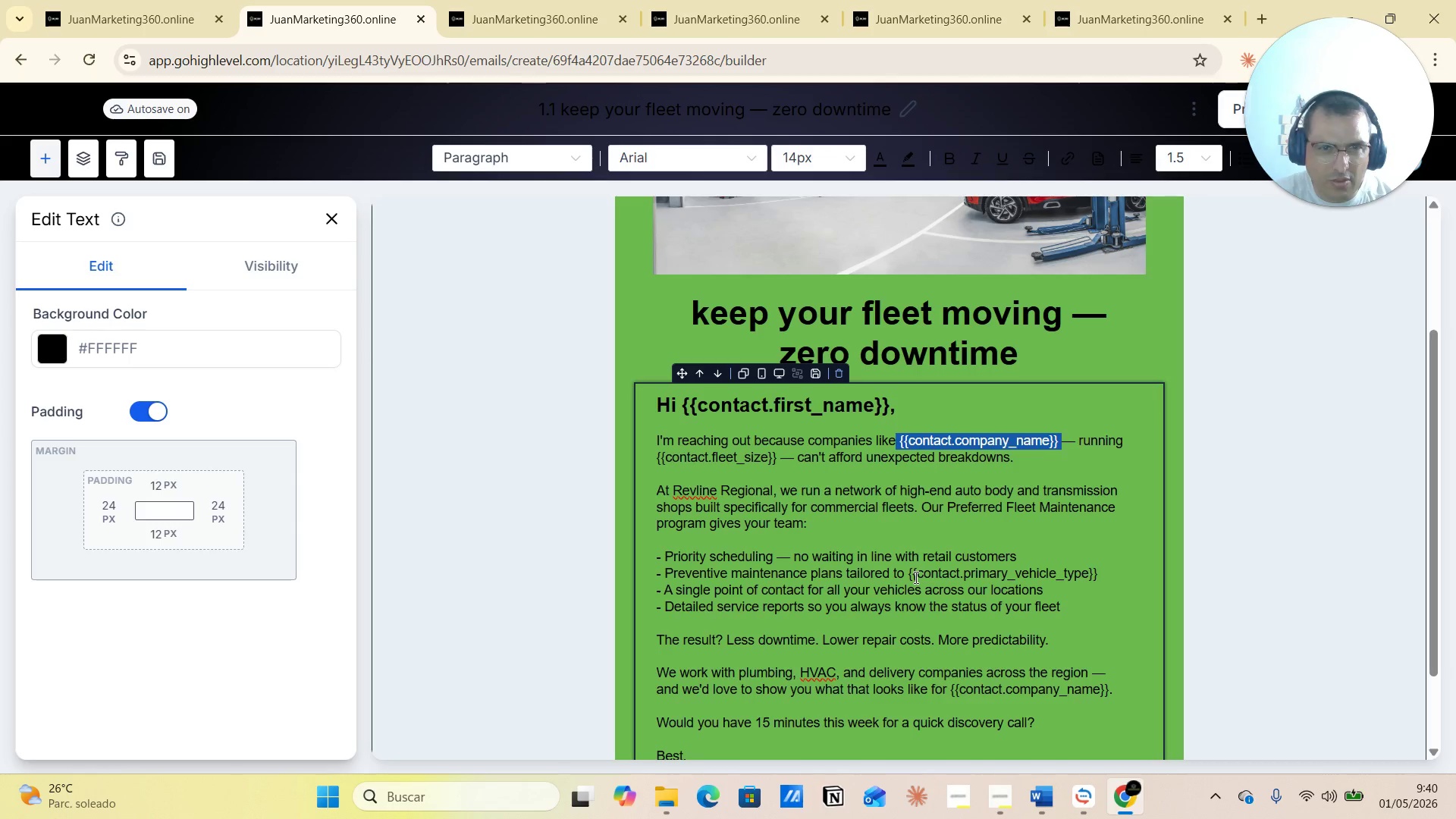 
left_click_drag(start_coordinate=[907, 577], to_coordinate=[1095, 576])
 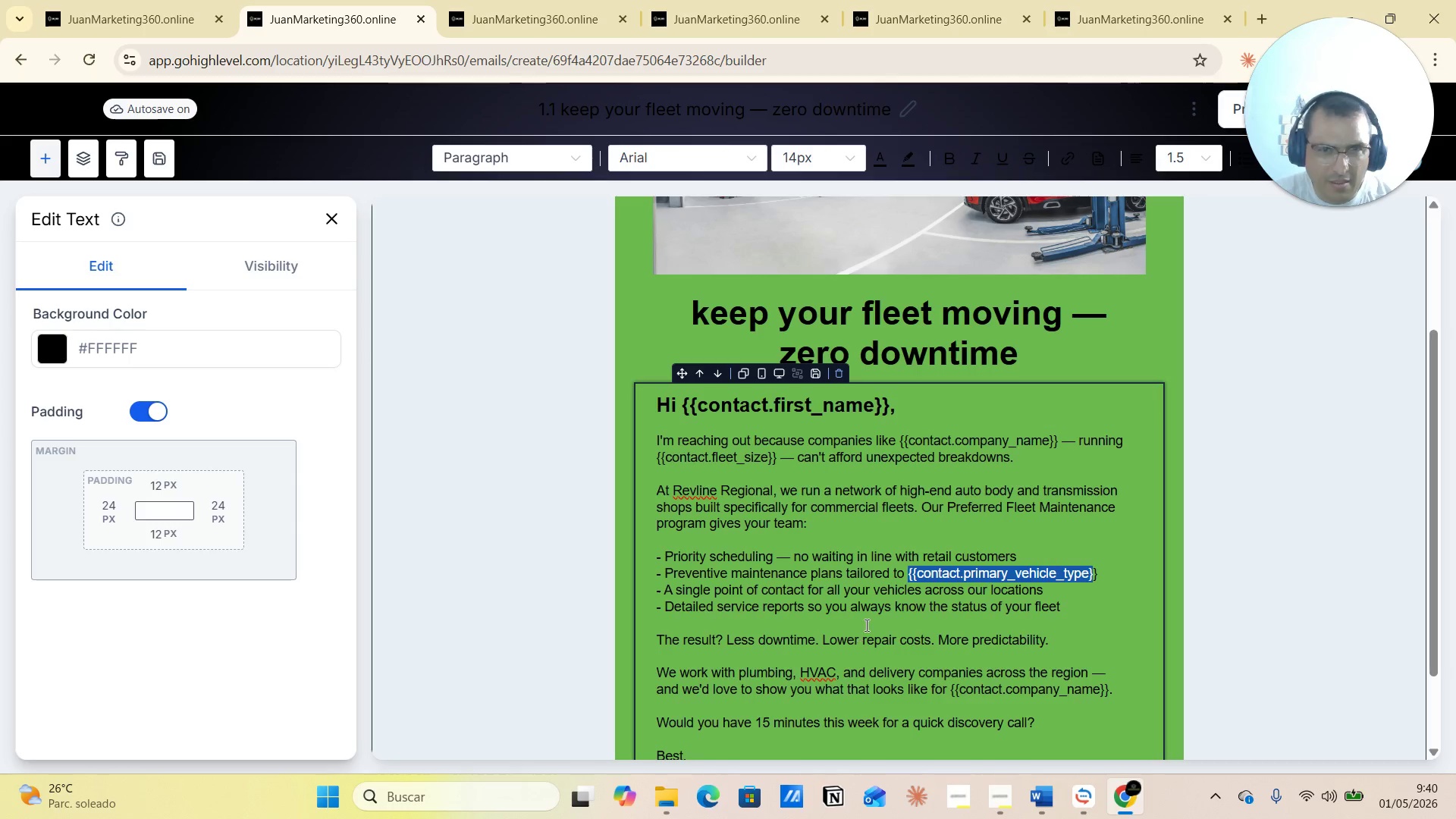 
scroll: coordinate [867, 622], scroll_direction: down, amount: 1.0
 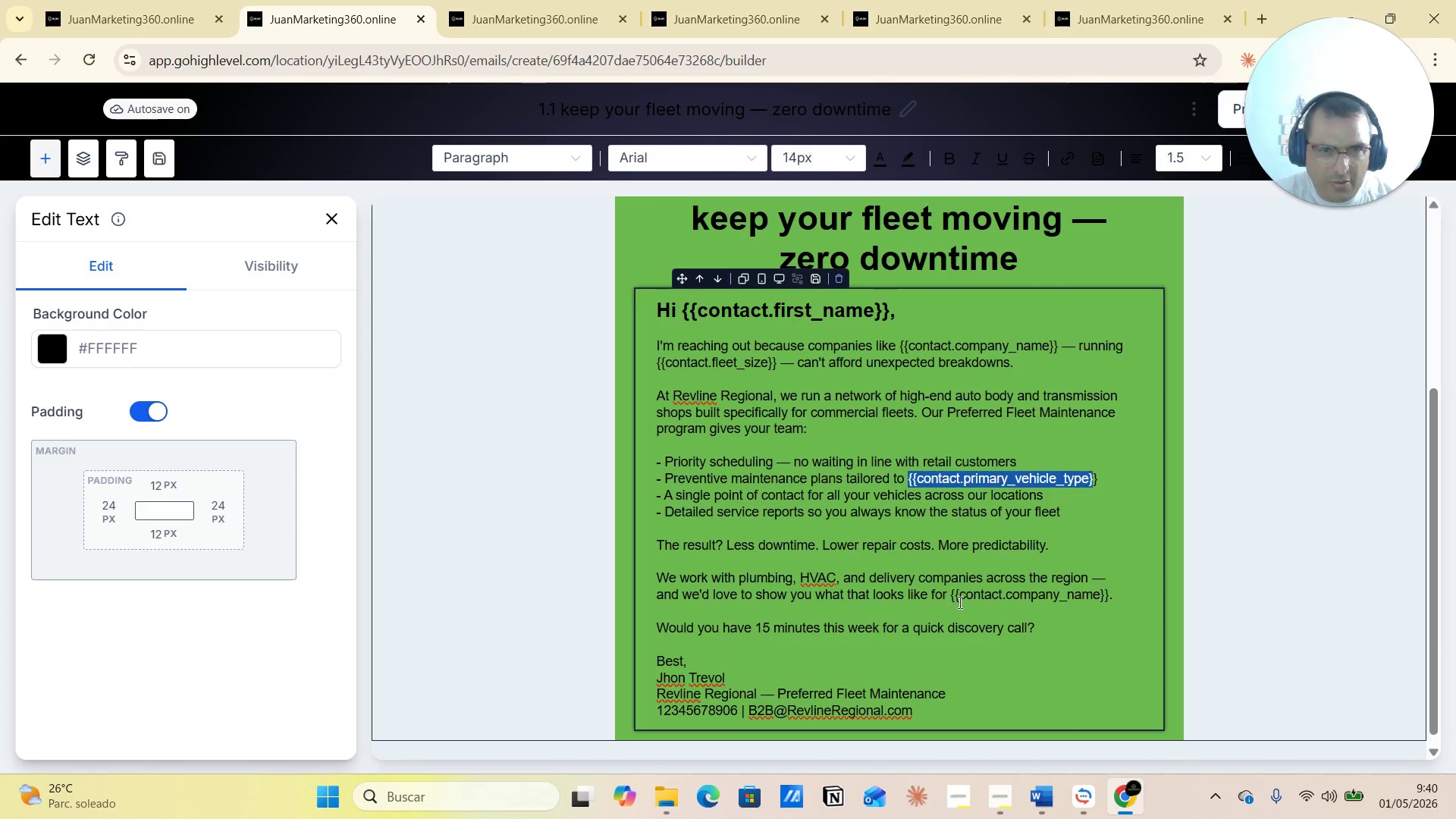 
left_click_drag(start_coordinate=[950, 596], to_coordinate=[1109, 598])
 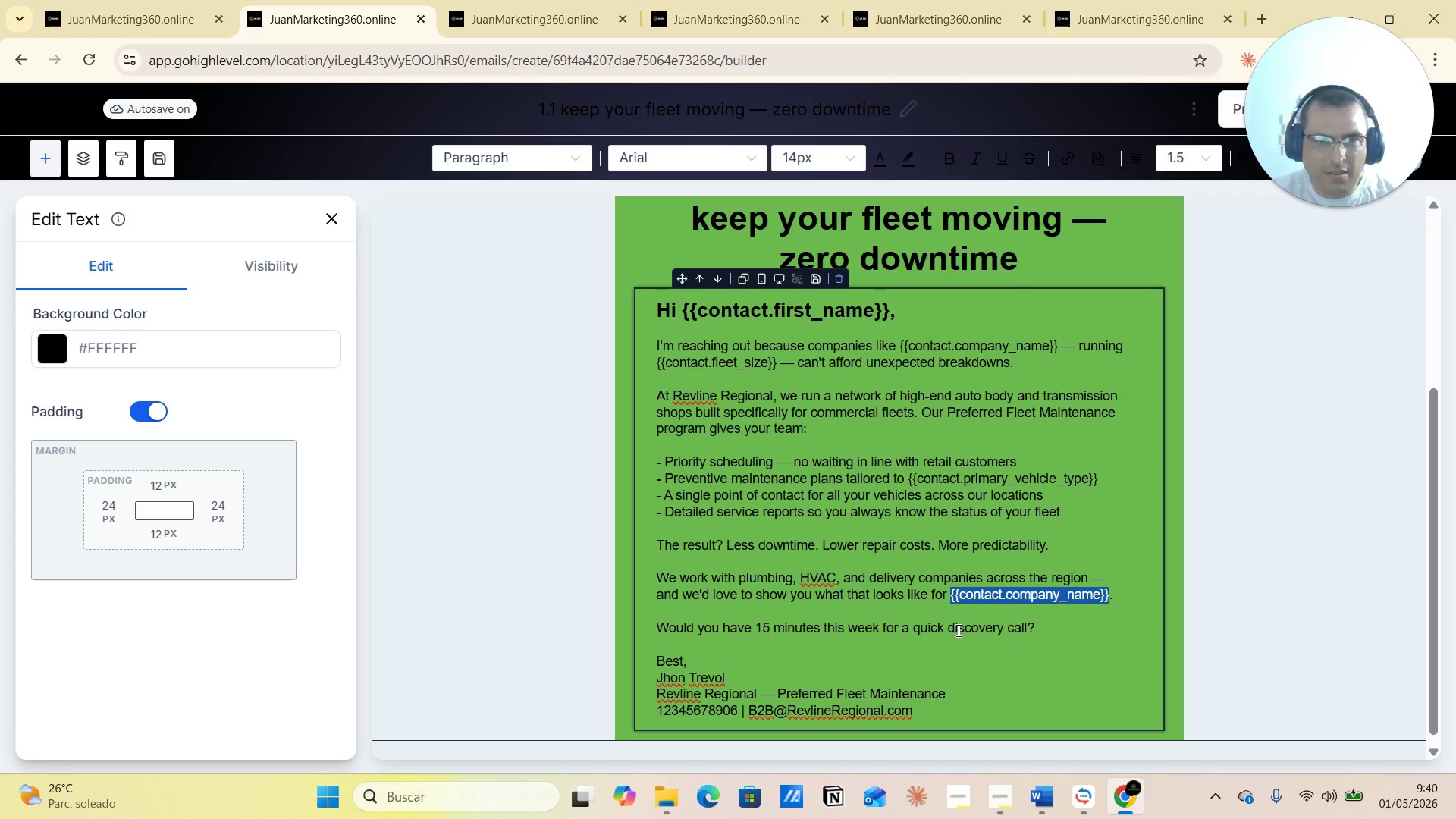 
left_click([957, 630])
 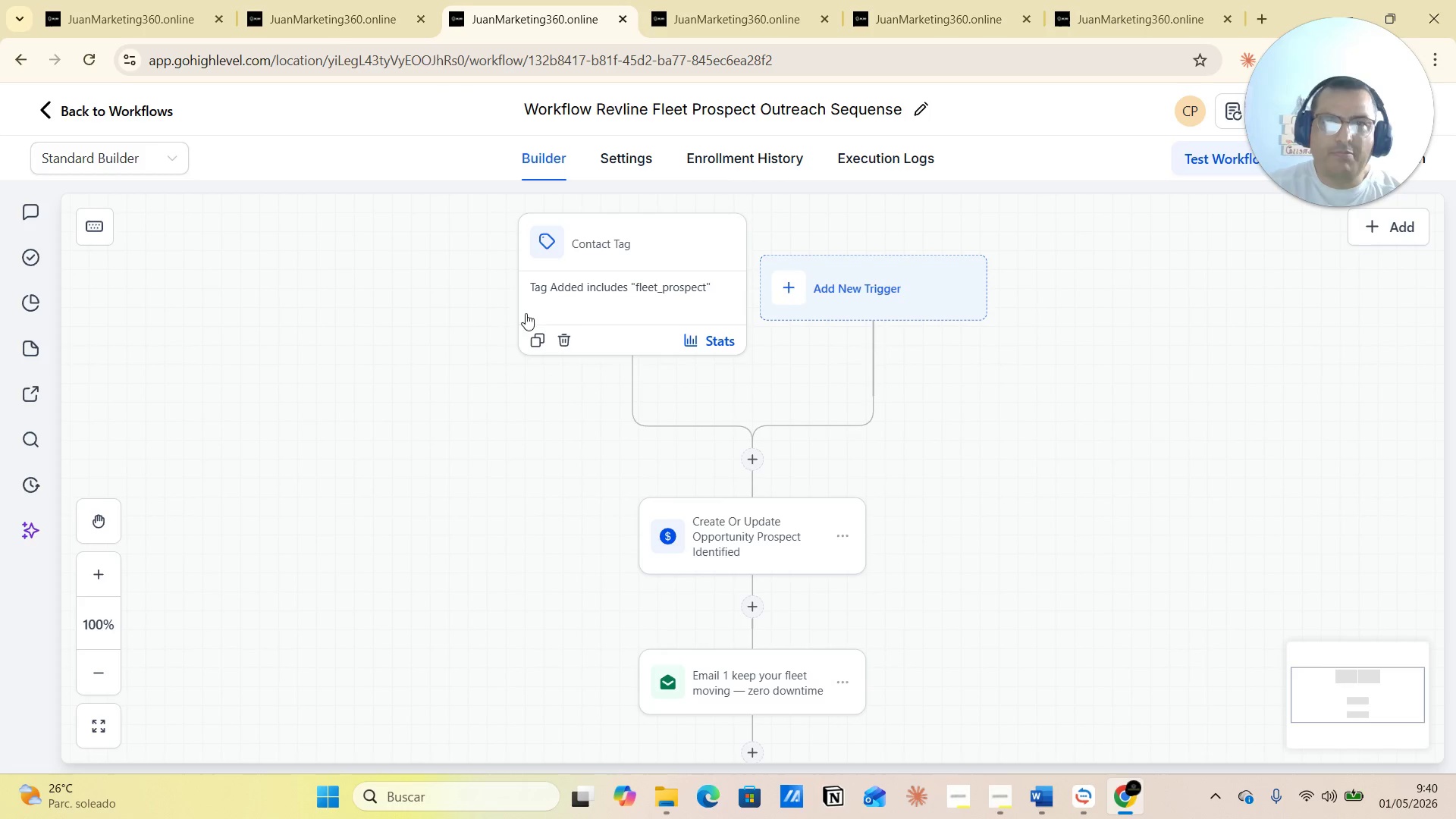 
wait(9.83)
 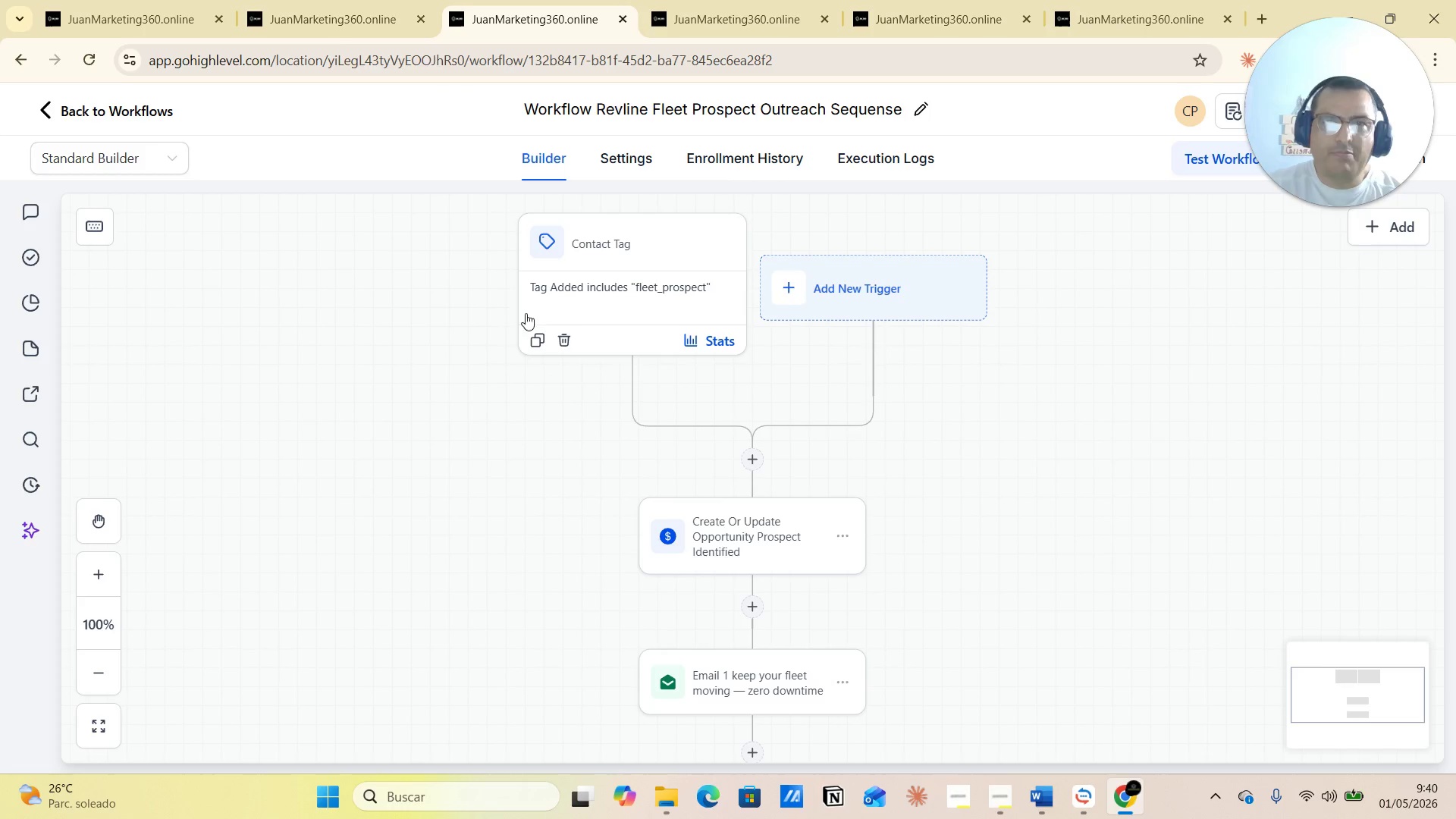 
scroll: coordinate [780, 511], scroll_direction: down, amount: 7.0
 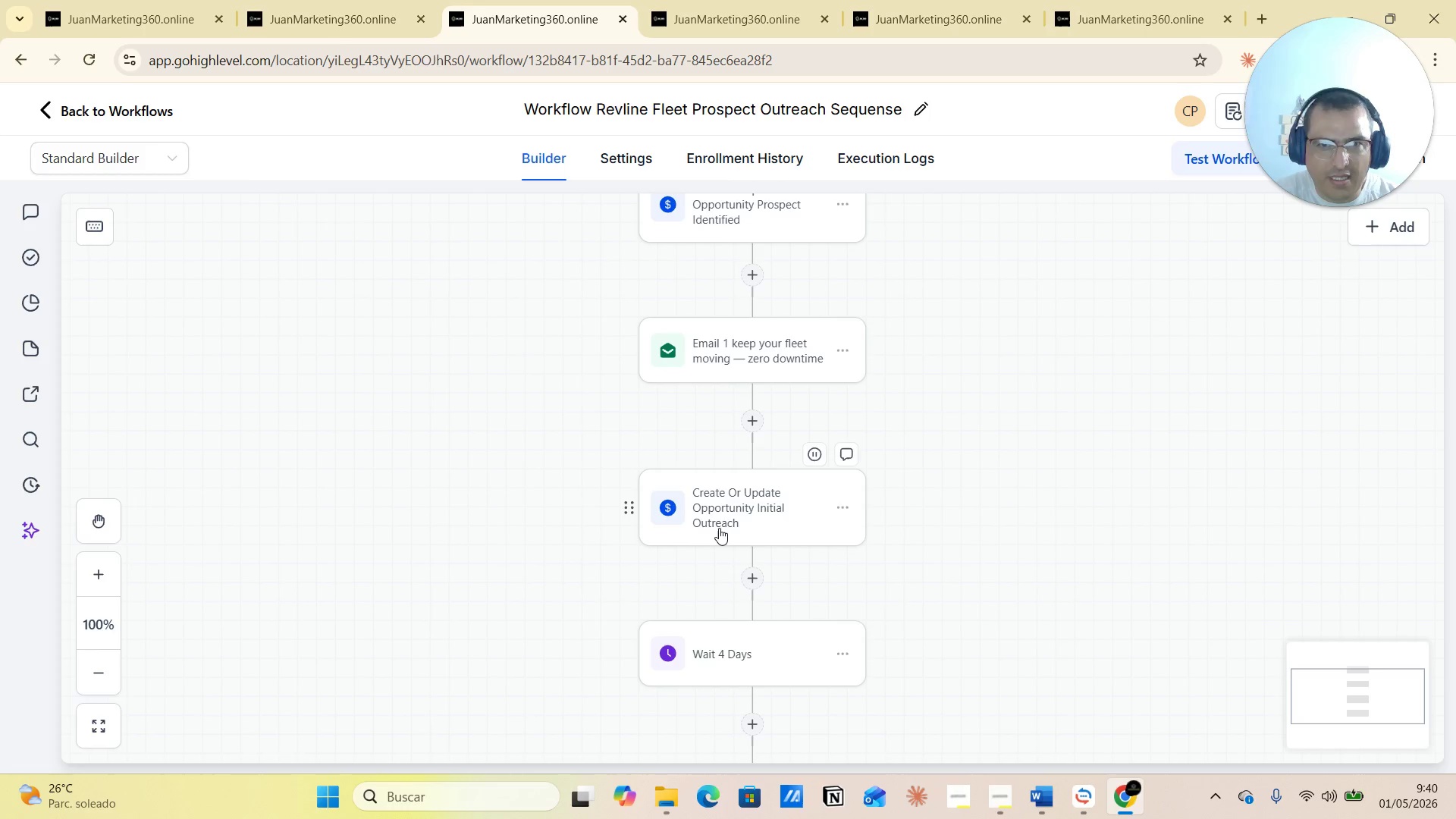 
wait(5.11)
 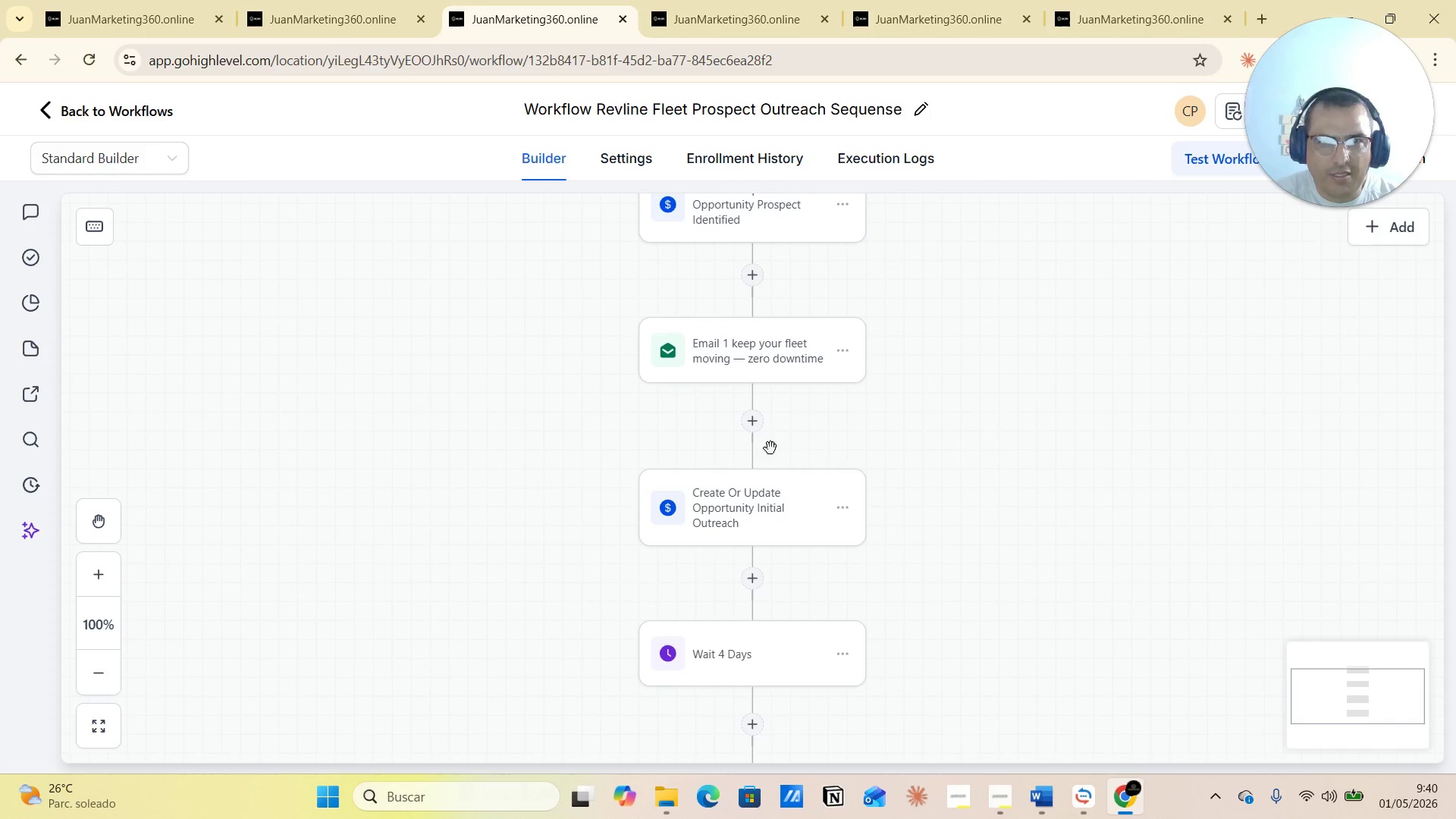 
scroll: coordinate [764, 514], scroll_direction: down, amount: 13.0
 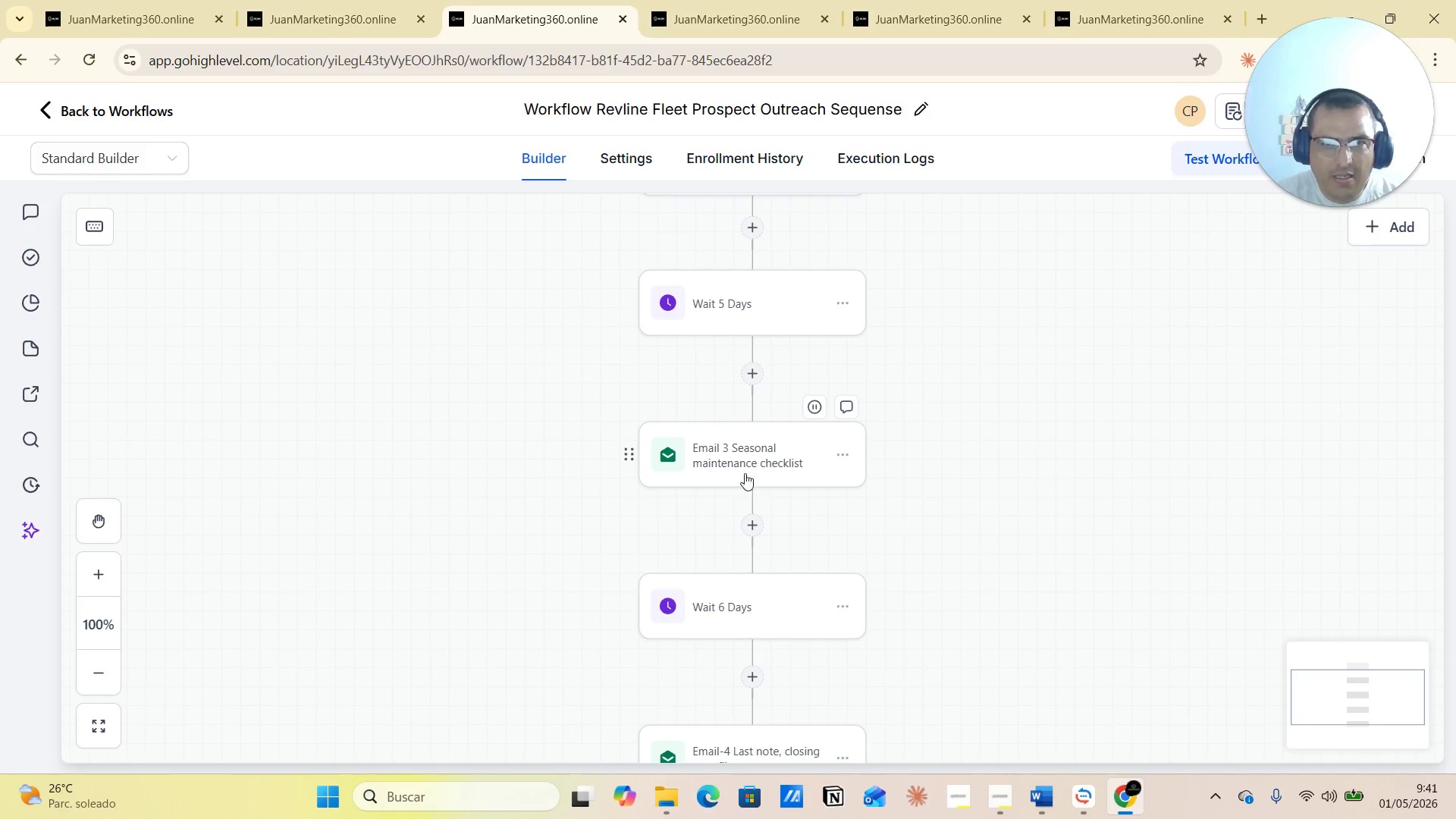 
scroll: coordinate [777, 473], scroll_direction: down, amount: 5.0
 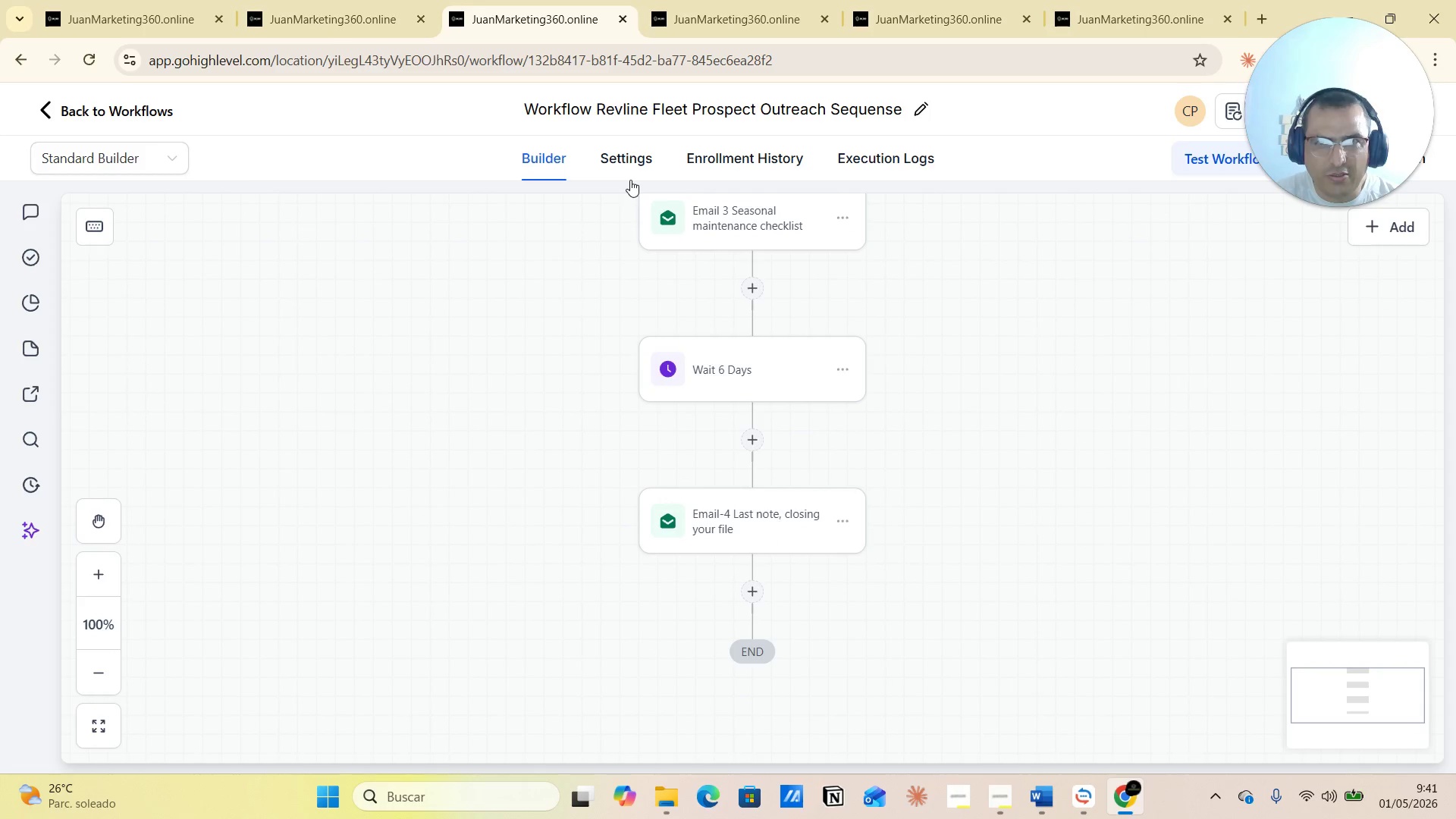 
left_click([628, 165])
 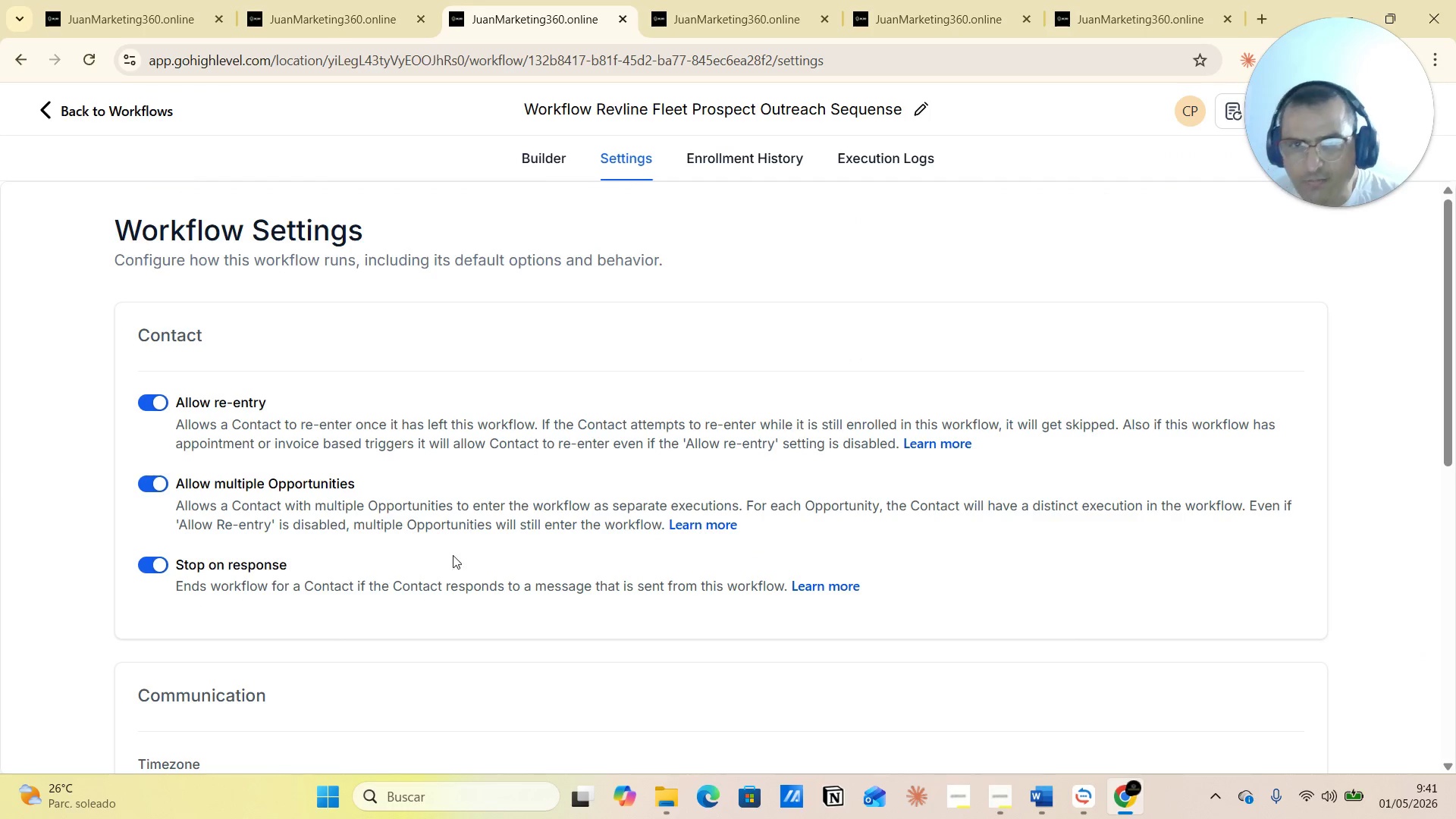 
left_click([542, 159])
 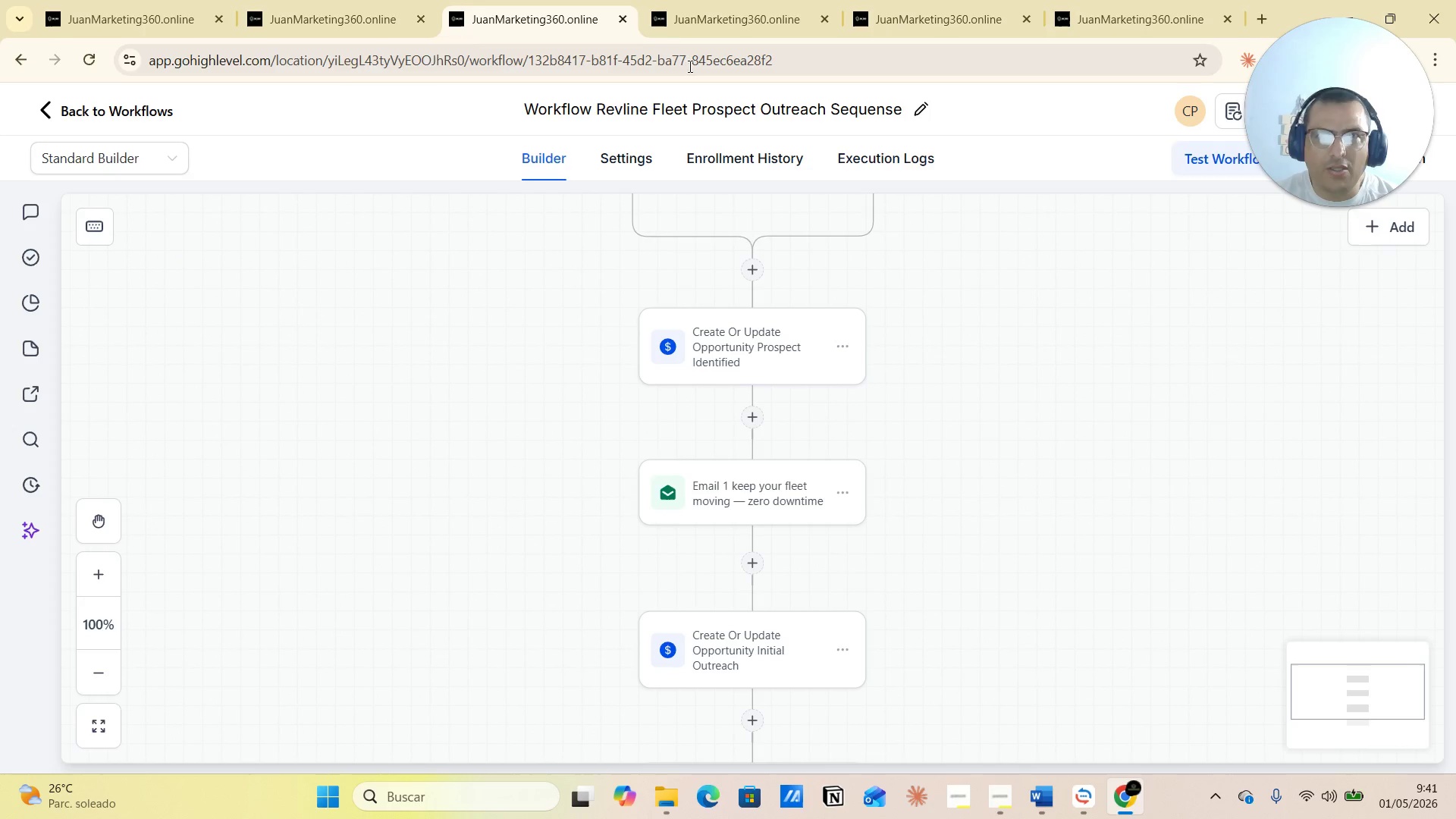 
left_click([702, 11])
 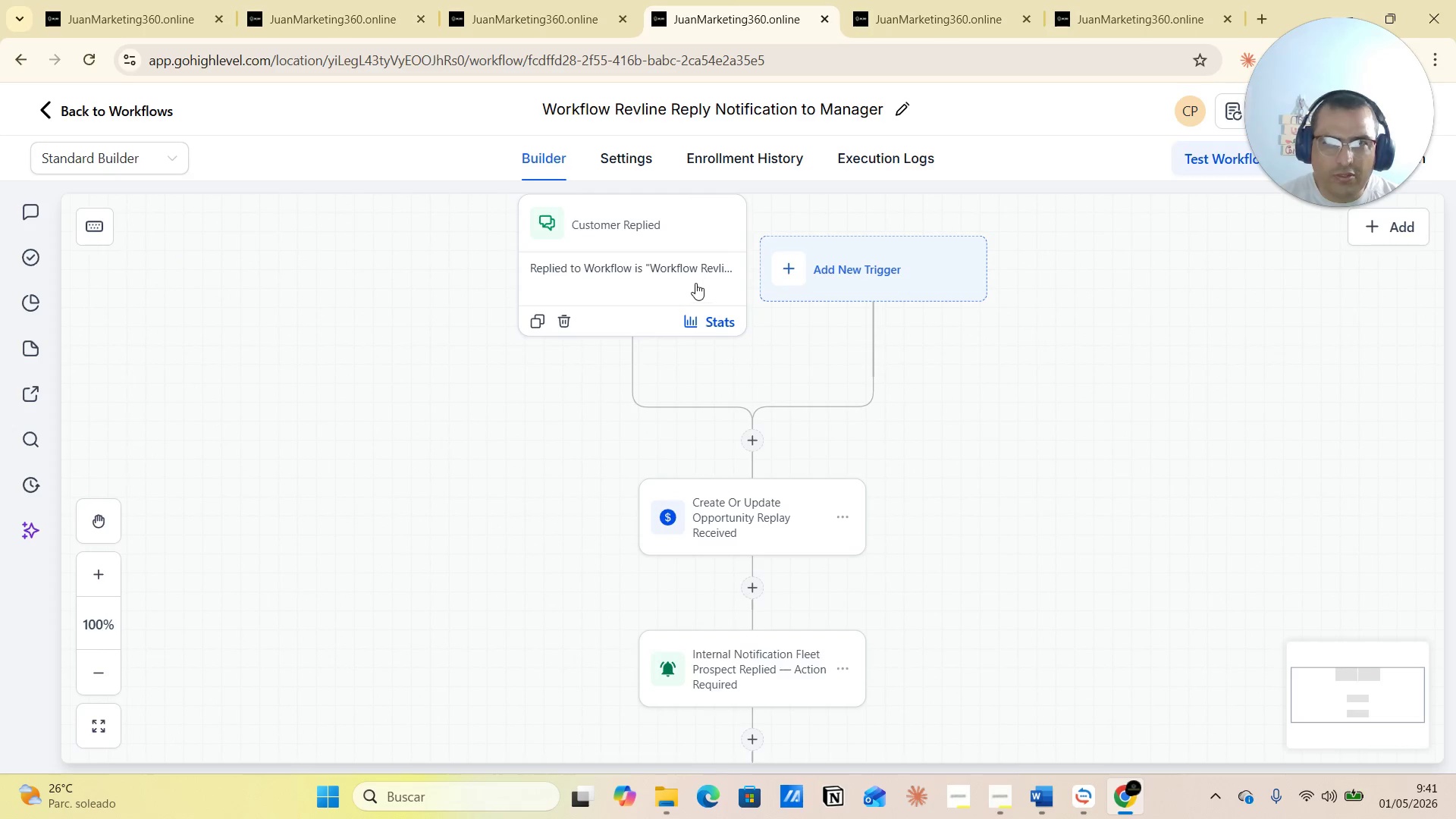 
scroll: coordinate [723, 315], scroll_direction: down, amount: 1.0
 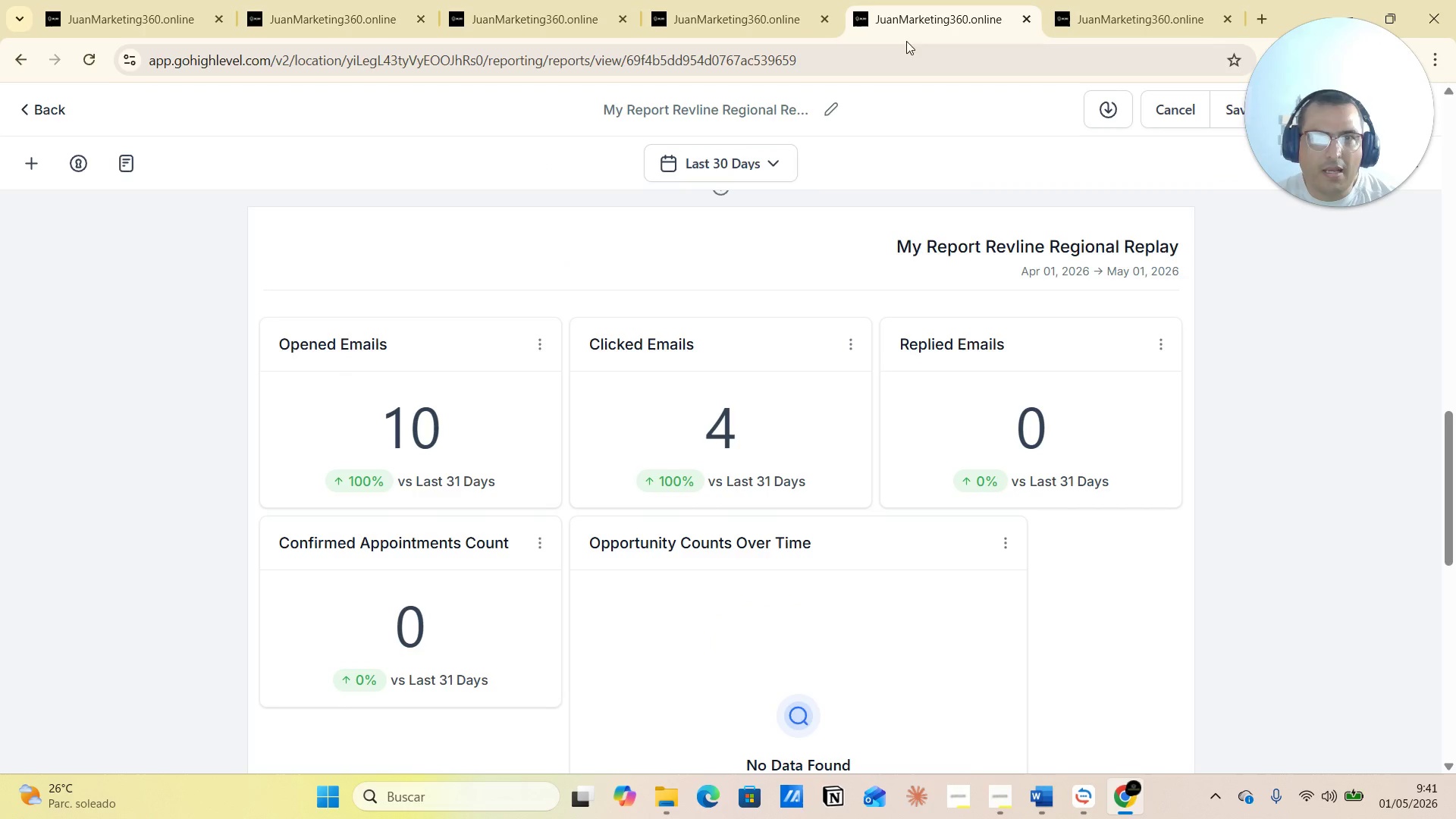 
wait(19.39)
 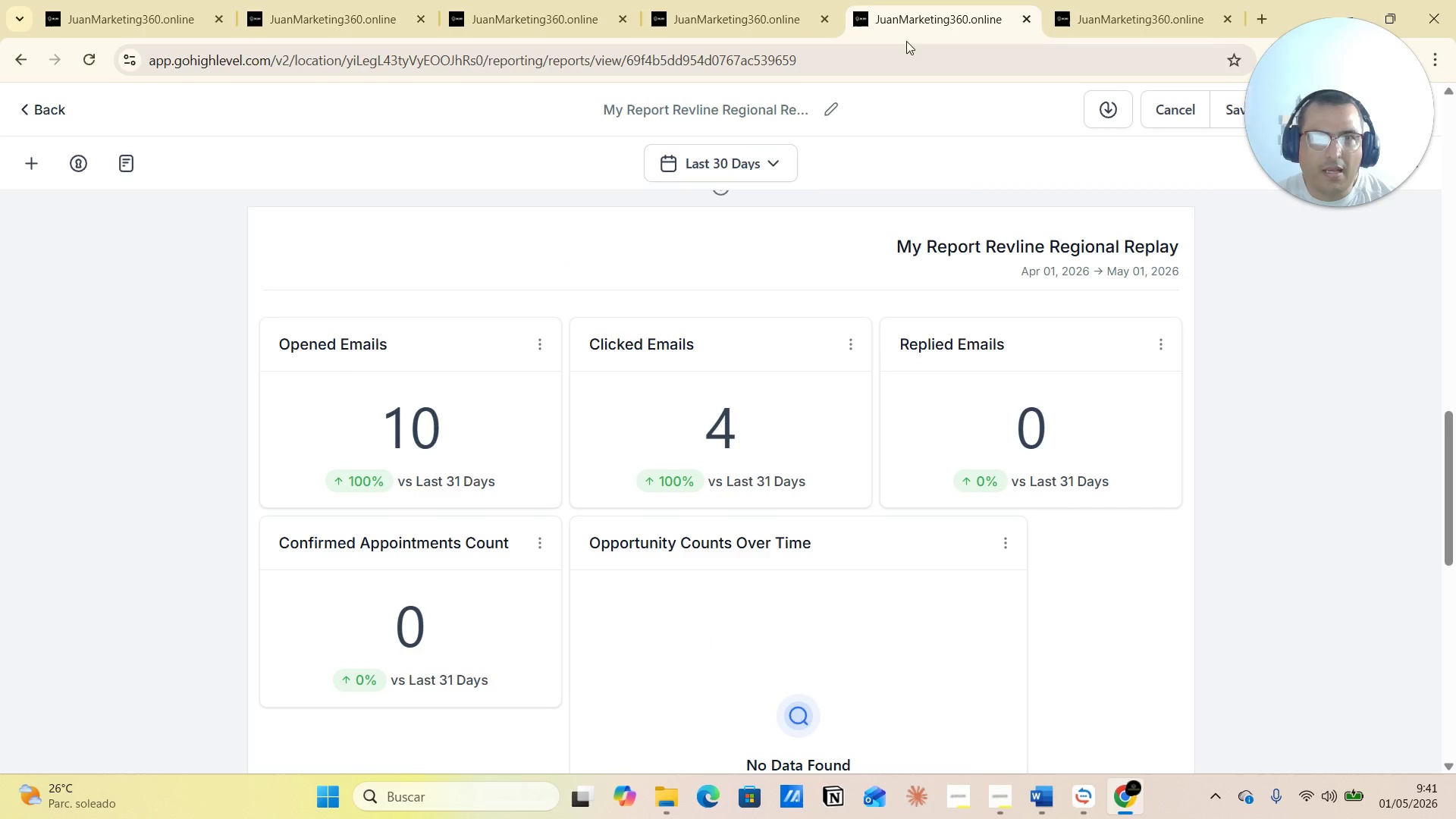 
scroll: coordinate [959, 401], scroll_direction: down, amount: 1.0
 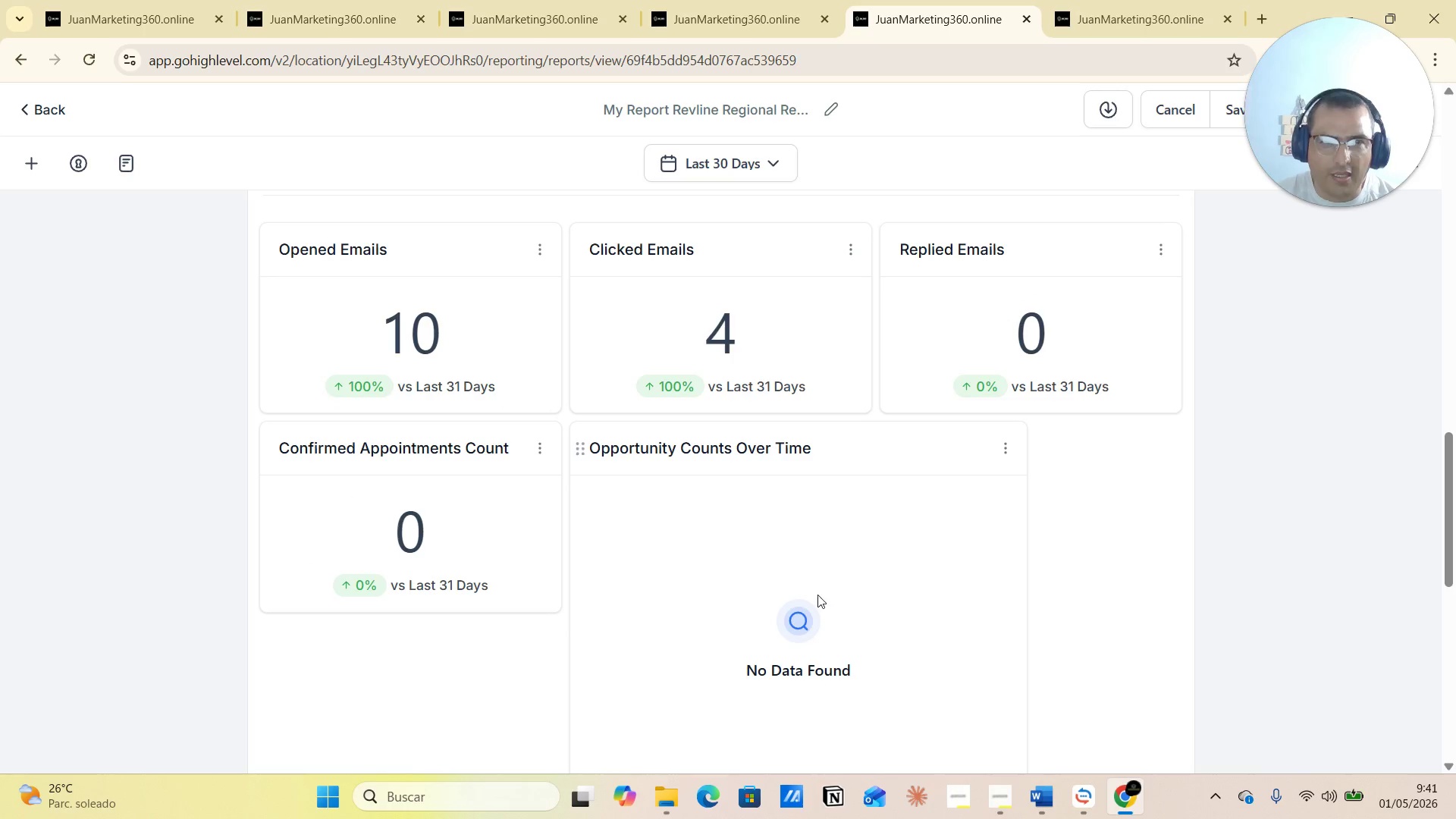 
wait(6.78)
 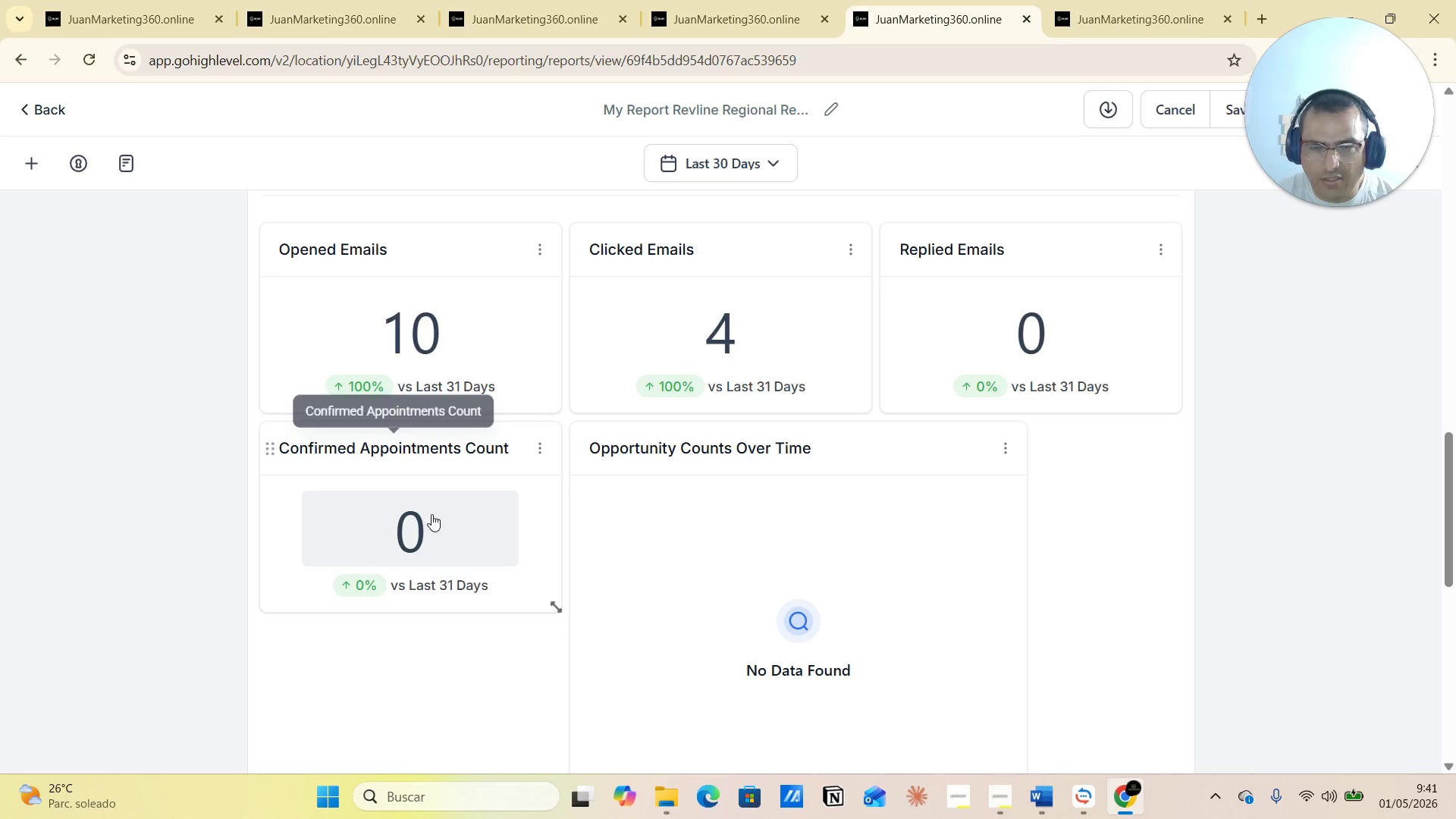 
left_click([1154, 20])
 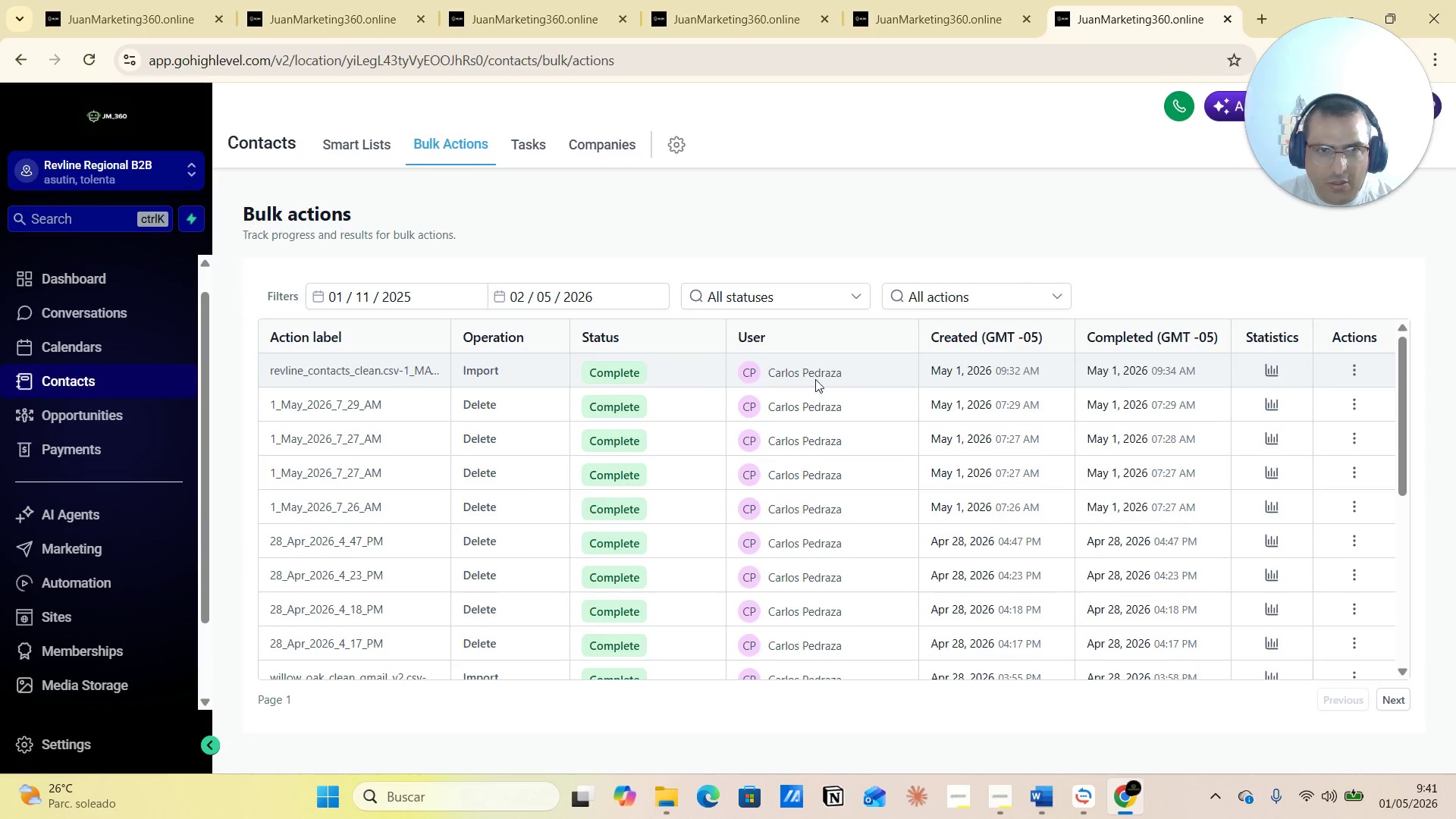 
wait(5.62)
 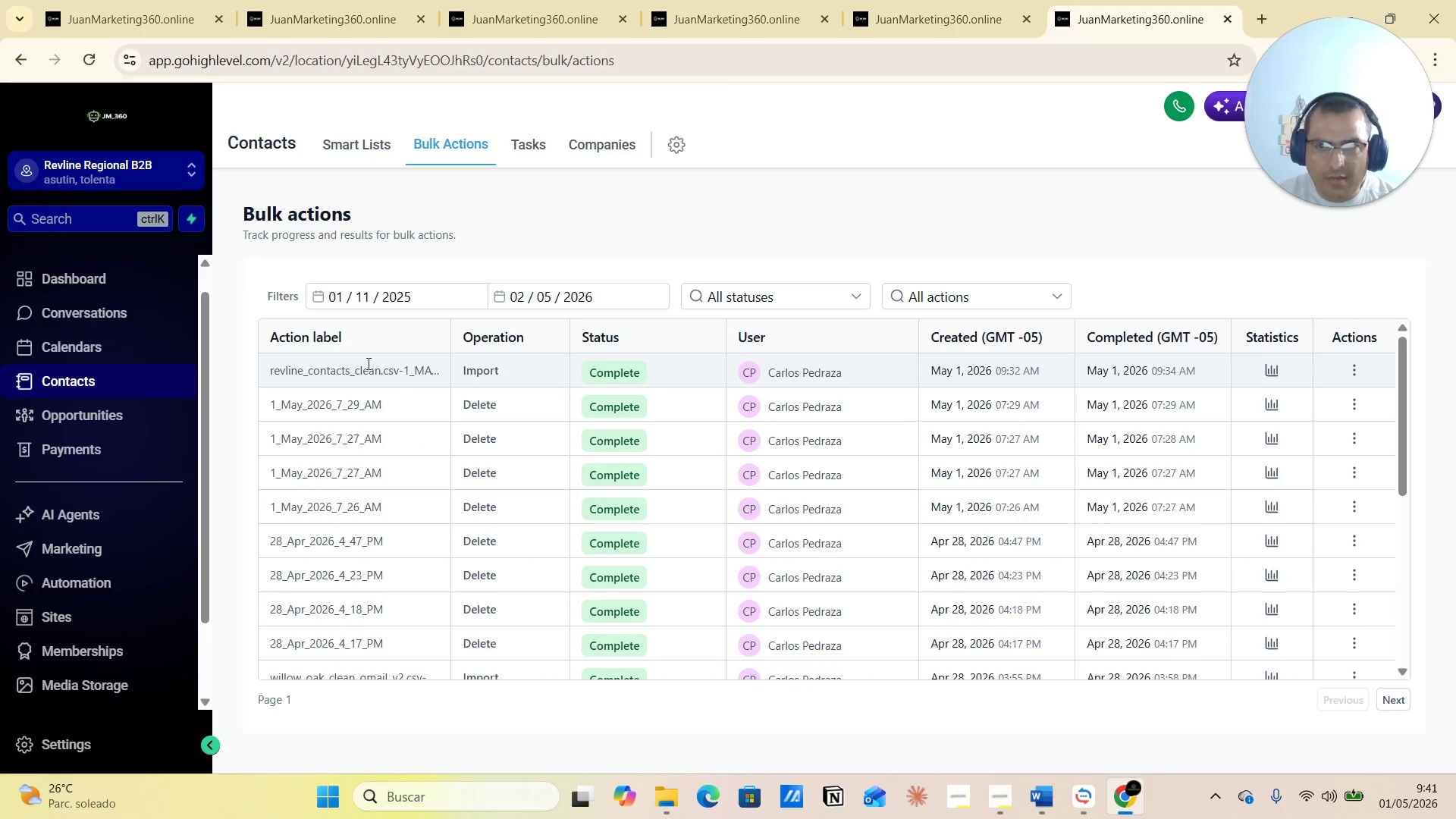 
left_click([1272, 369])
 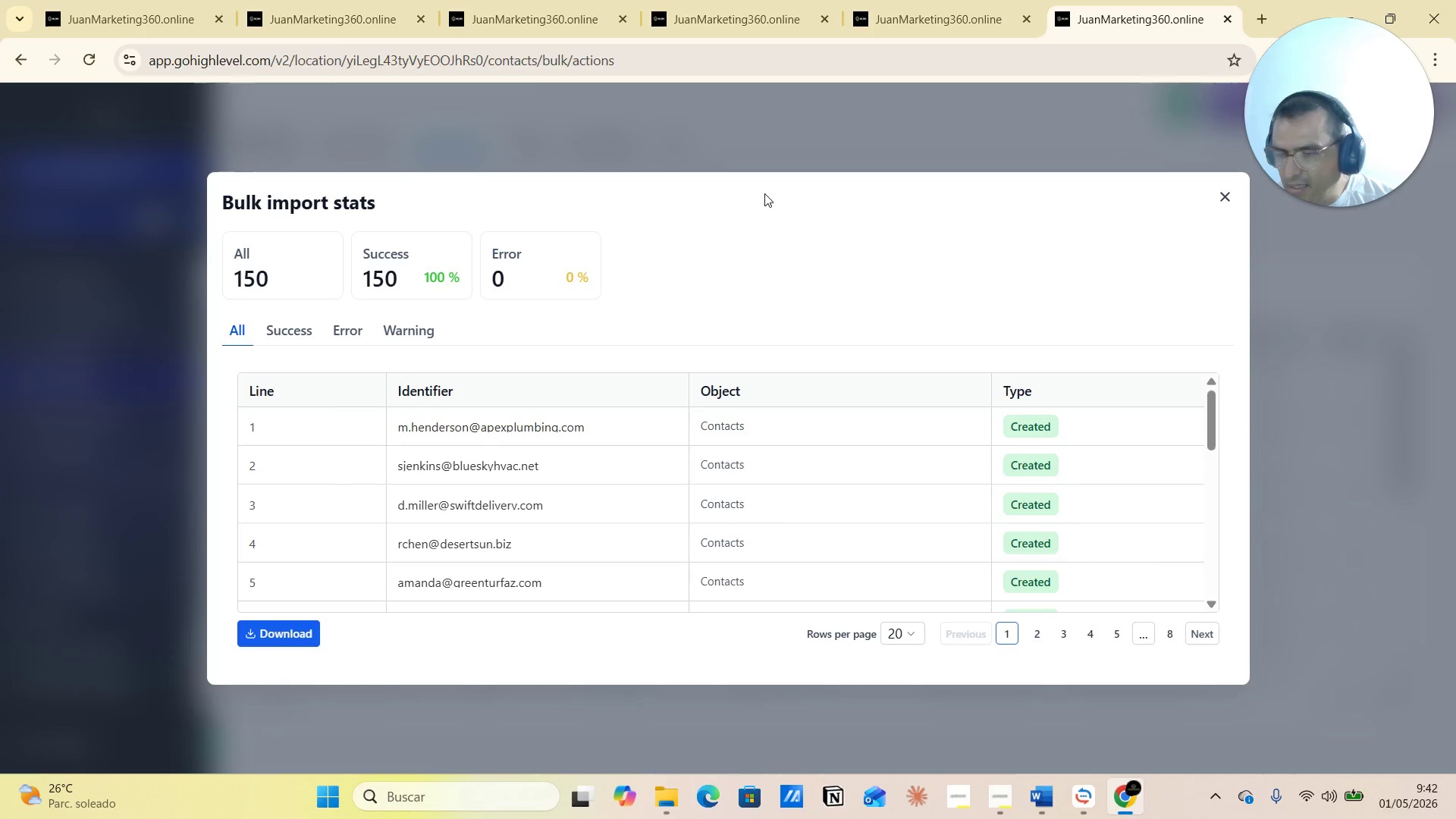 
wait(25.98)
 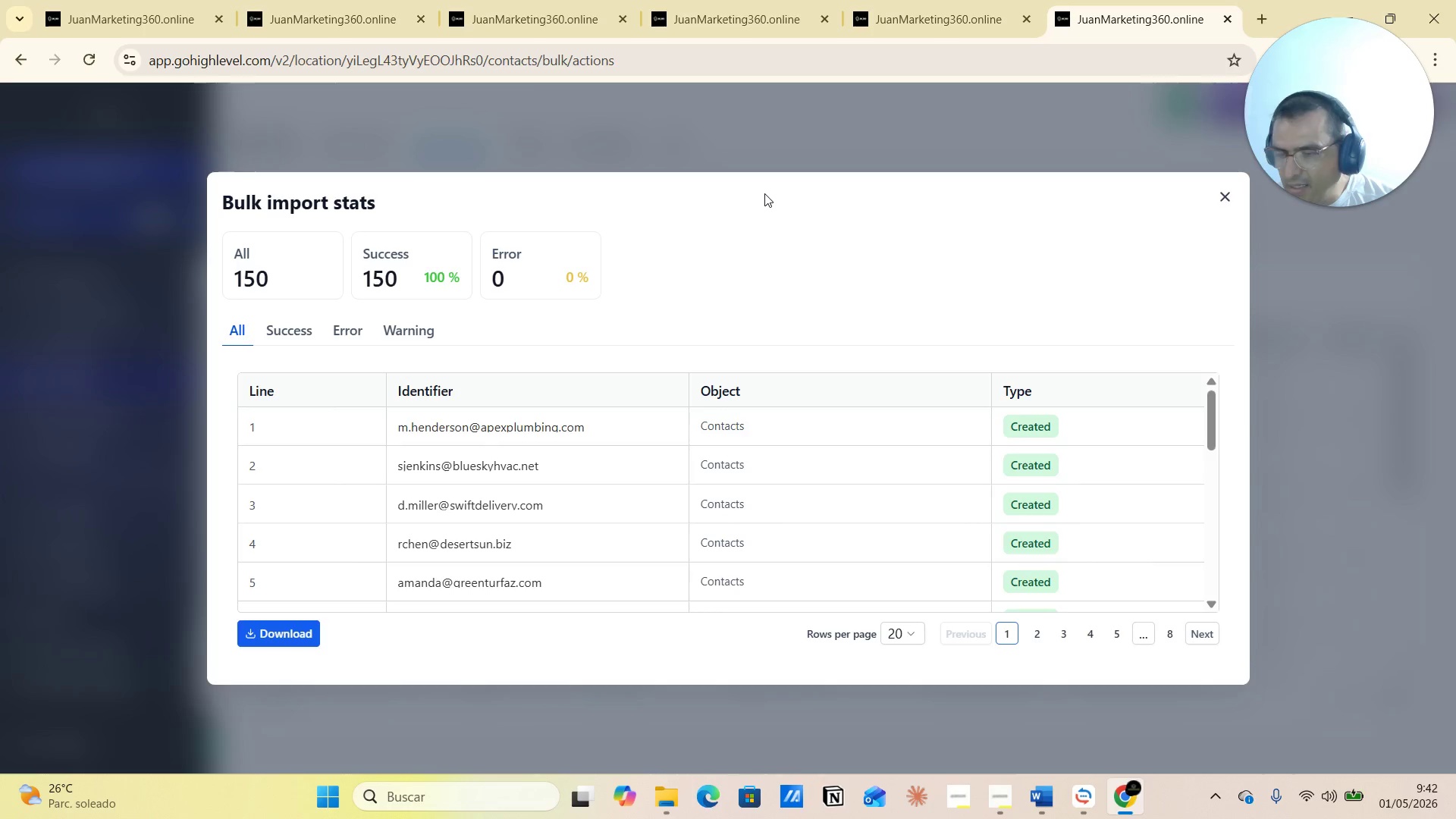 
left_click([1430, 413])
 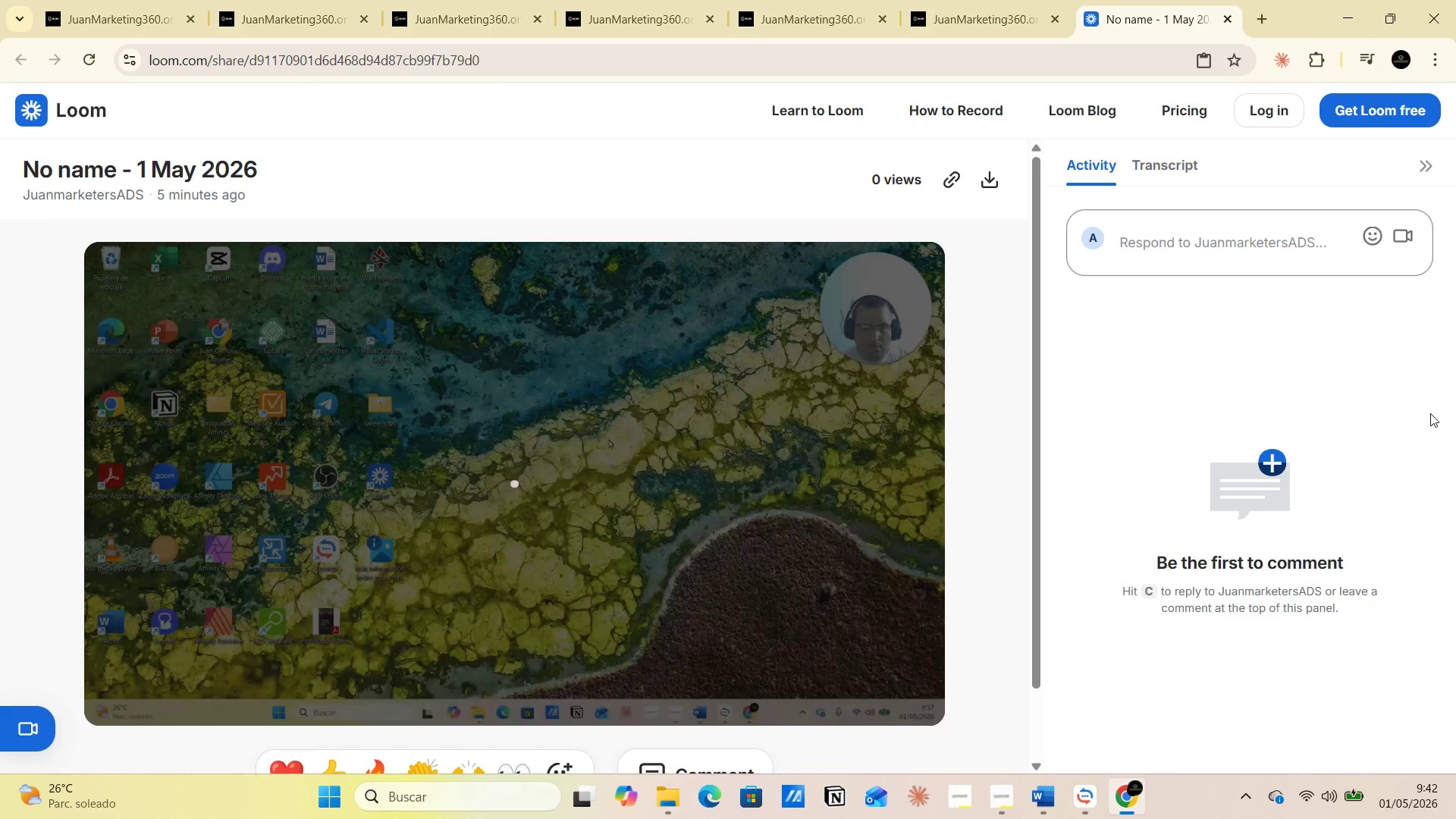 
wait(11.77)
 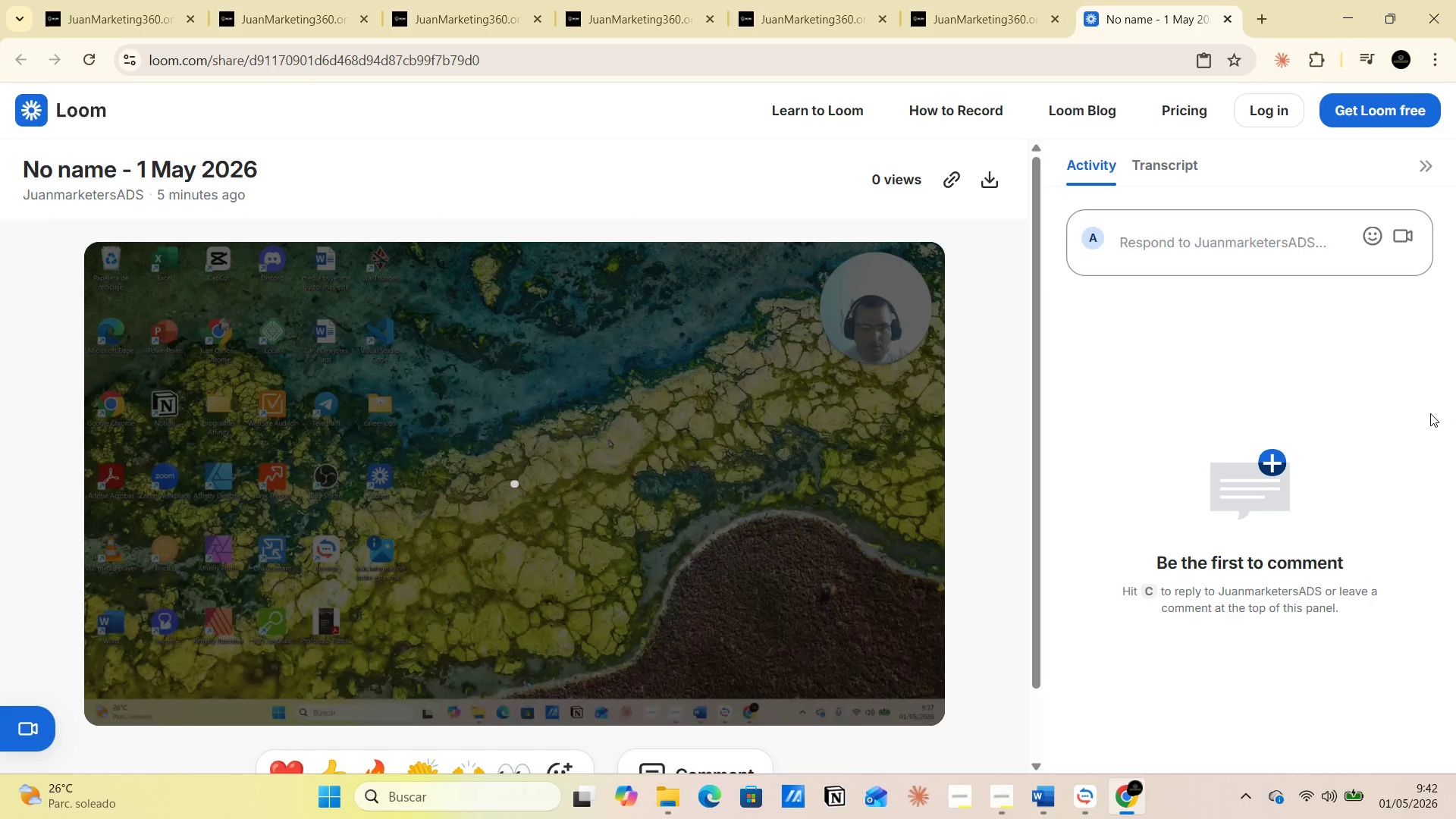 
left_click([499, 61])
 